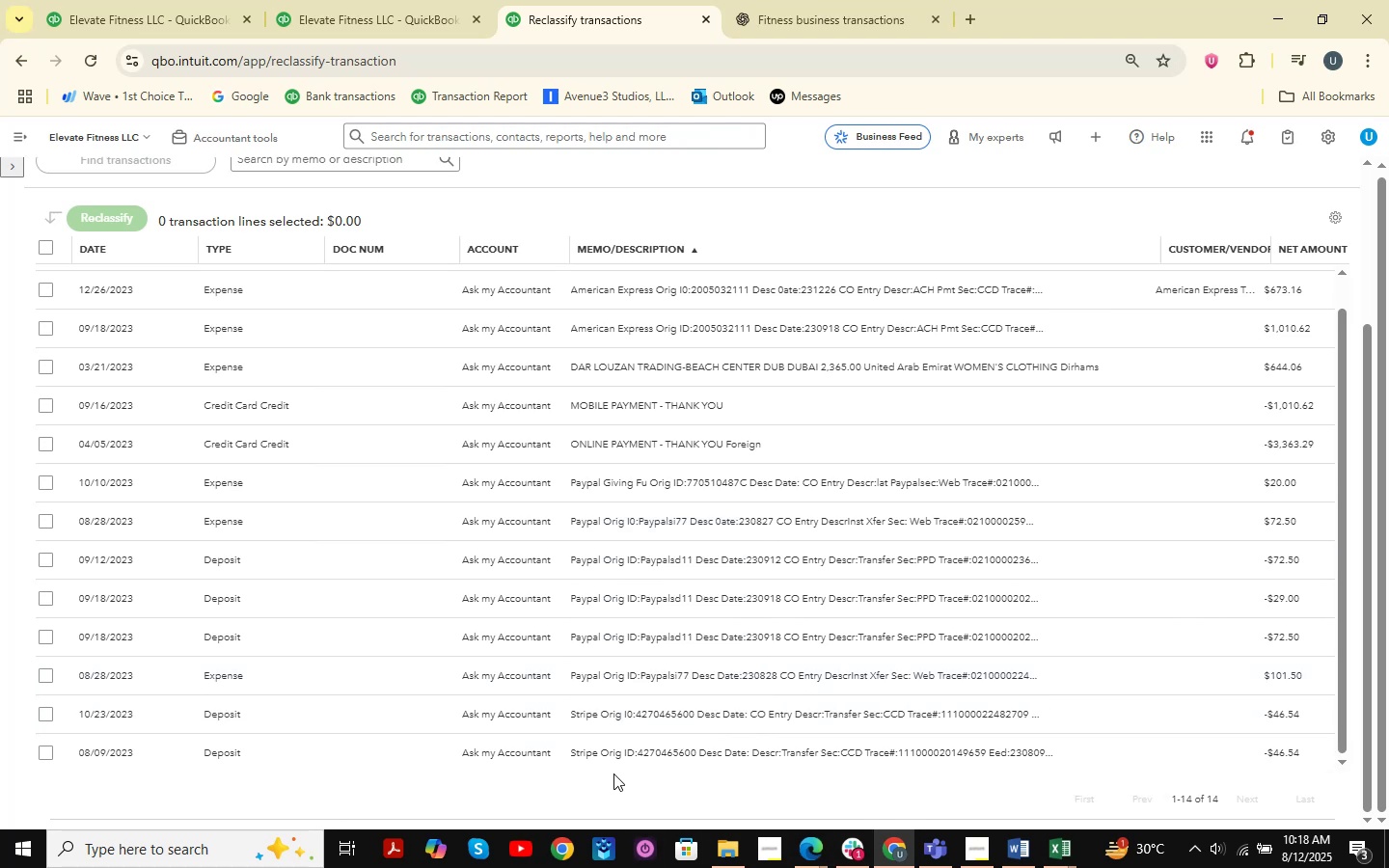 
left_click_drag(start_coordinate=[566, 751], to_coordinate=[634, 768])
 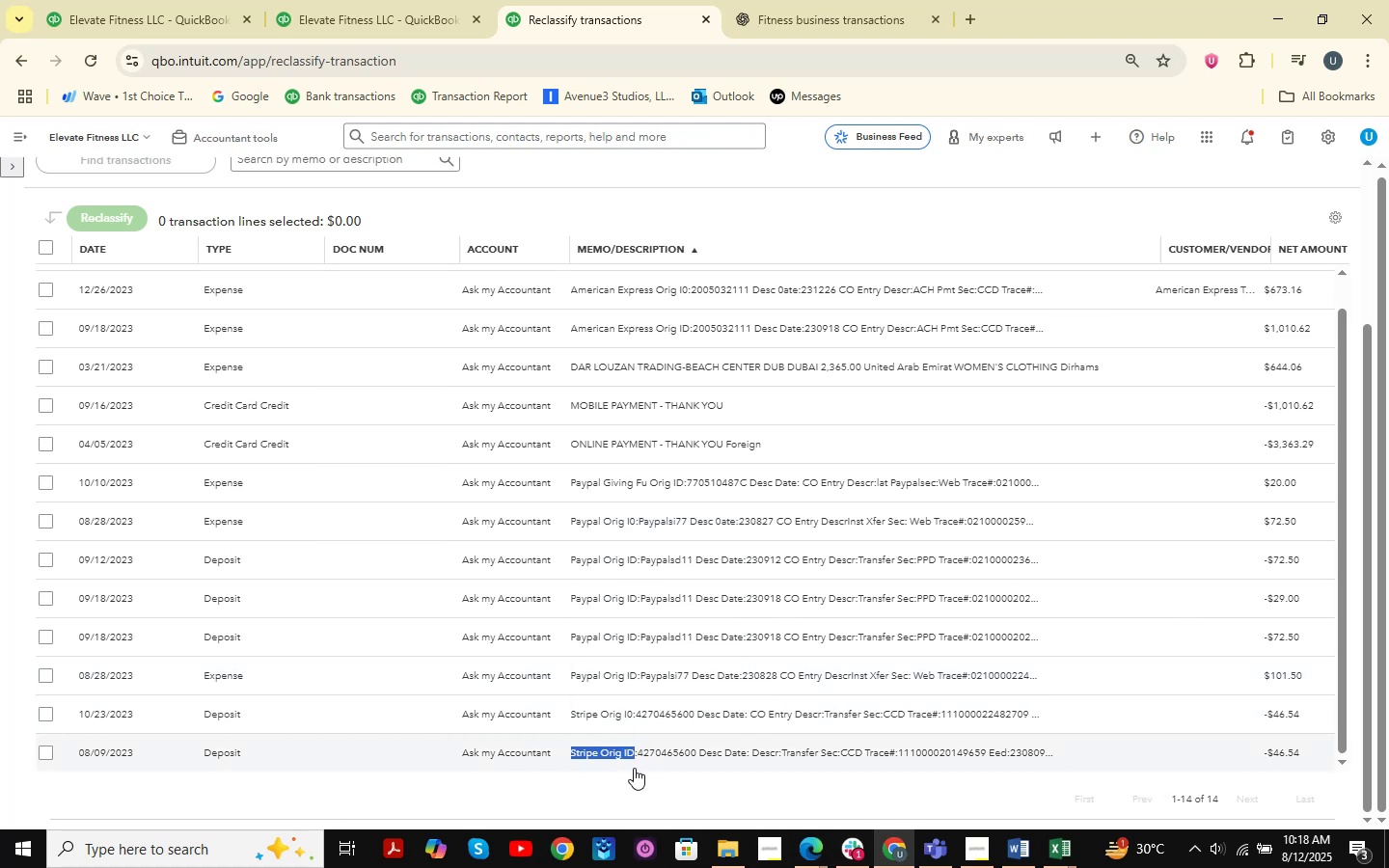 
key(Control+C)
 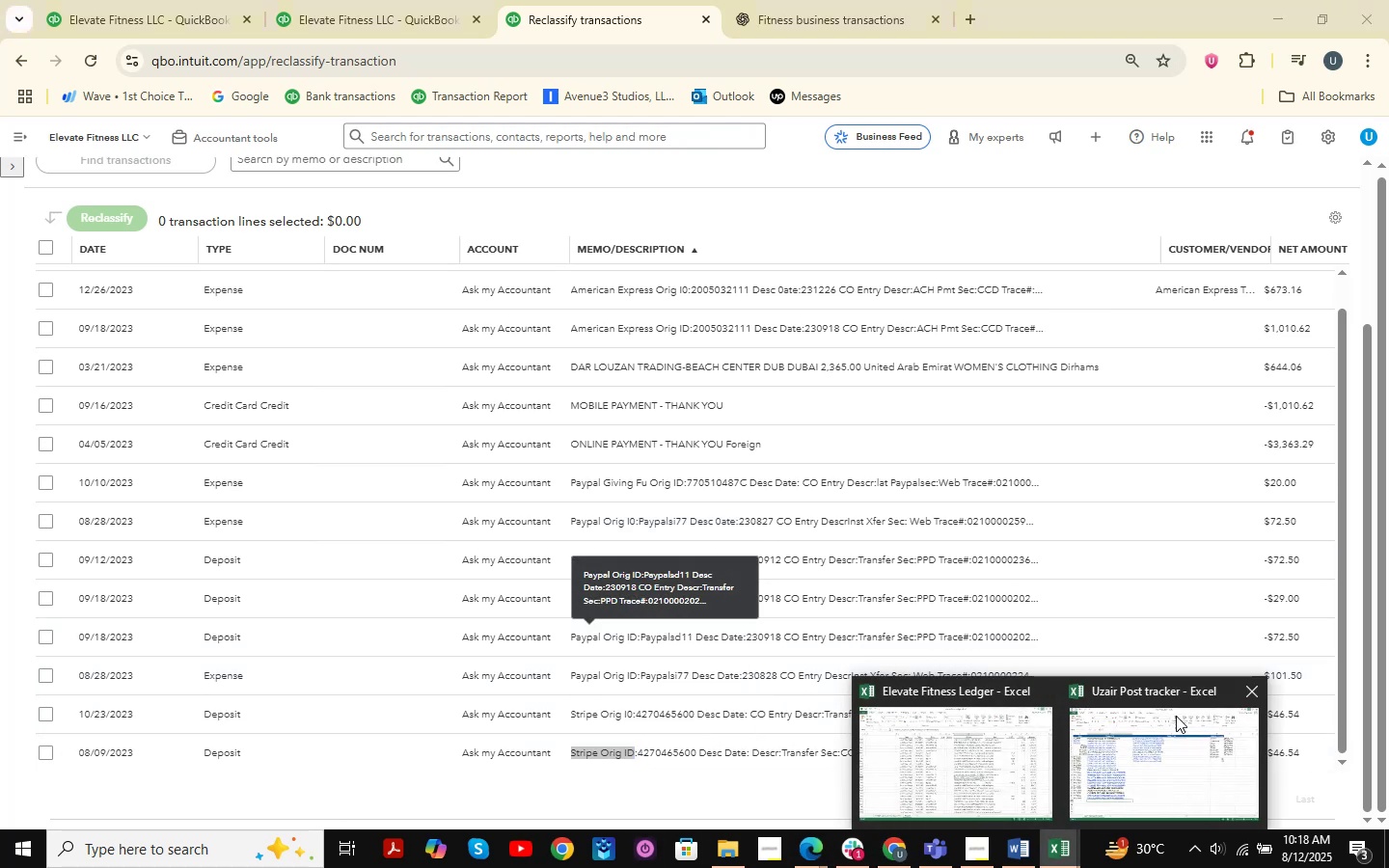 
left_click([991, 749])
 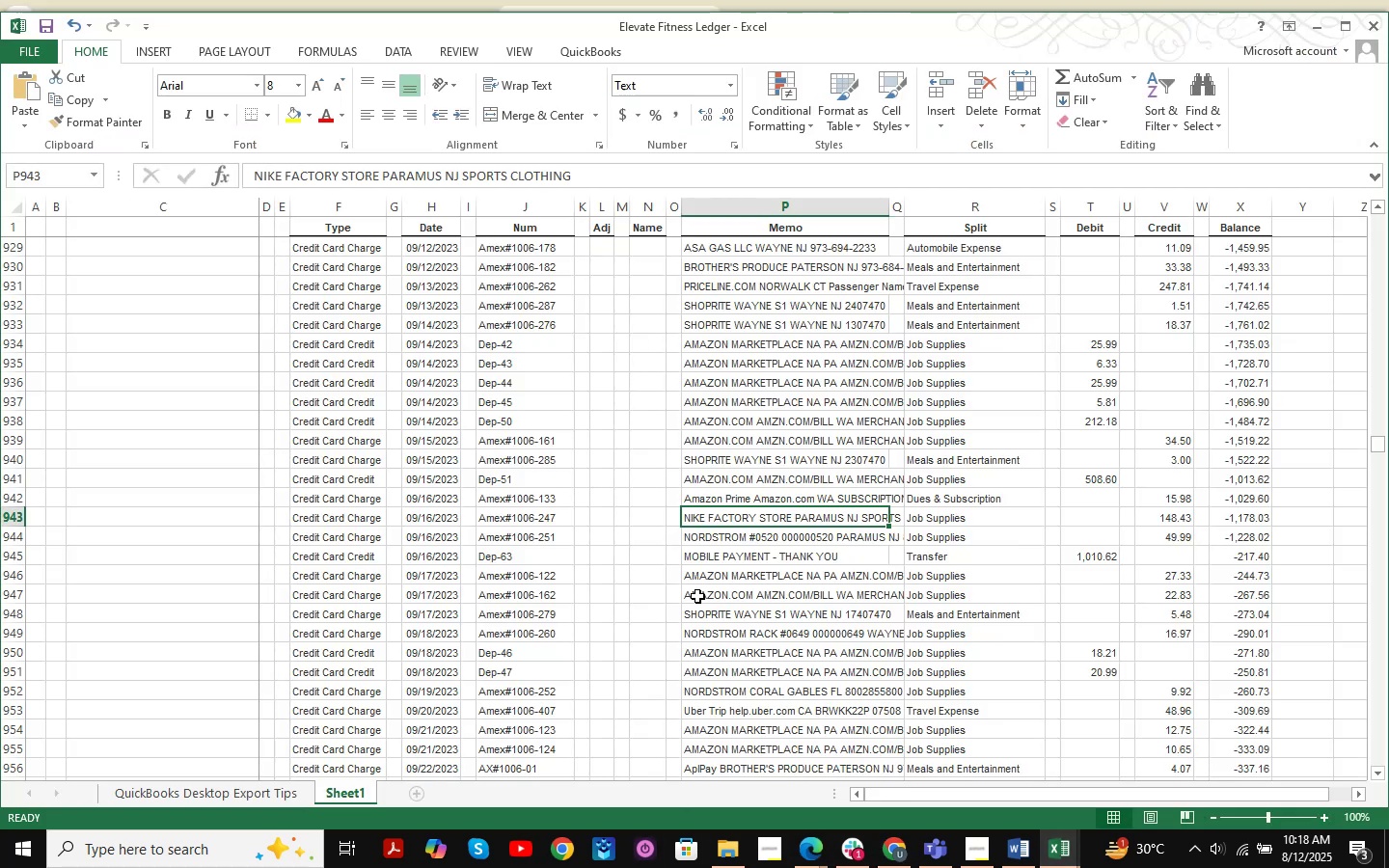 
scroll: coordinate [749, 569], scroll_direction: down, amount: 2.0
 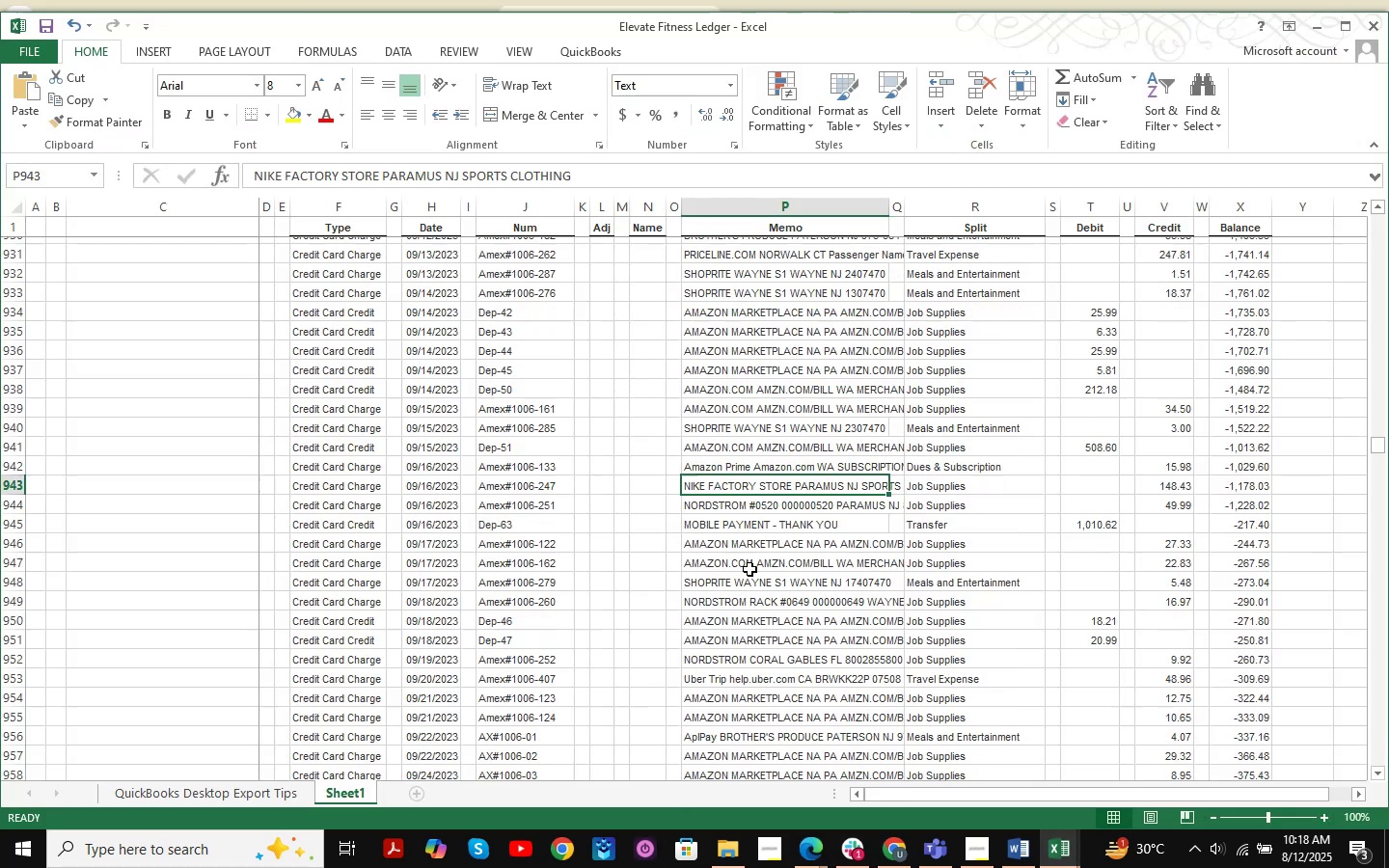 
key(Control+ControlLeft)
 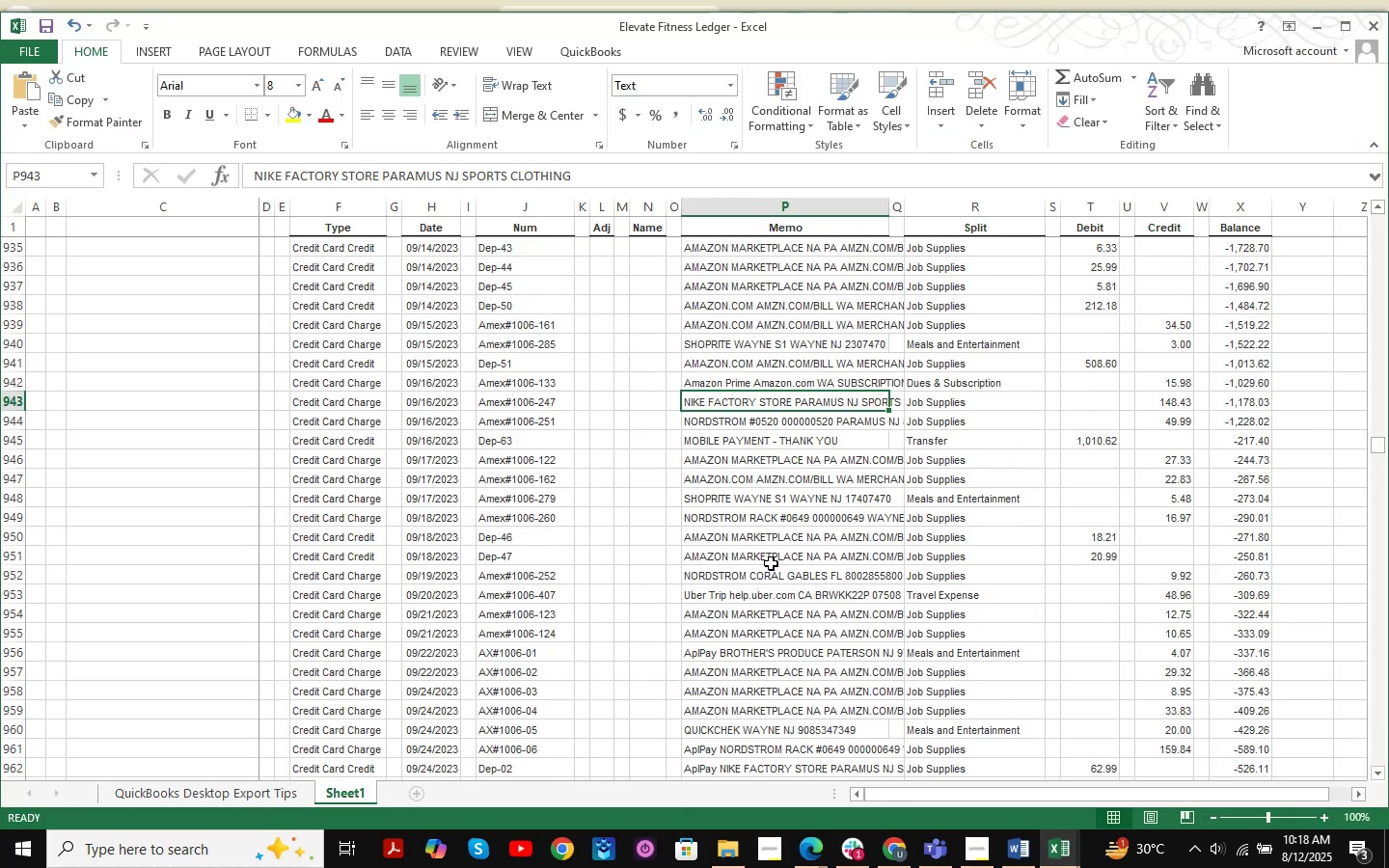 
key(Control+F)
 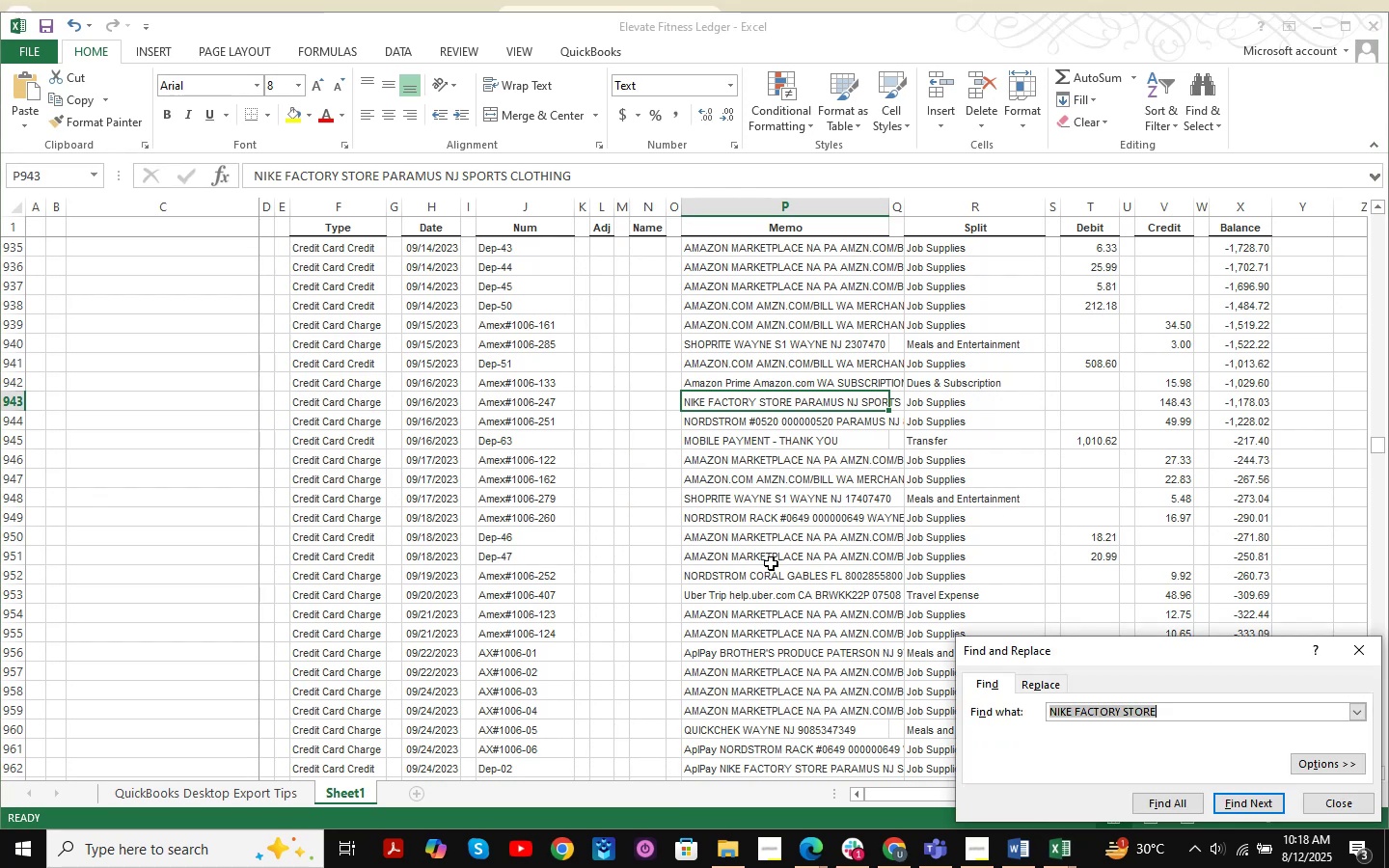 
key(Control+ControlLeft)
 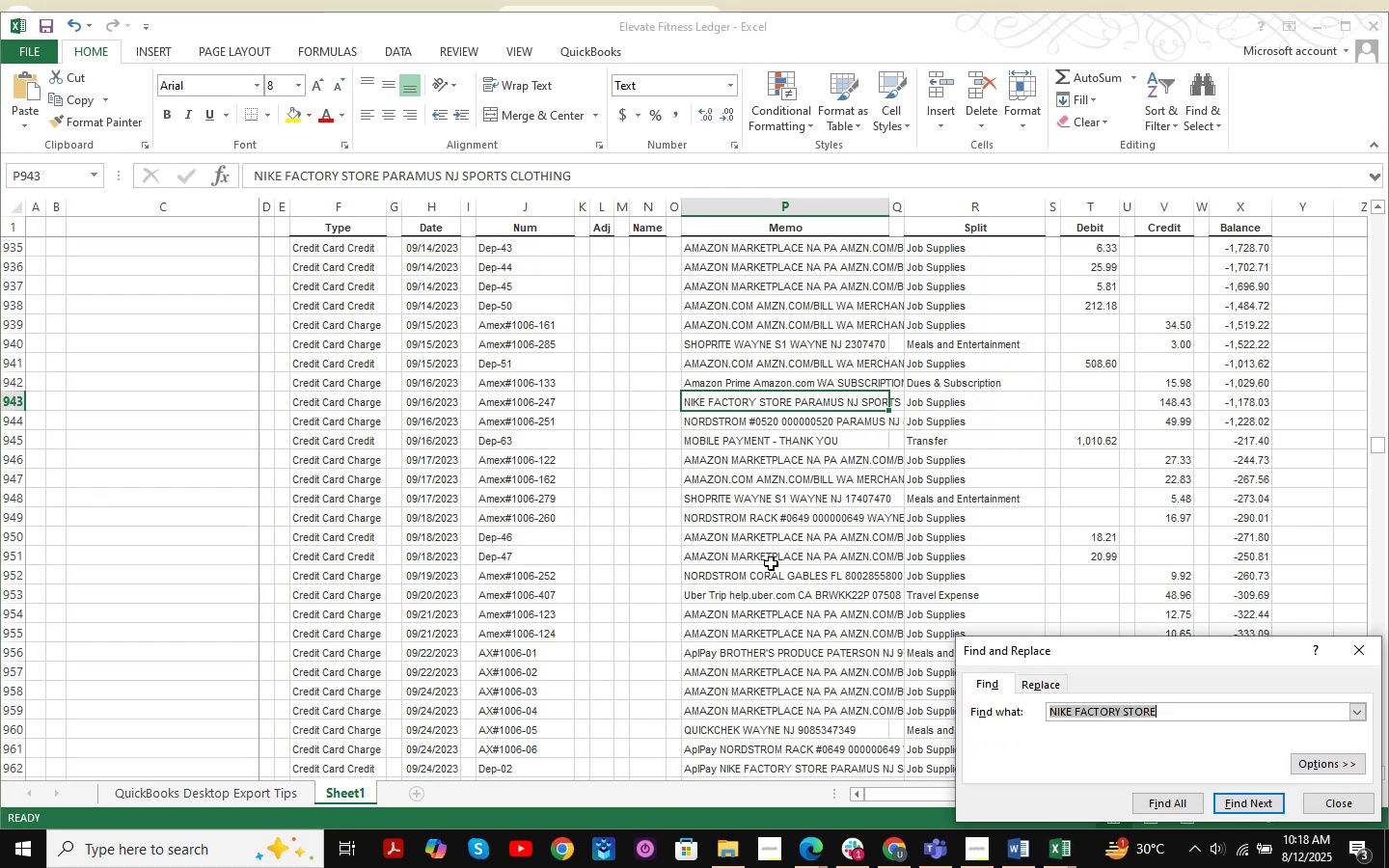 
key(Control+V)
 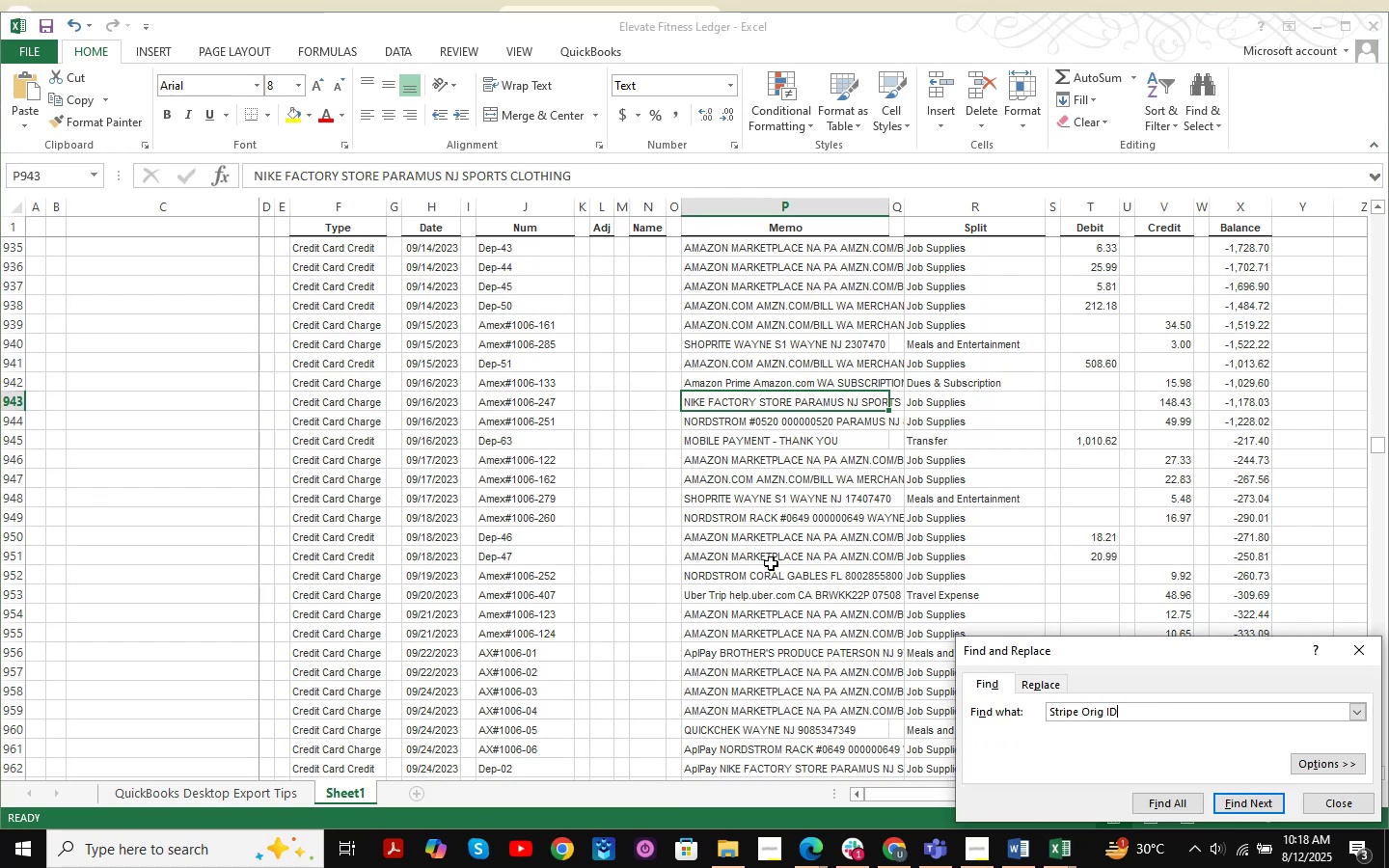 
key(NumpadEnter)
 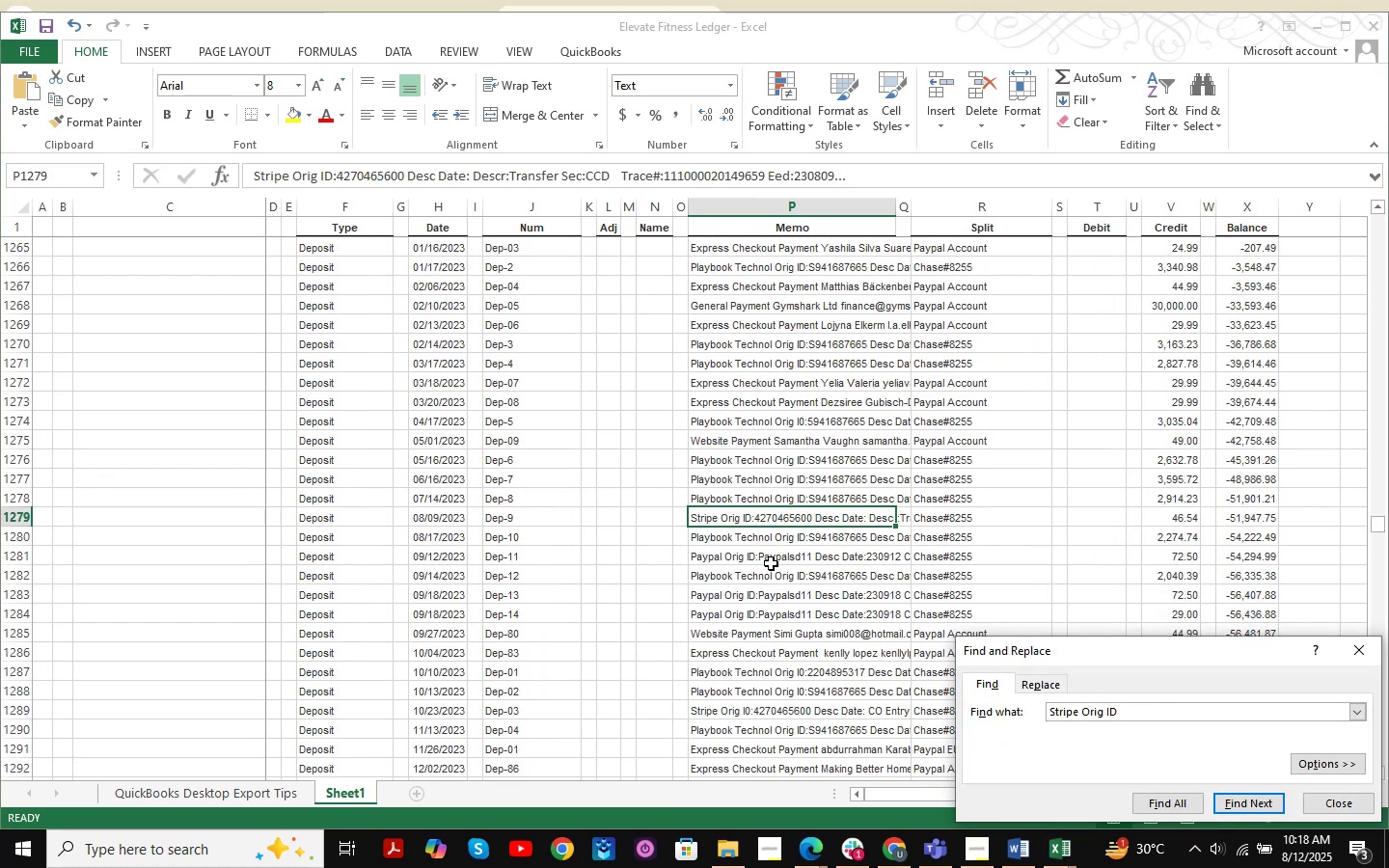 
key(NumpadEnter)
 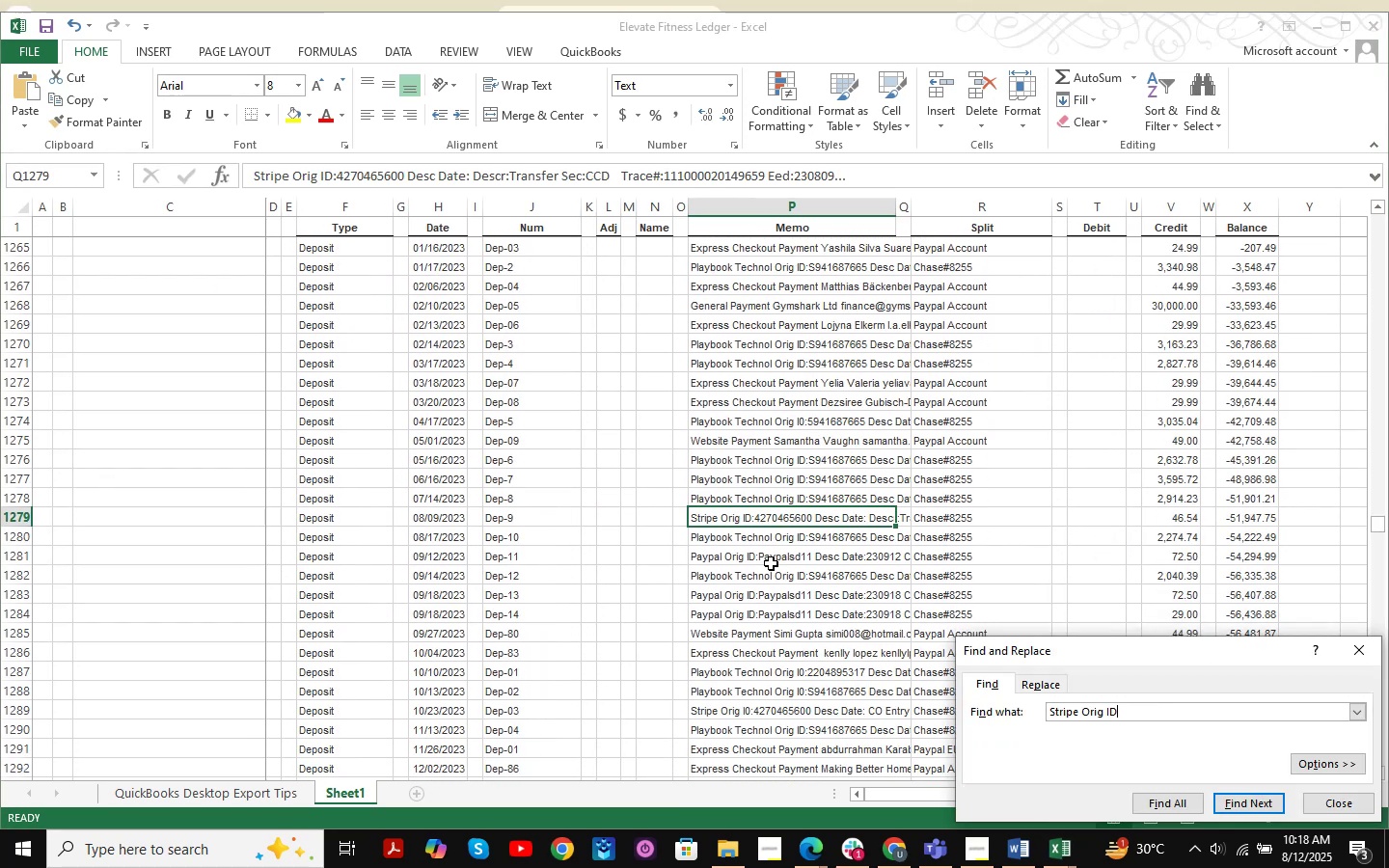 
key(NumpadEnter)
 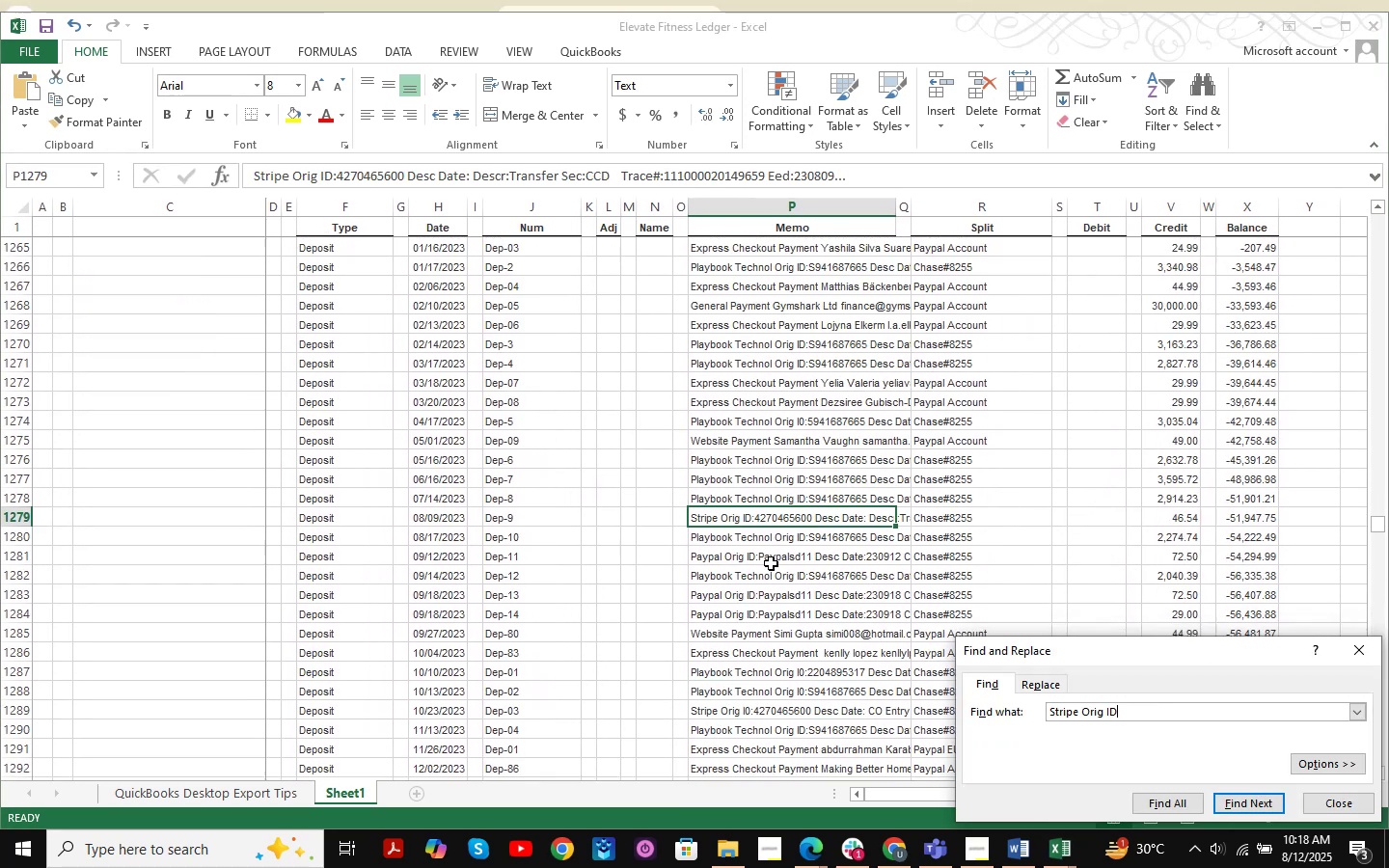 
key(NumpadEnter)
 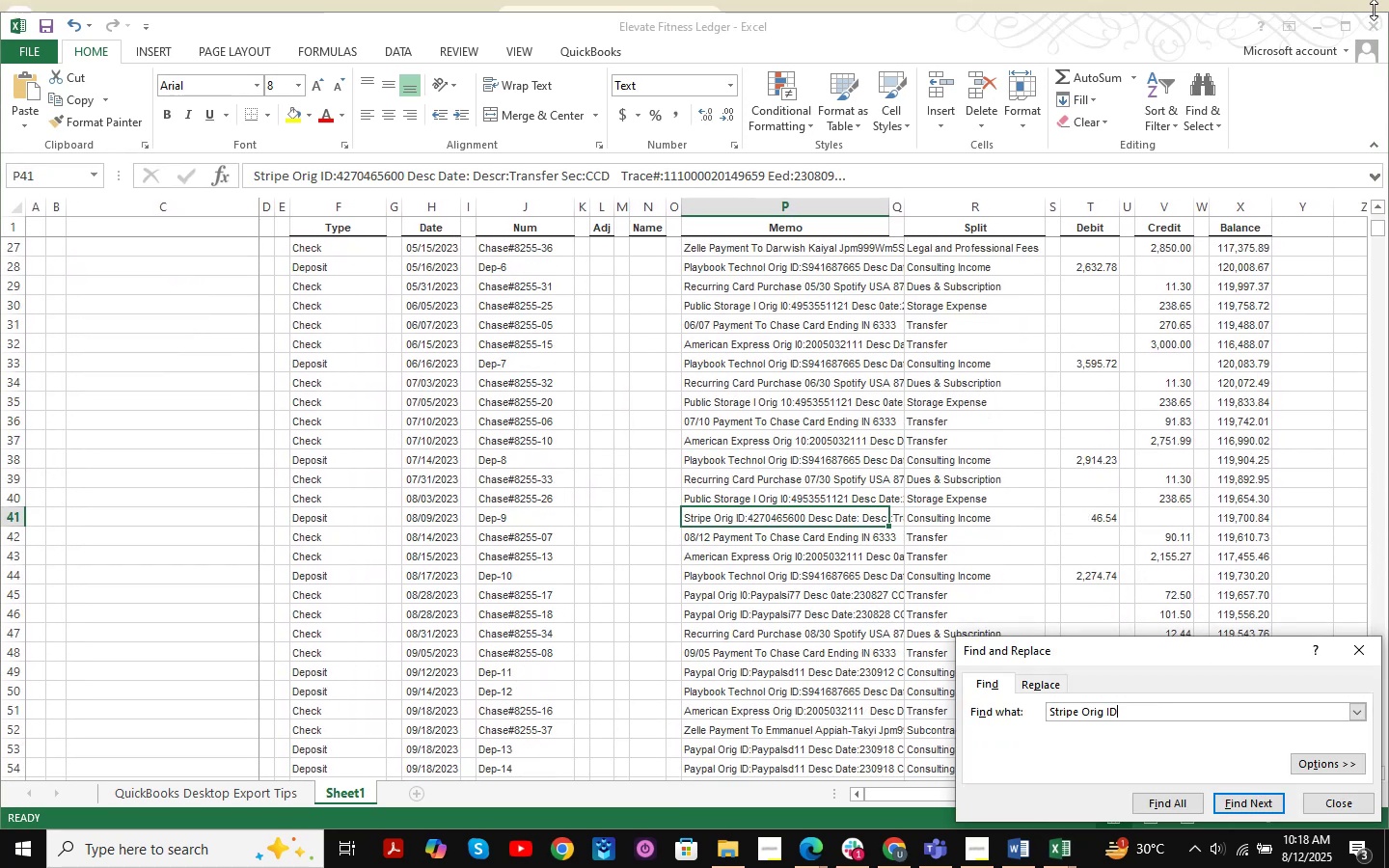 
left_click([1313, 23])
 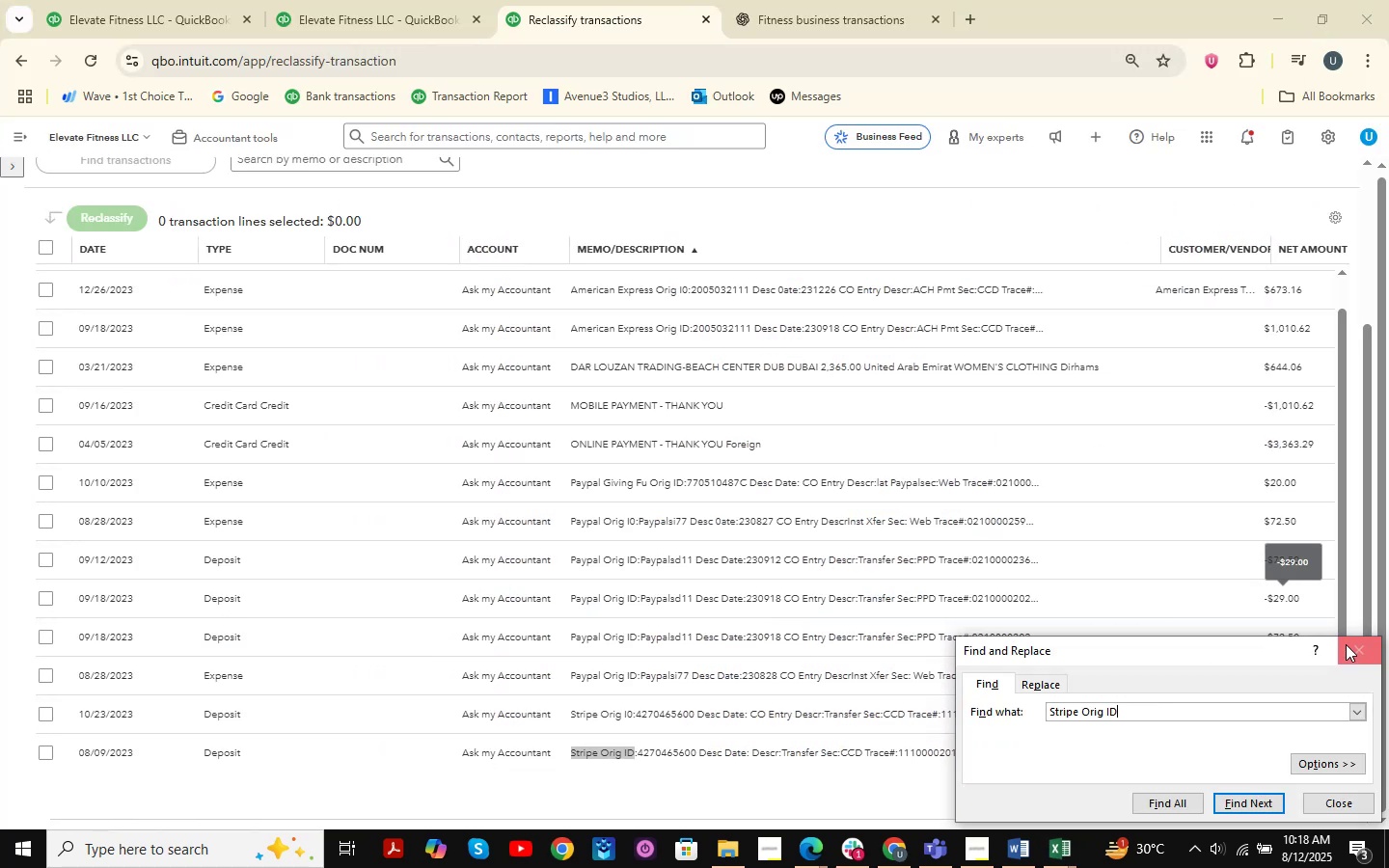 
left_click([1351, 645])
 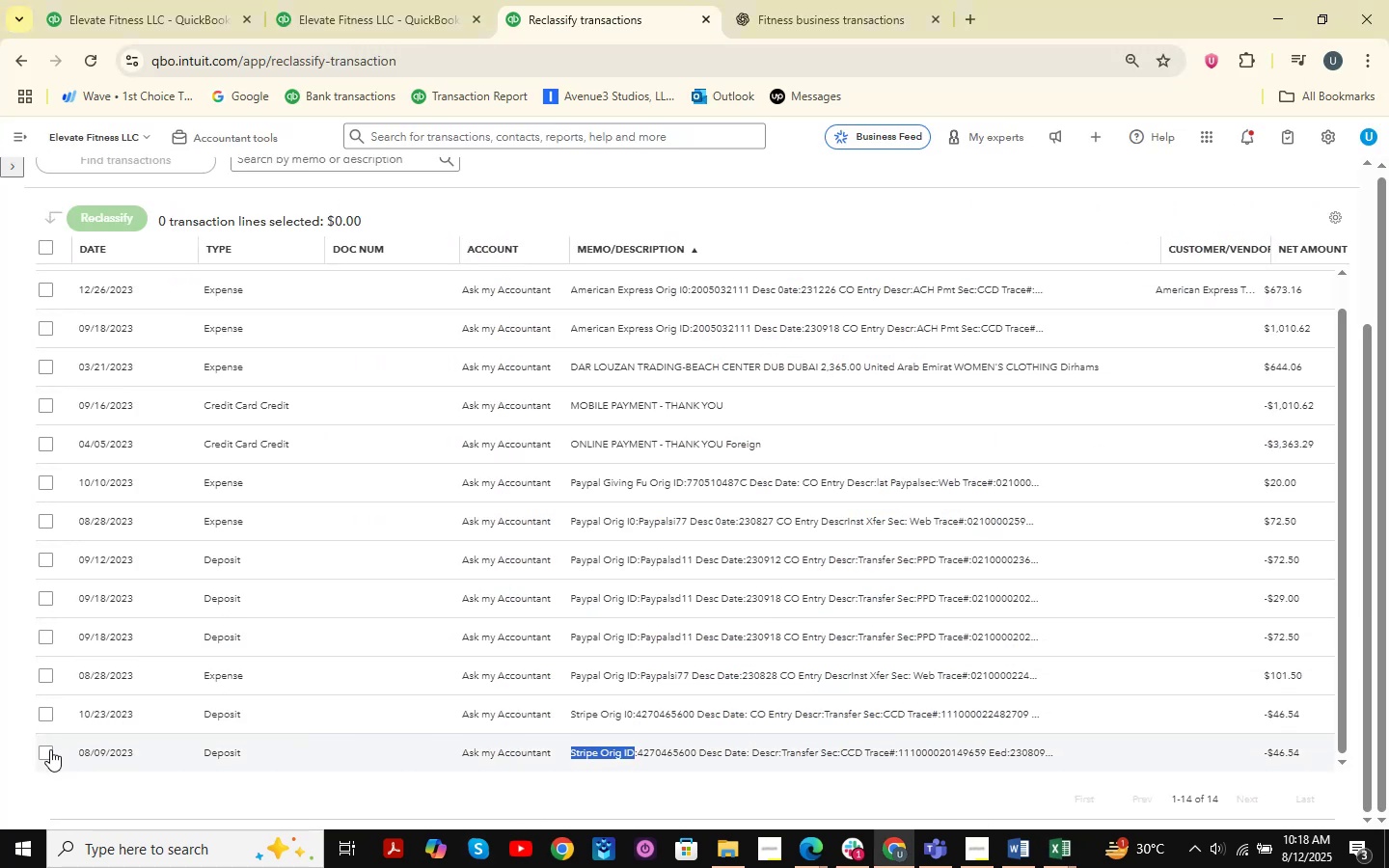 
double_click([45, 716])
 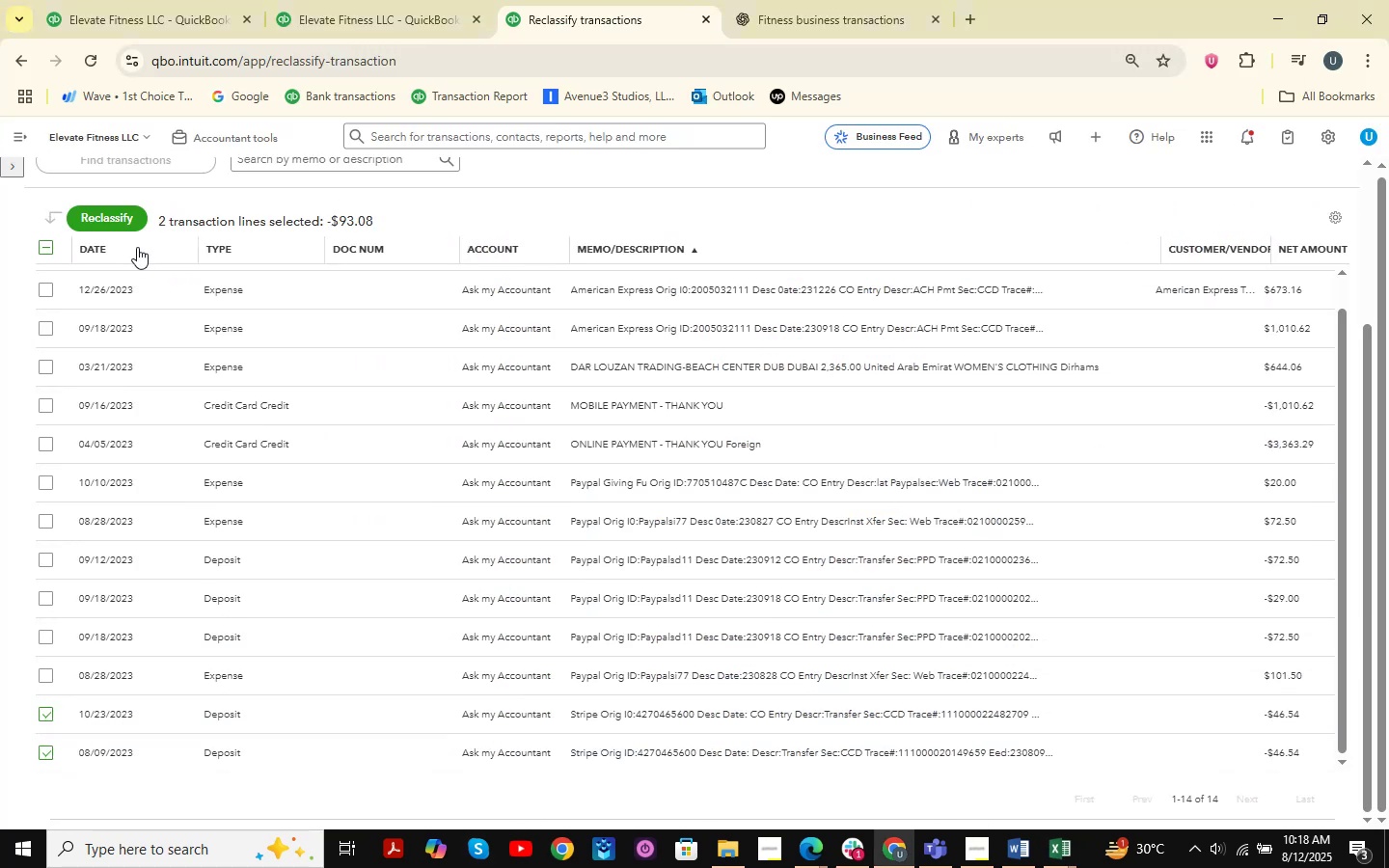 
left_click([129, 225])
 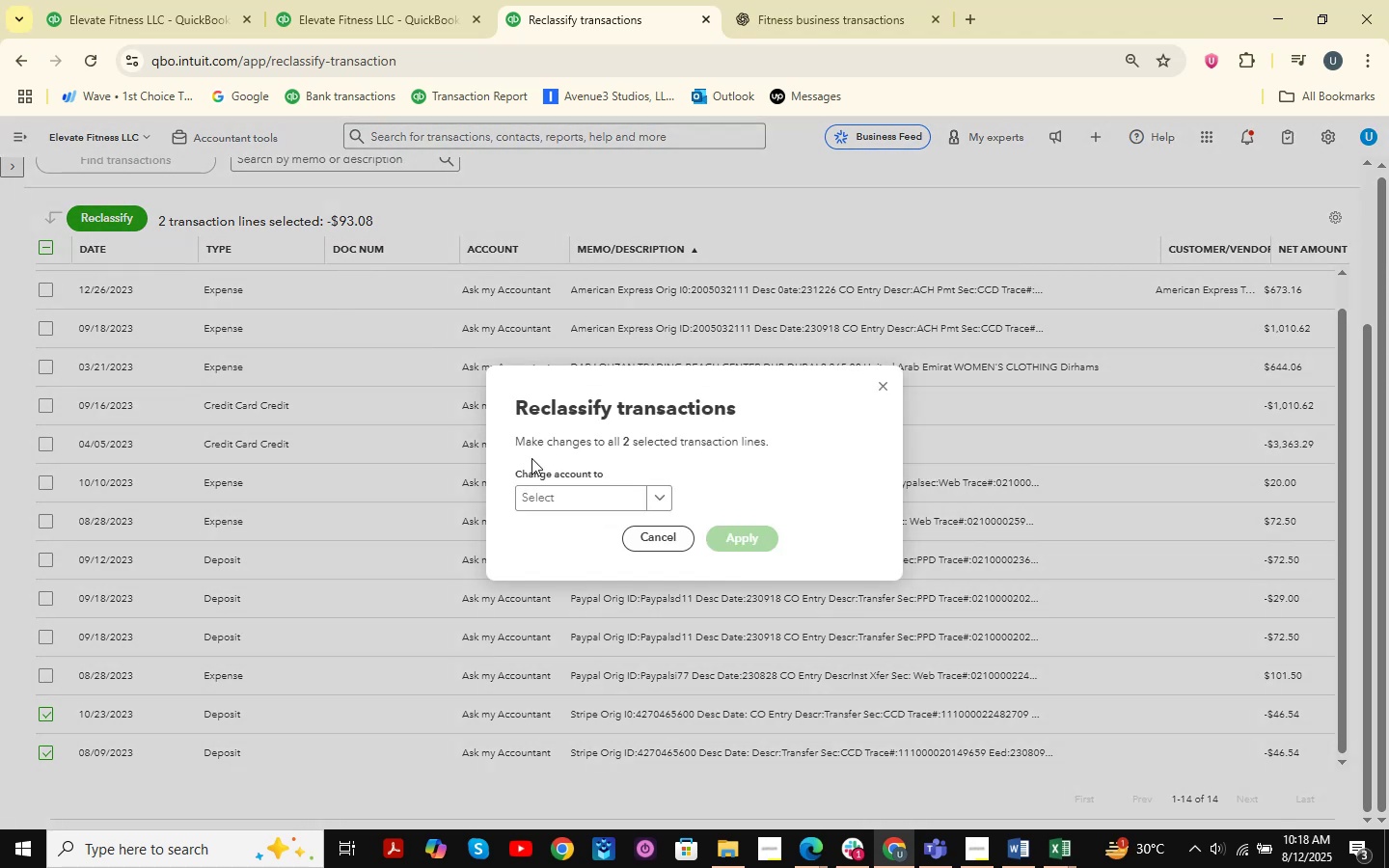 
left_click([556, 495])
 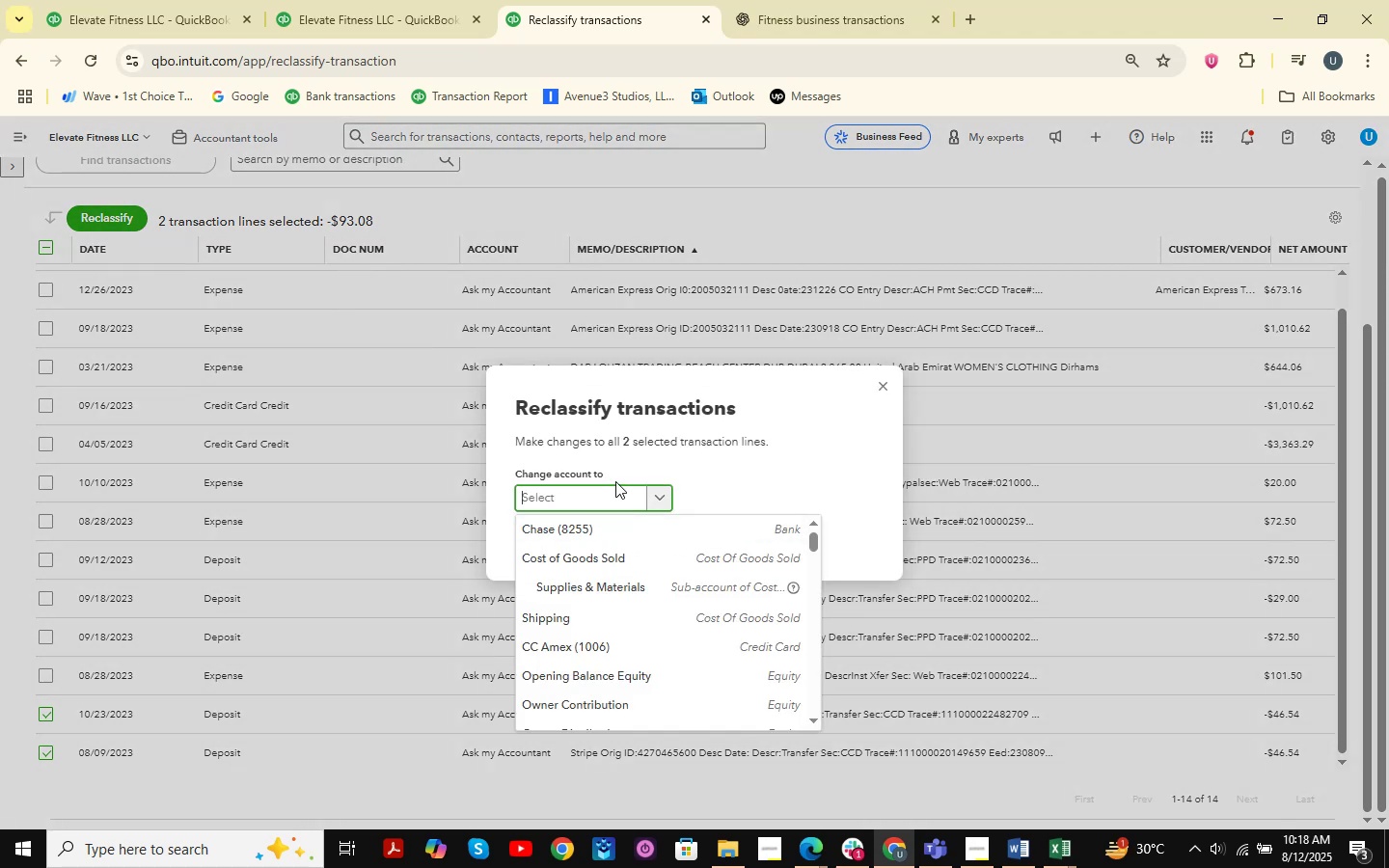 
type(consul)
 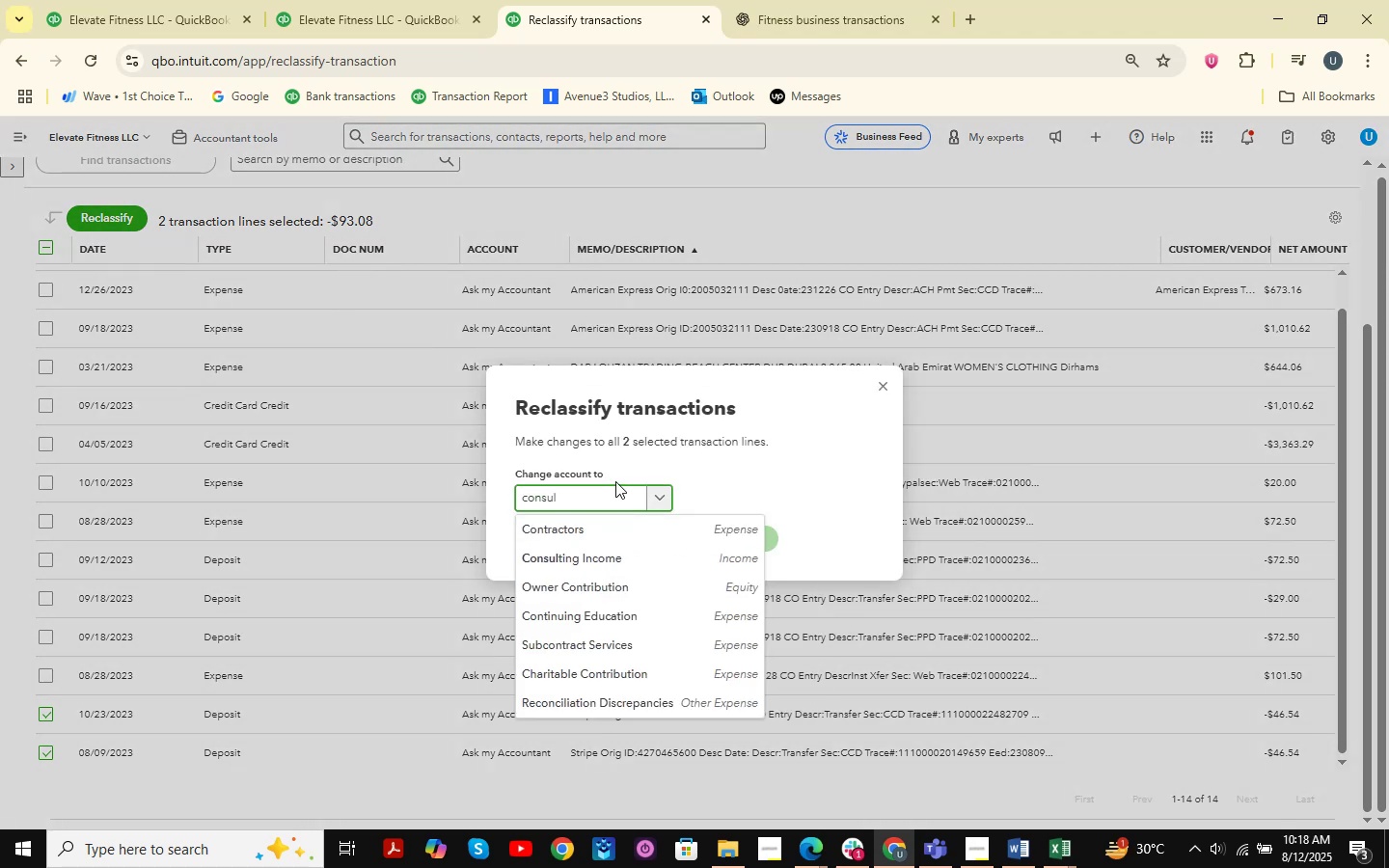 
key(ArrowDown)
 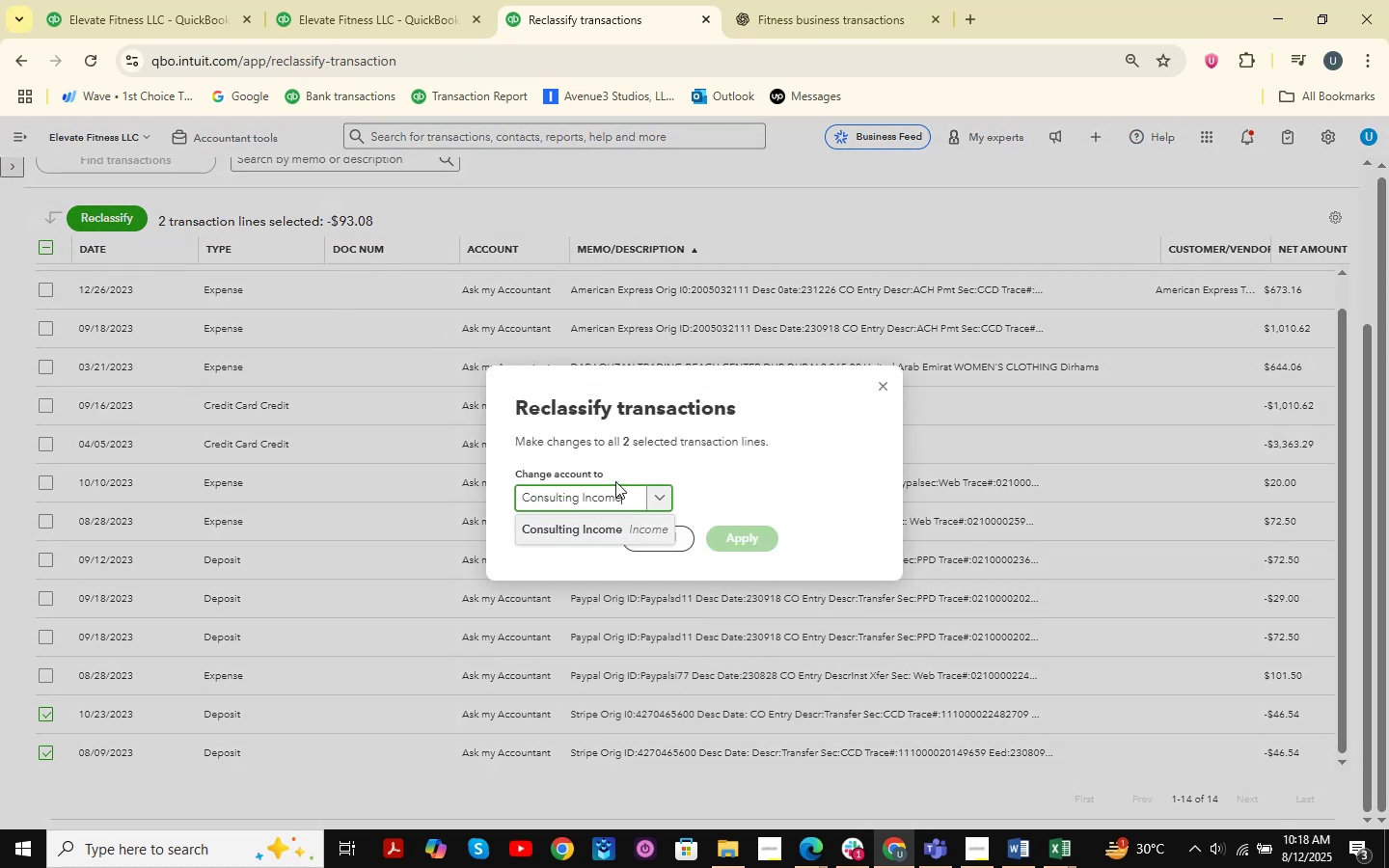 
key(Enter)
 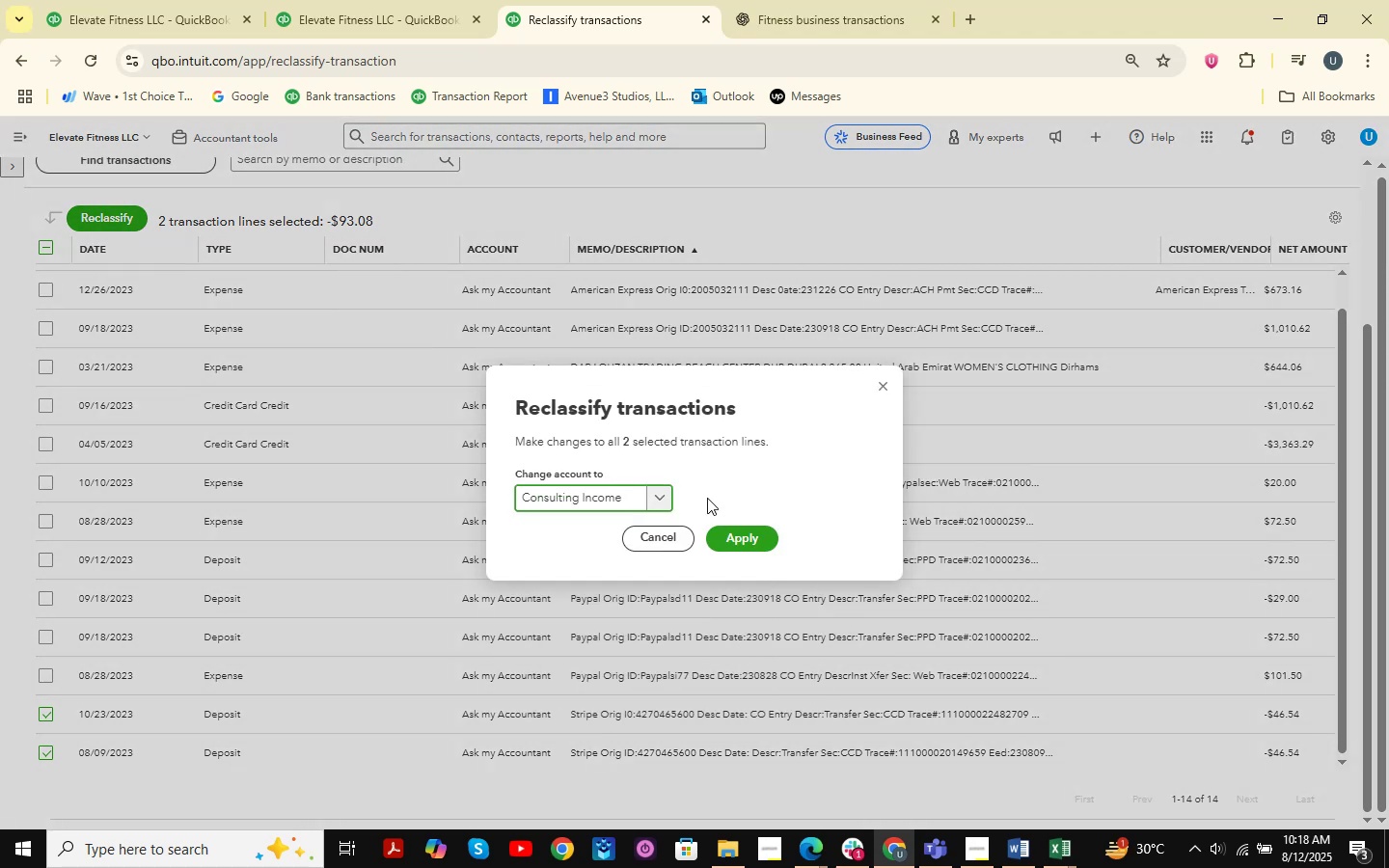 
left_click([732, 537])
 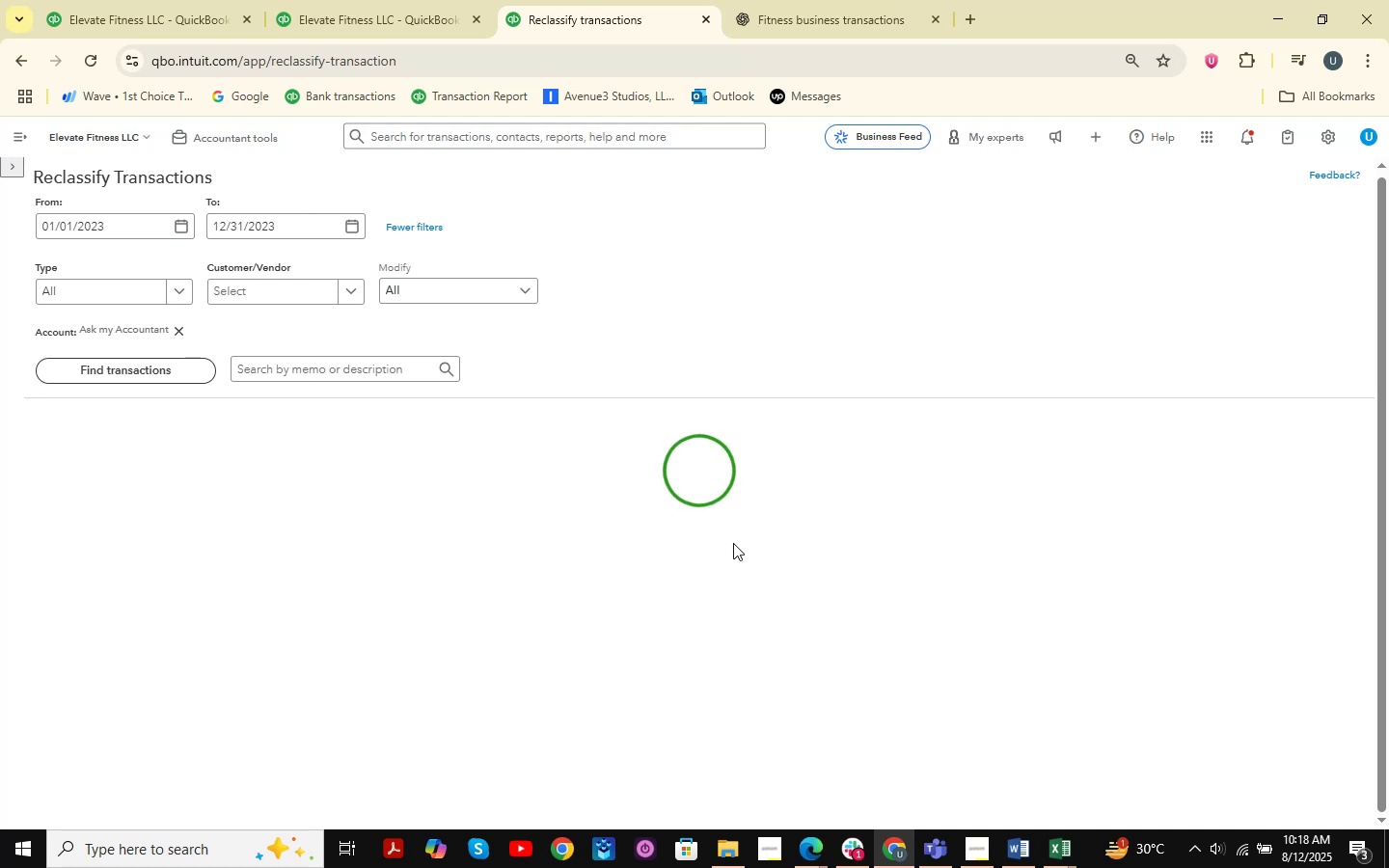 
scroll: coordinate [833, 586], scroll_direction: down, amount: 11.0
 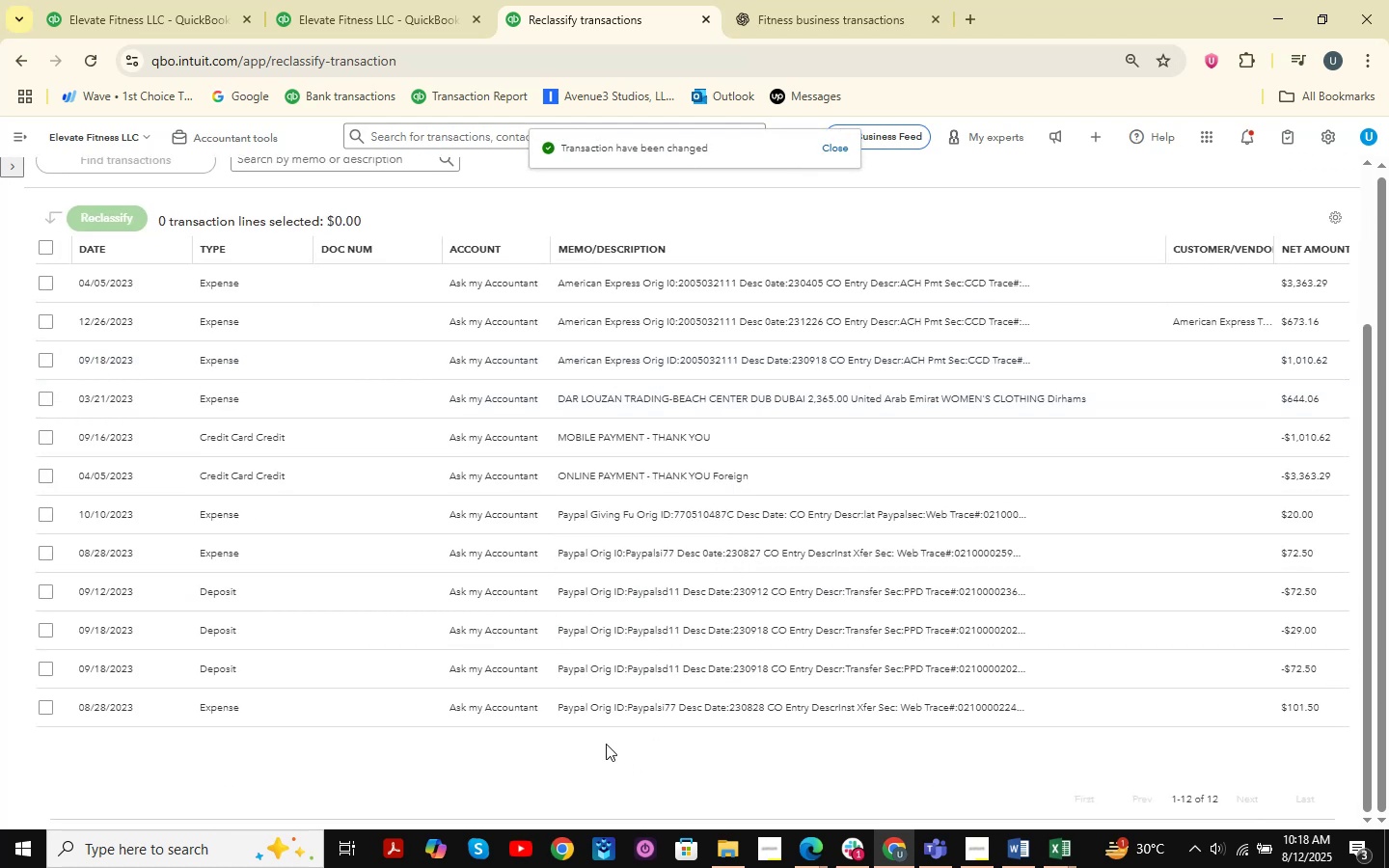 
left_click_drag(start_coordinate=[558, 713], to_coordinate=[663, 720])
 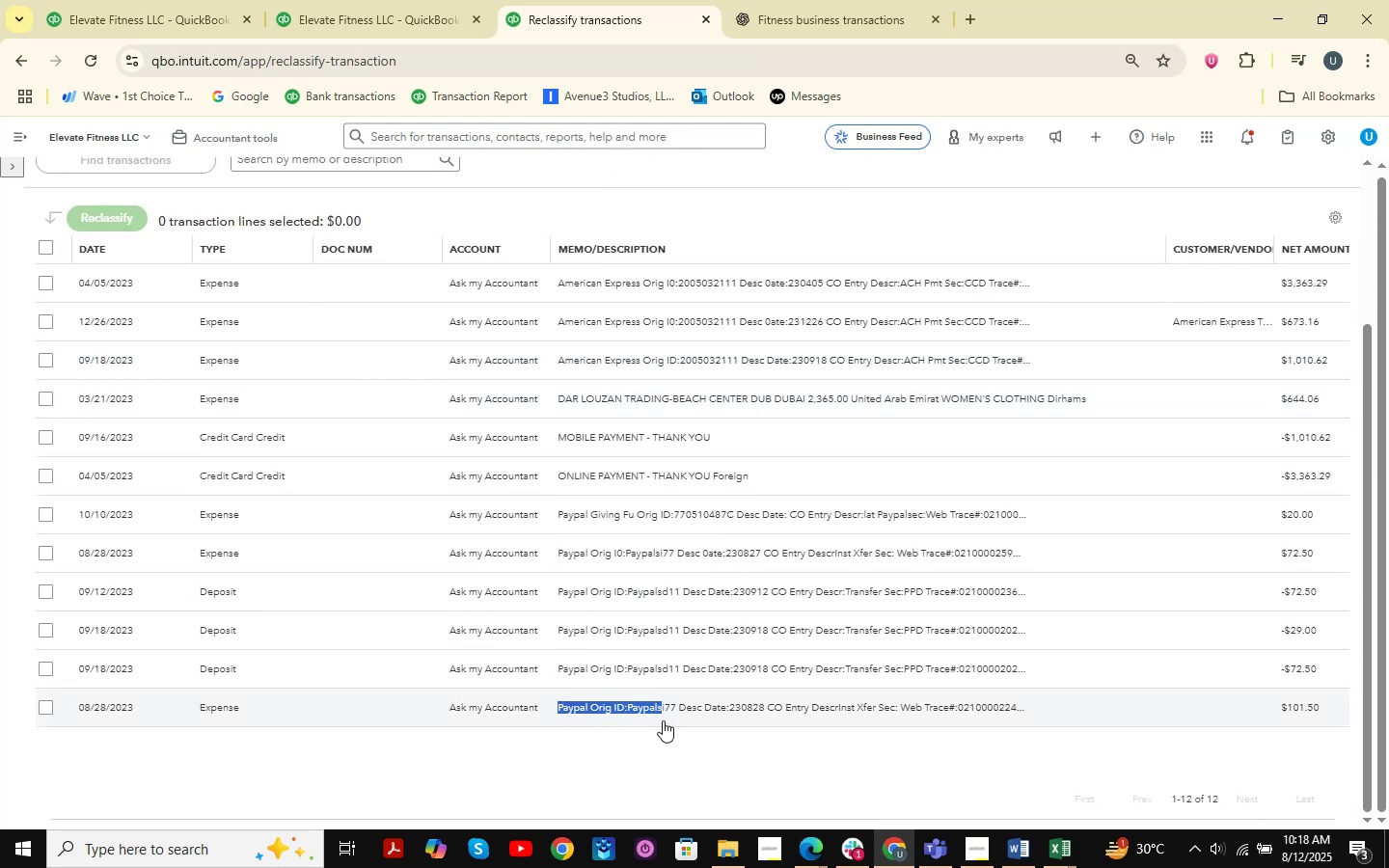 
key(Control+C)
 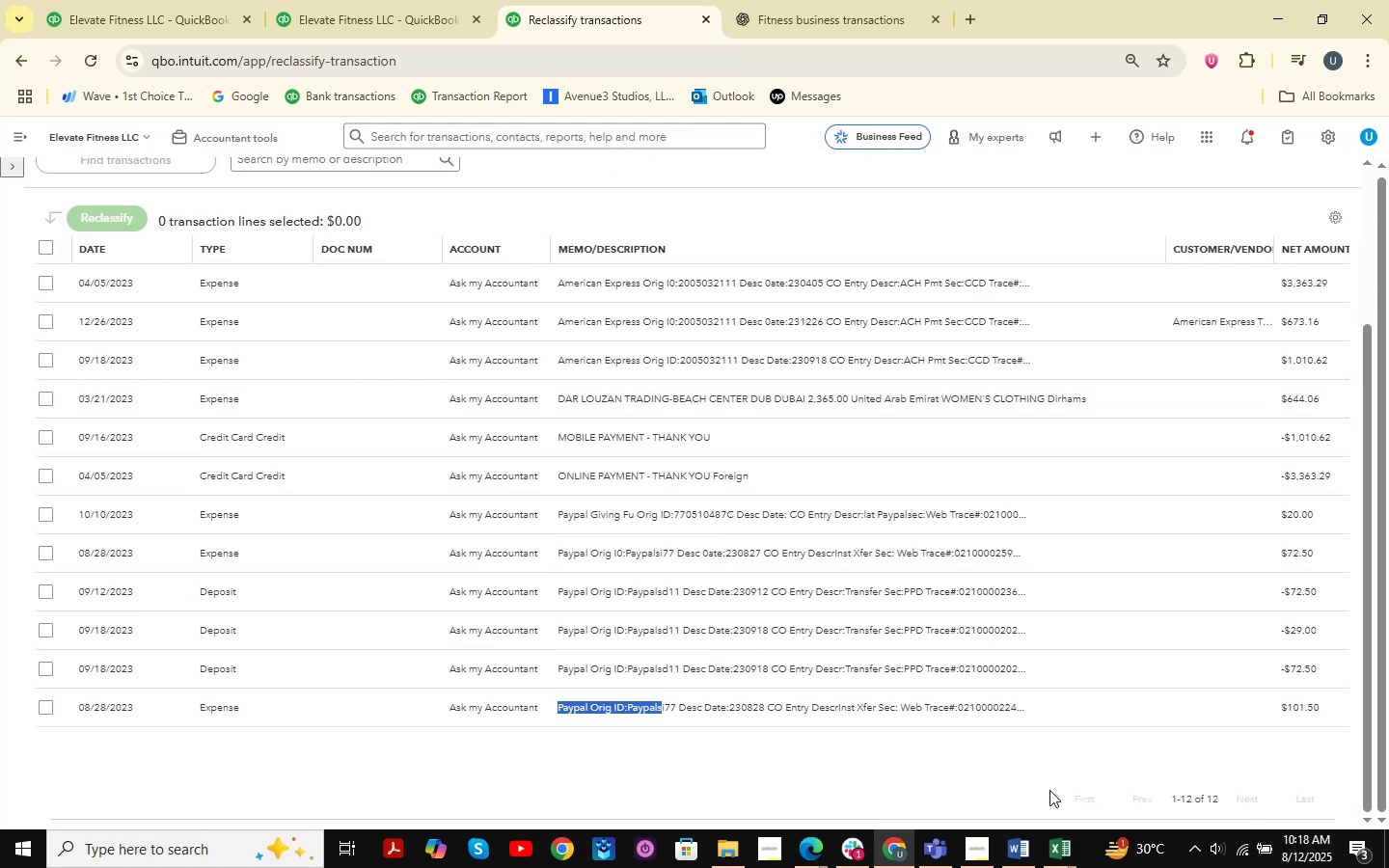 
key(Control+ControlLeft)
 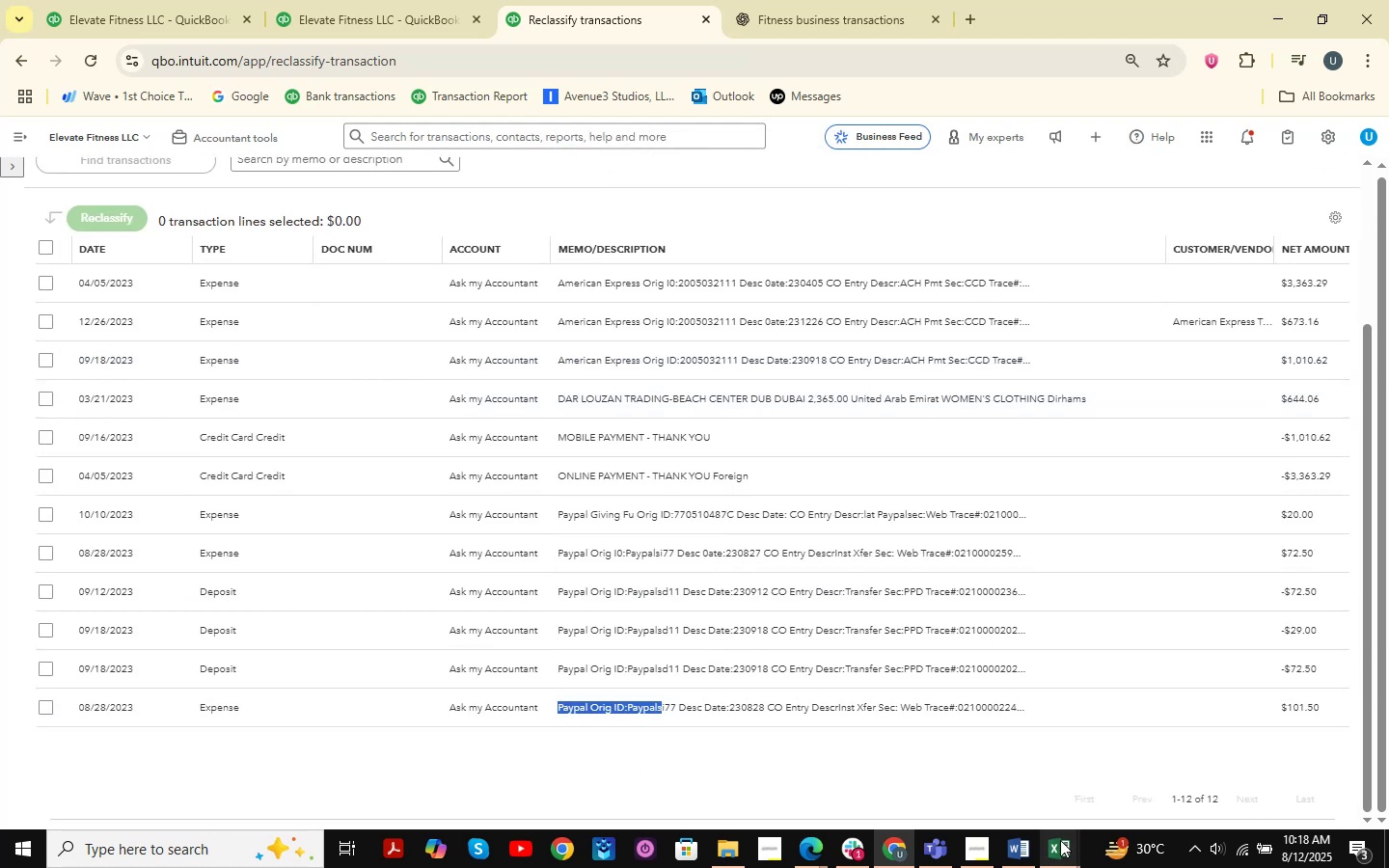 
key(Control+C)
 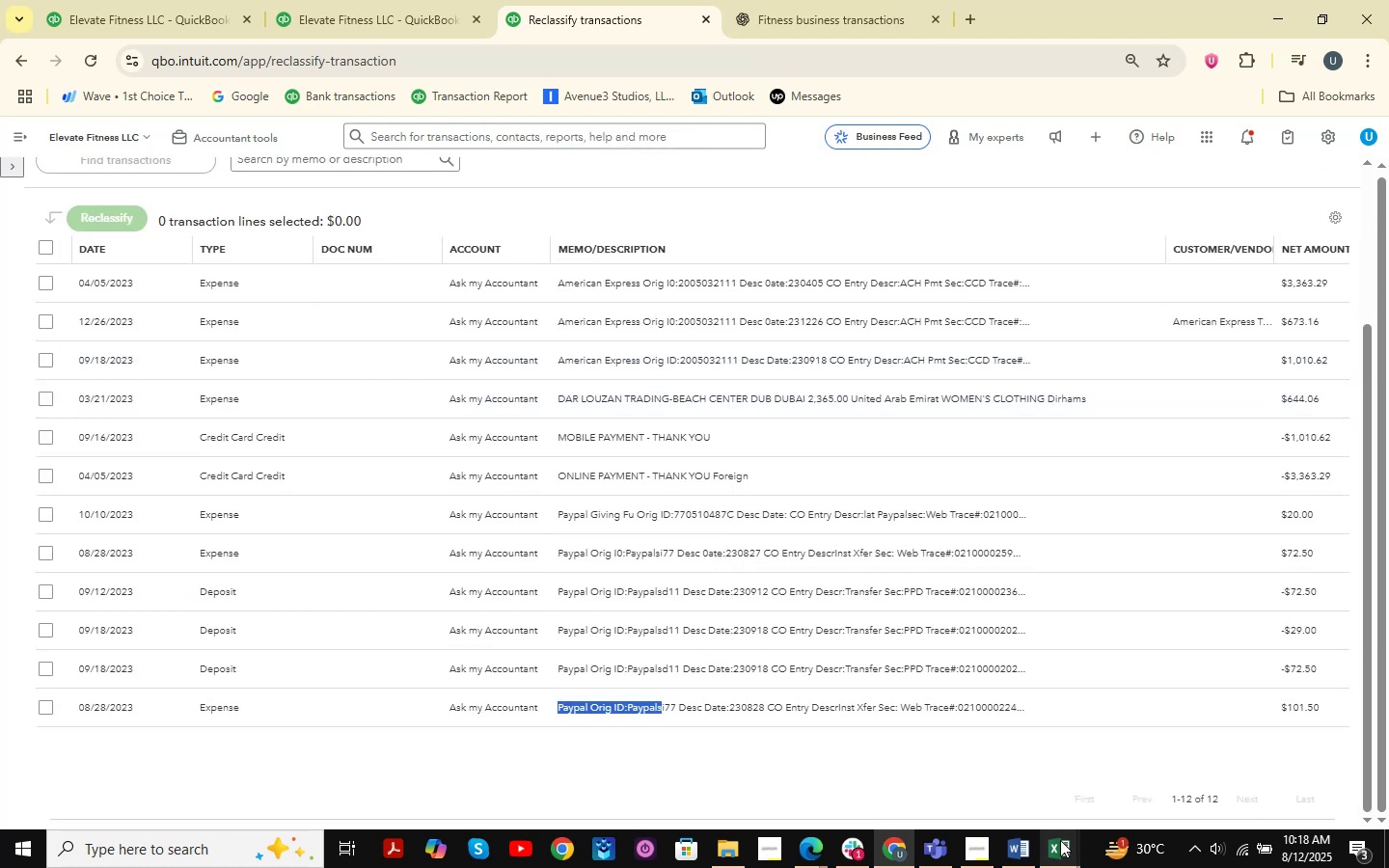 
left_click([1060, 840])
 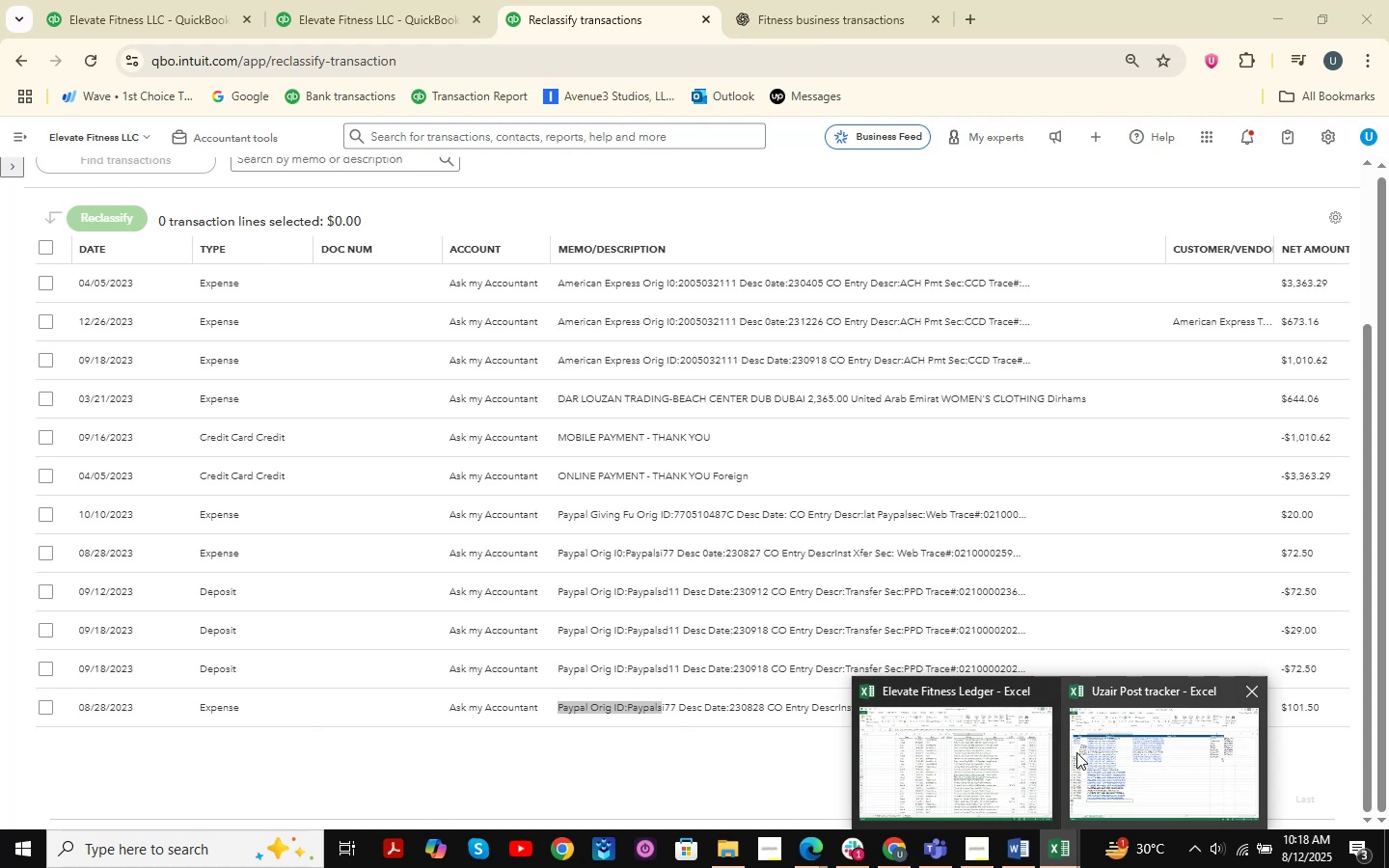 
left_click([920, 745])
 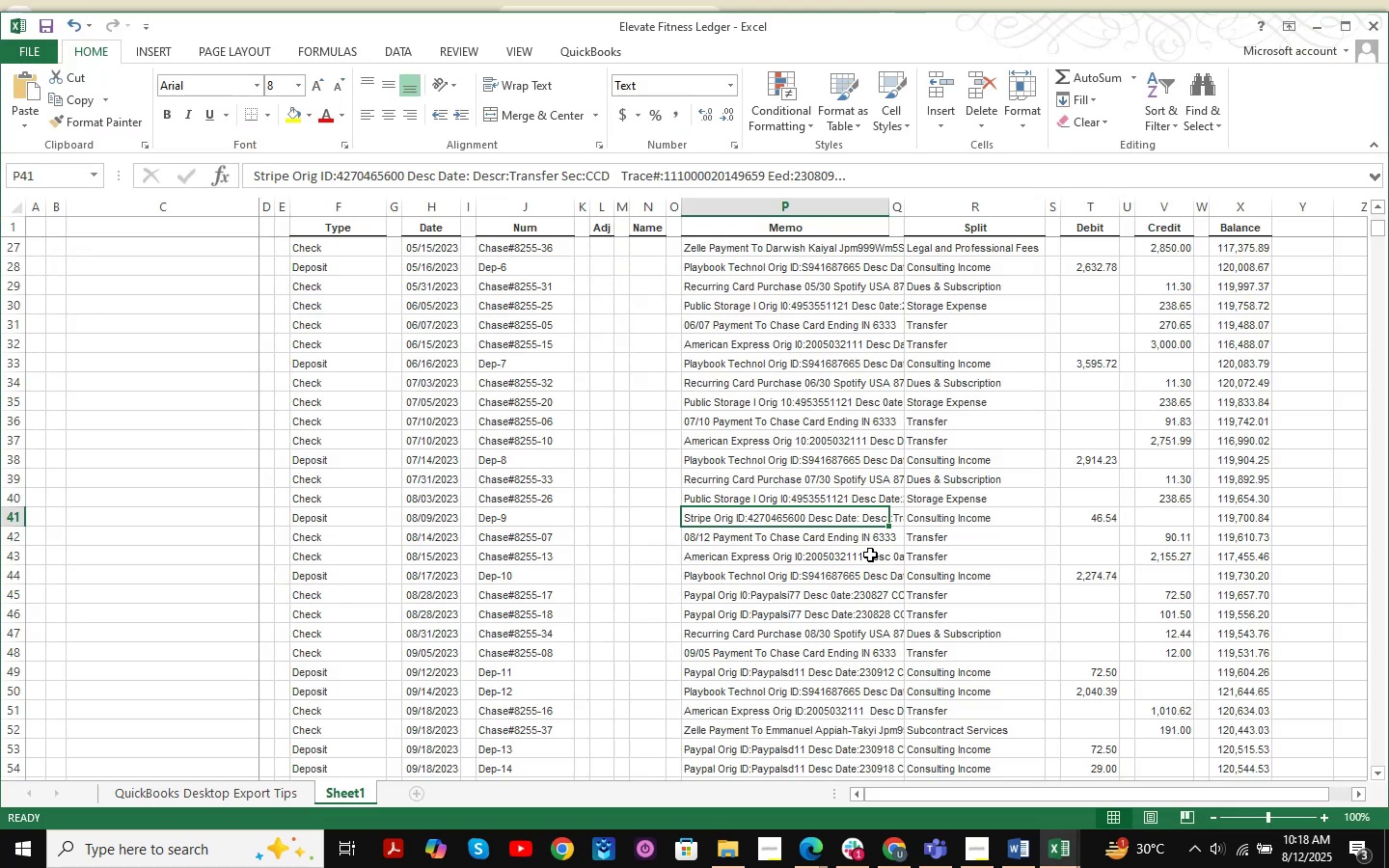 
key(Control+F)
 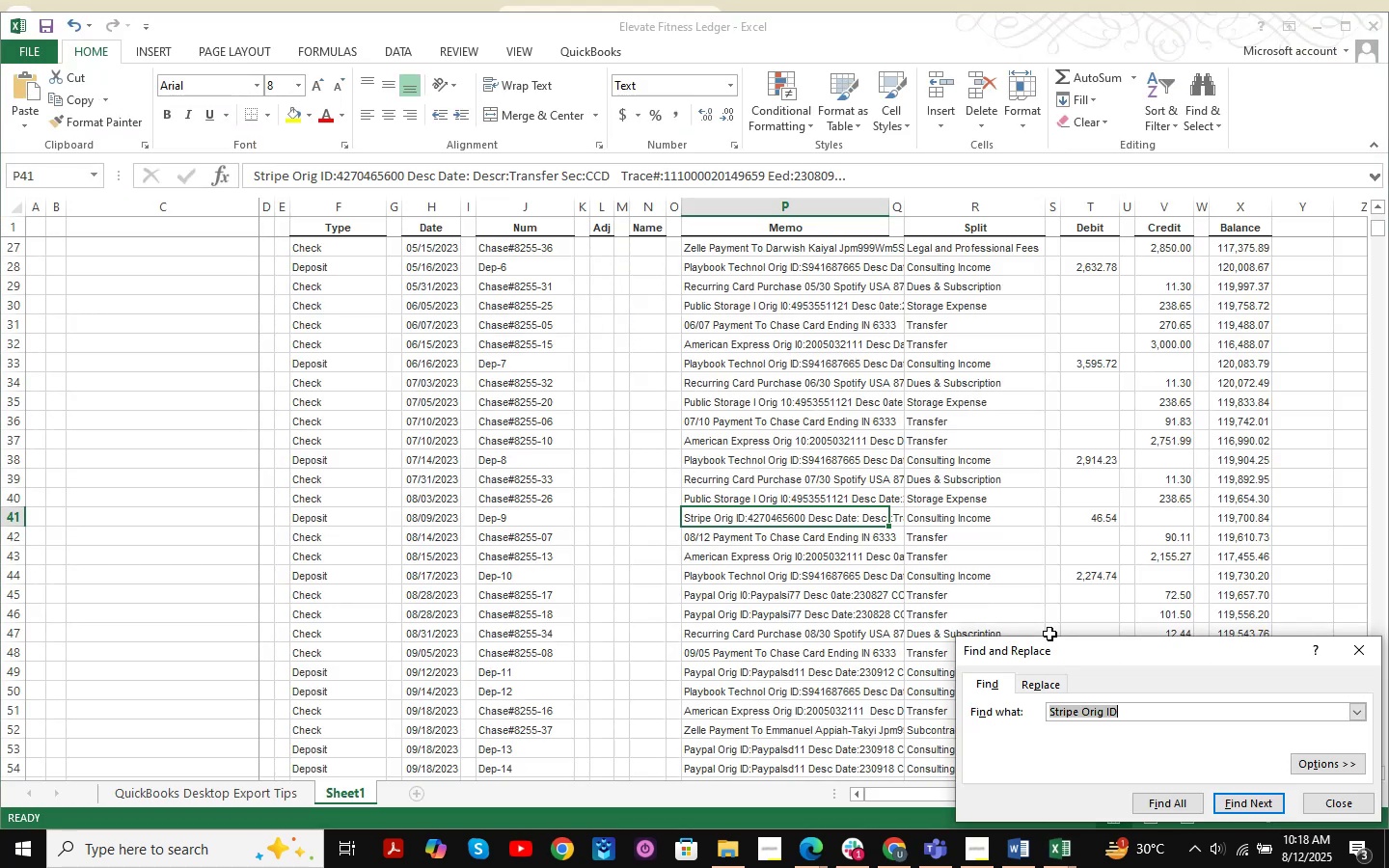 
key(Control+ControlLeft)
 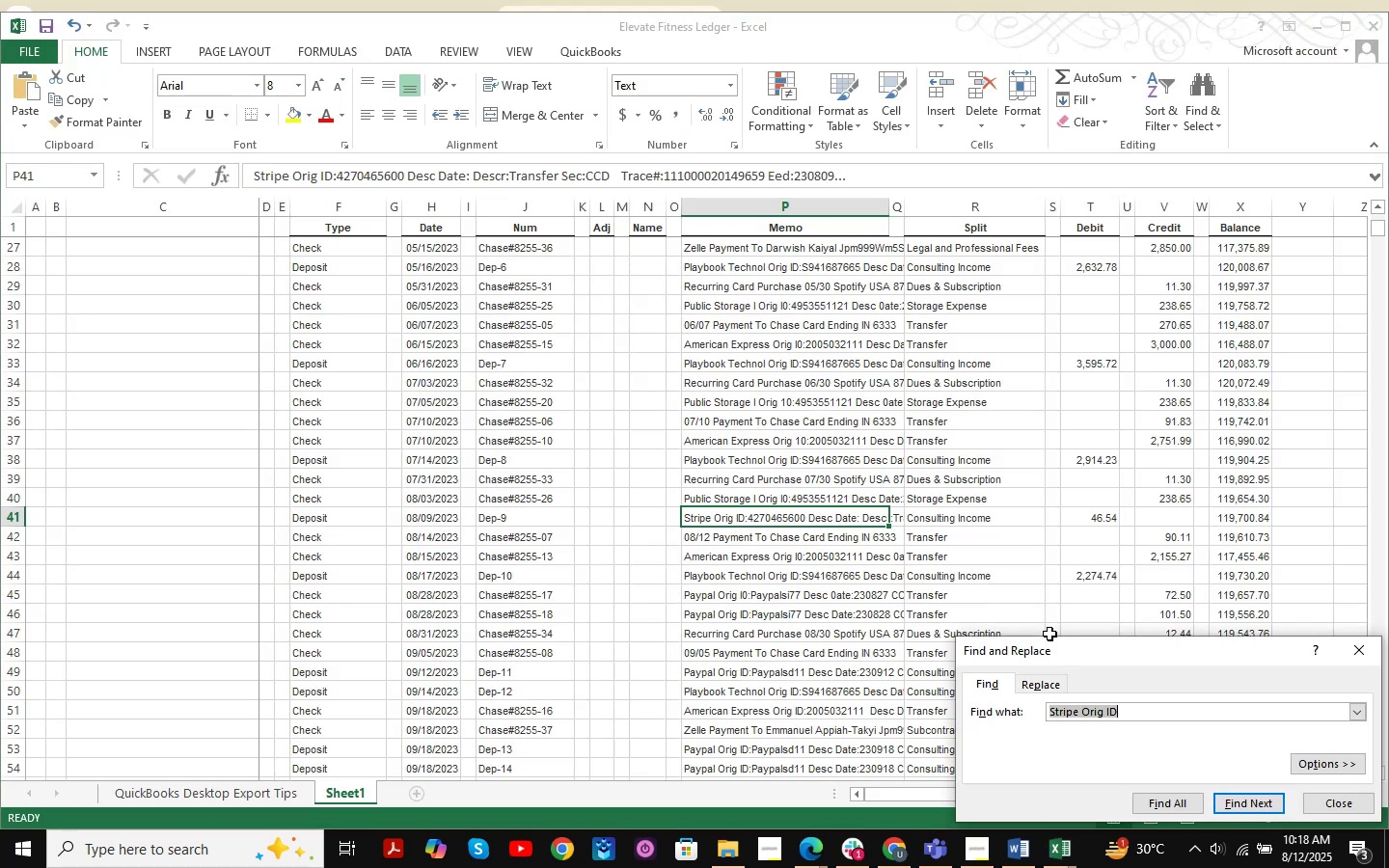 
key(Control+V)
 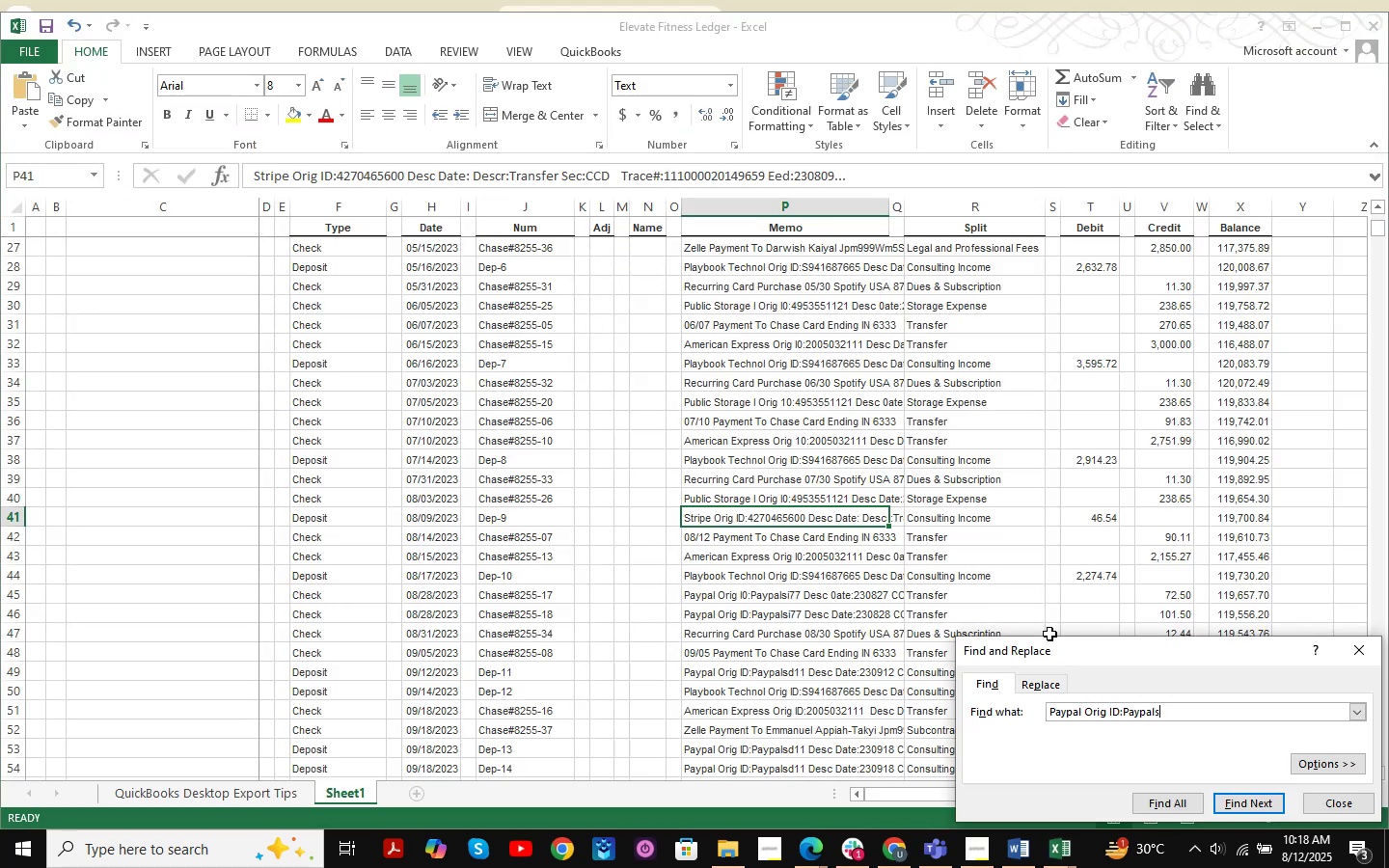 
key(NumpadEnter)
 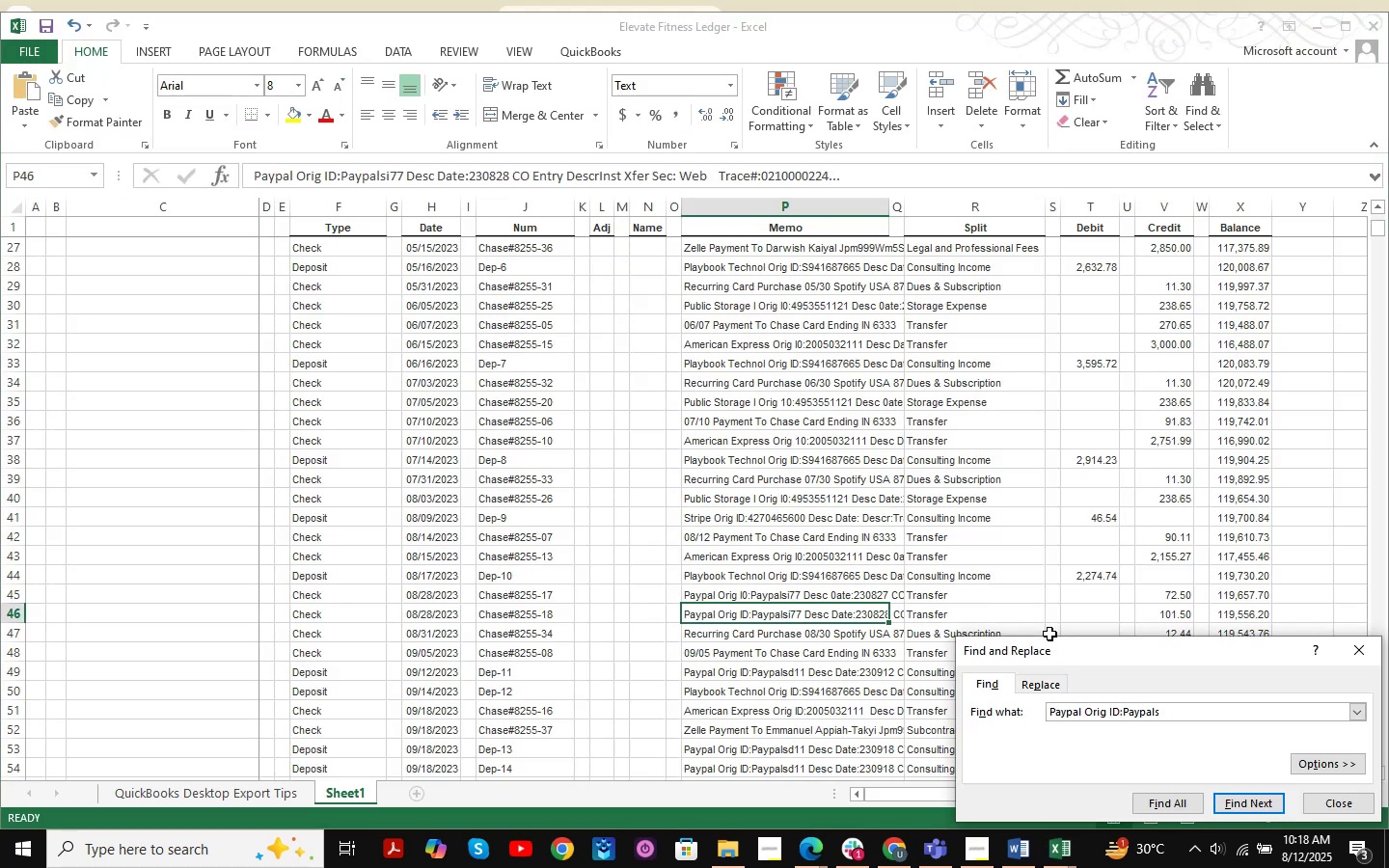 
key(NumpadEnter)
 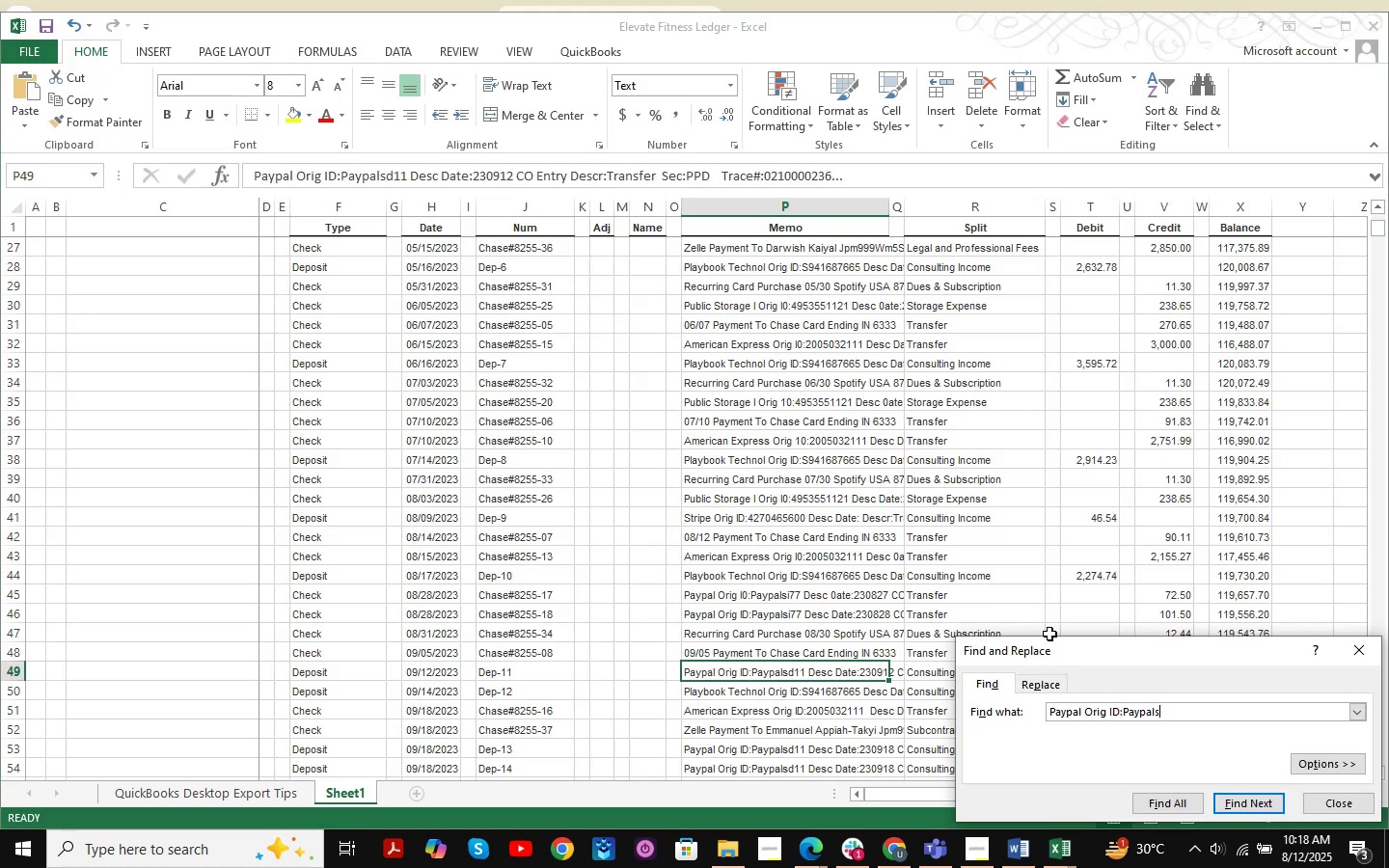 
key(NumpadEnter)
 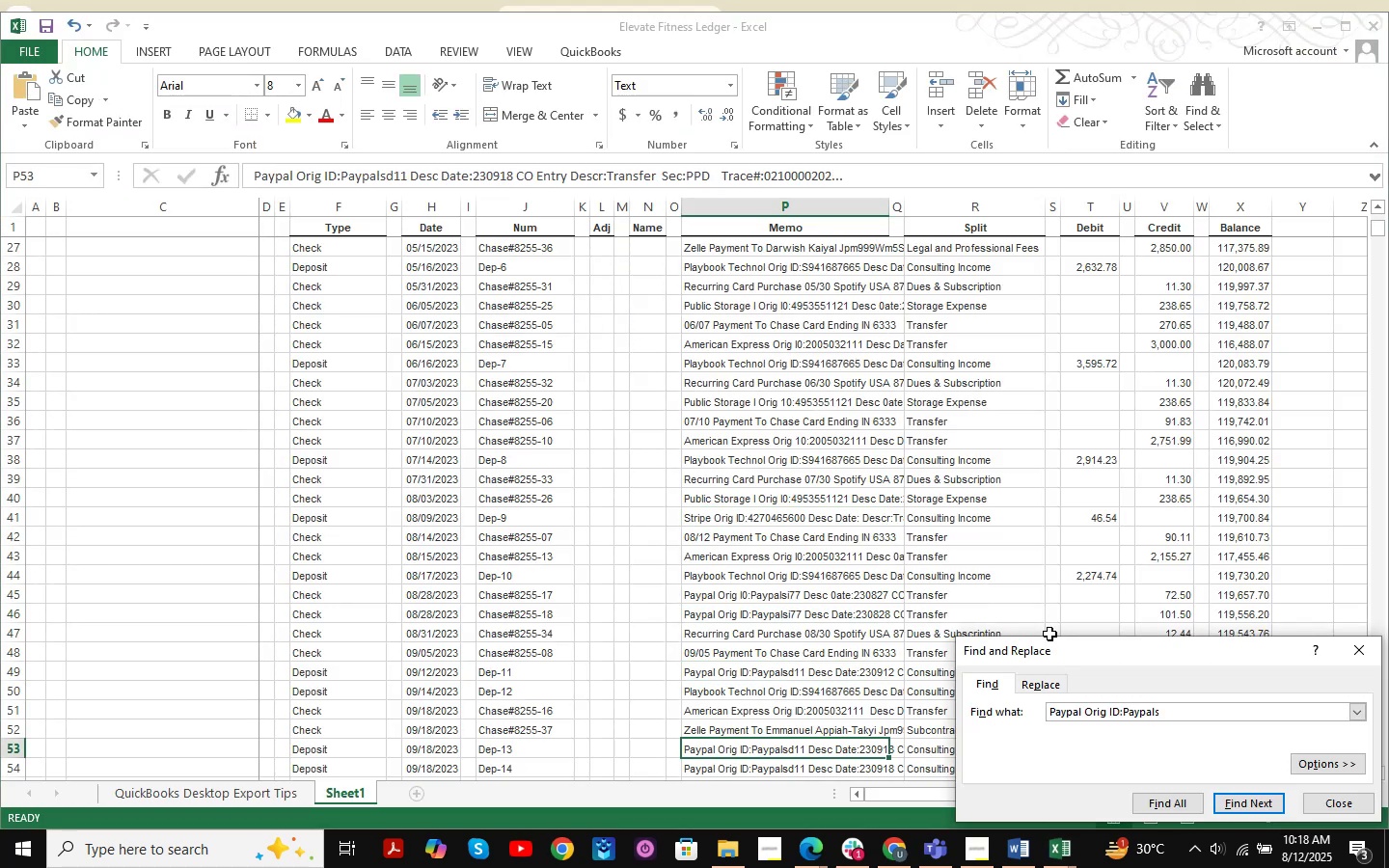 
scroll: coordinate [1051, 585], scroll_direction: down, amount: 3.0
 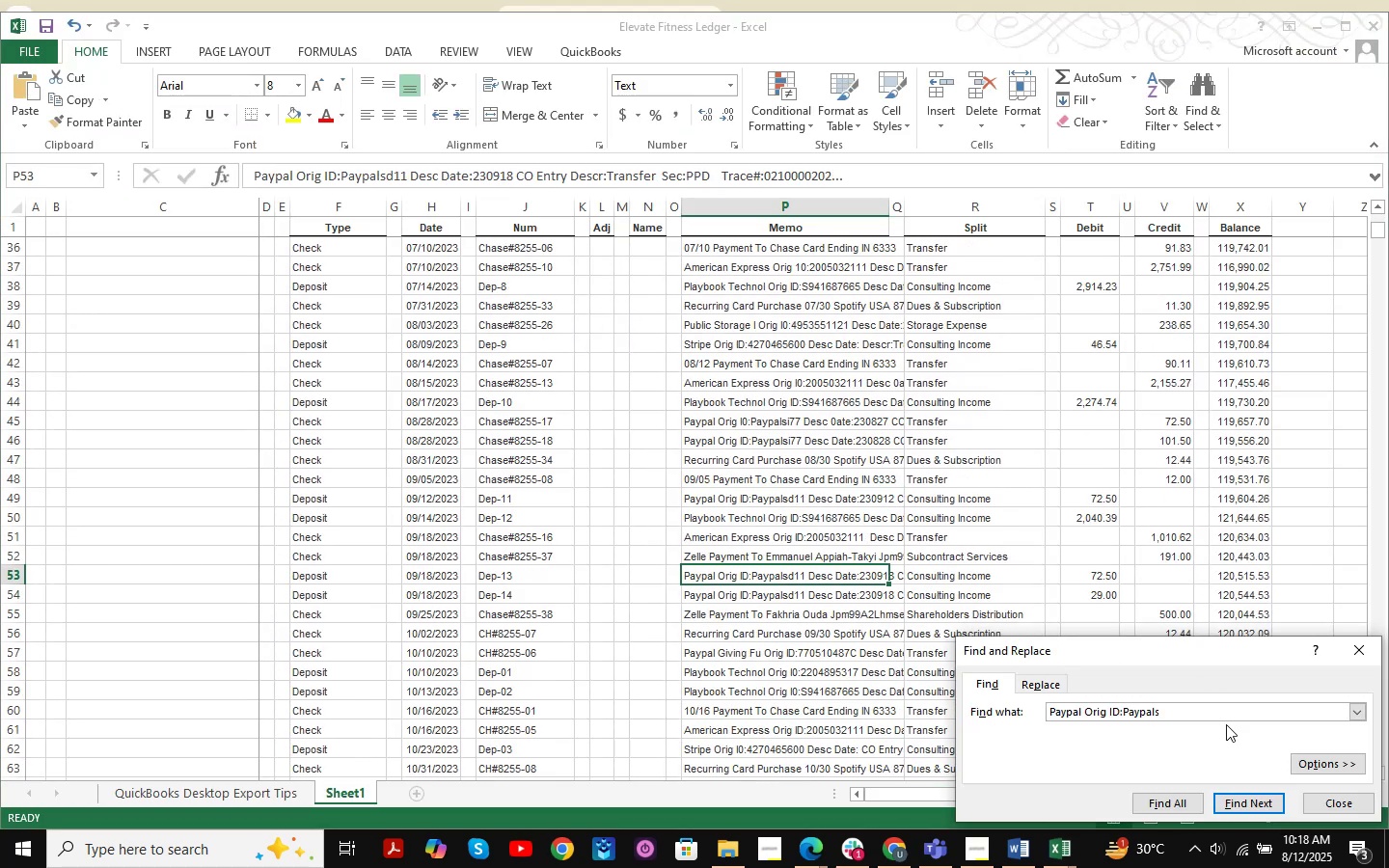 
left_click([1335, 808])
 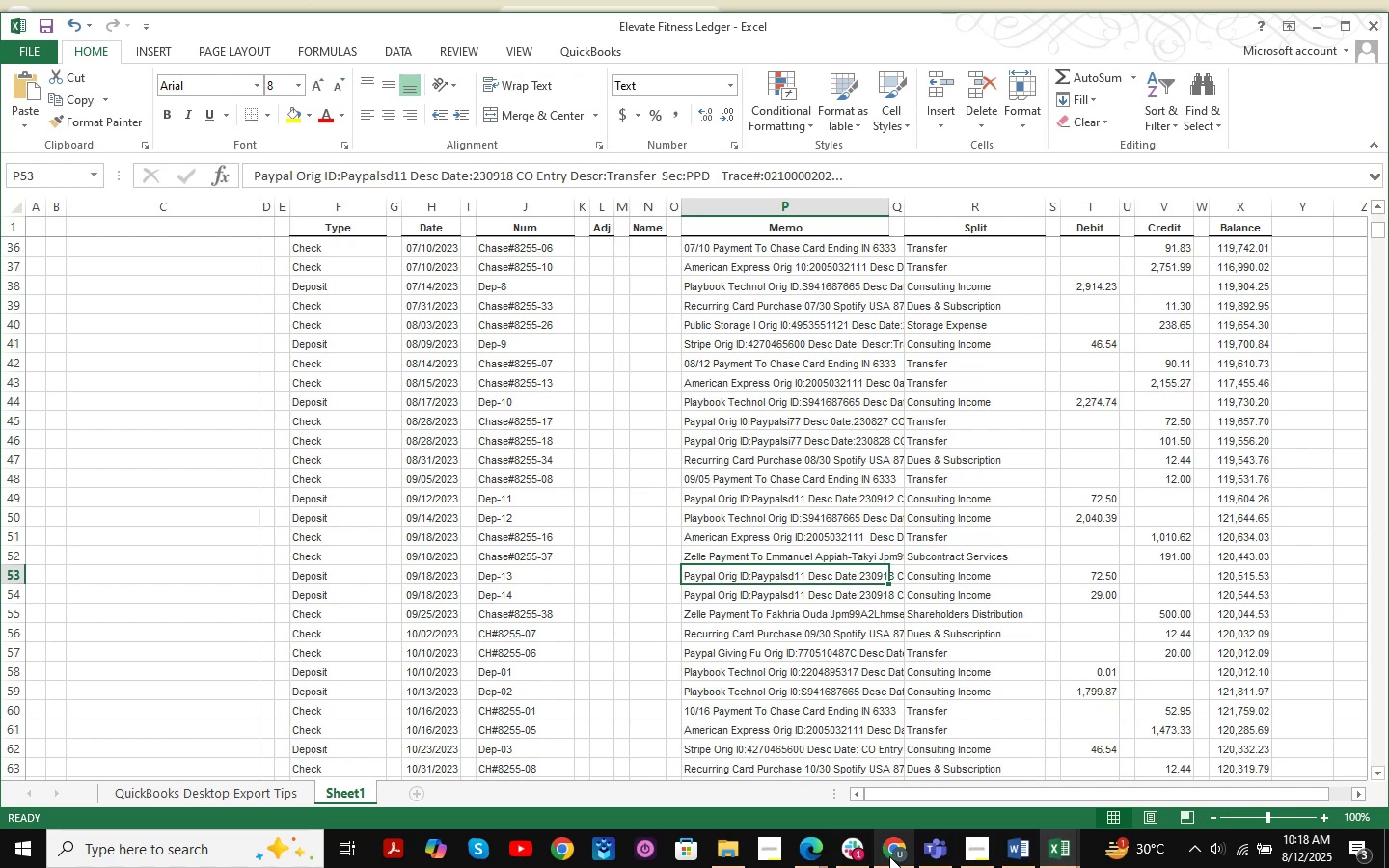 
wait(5.19)
 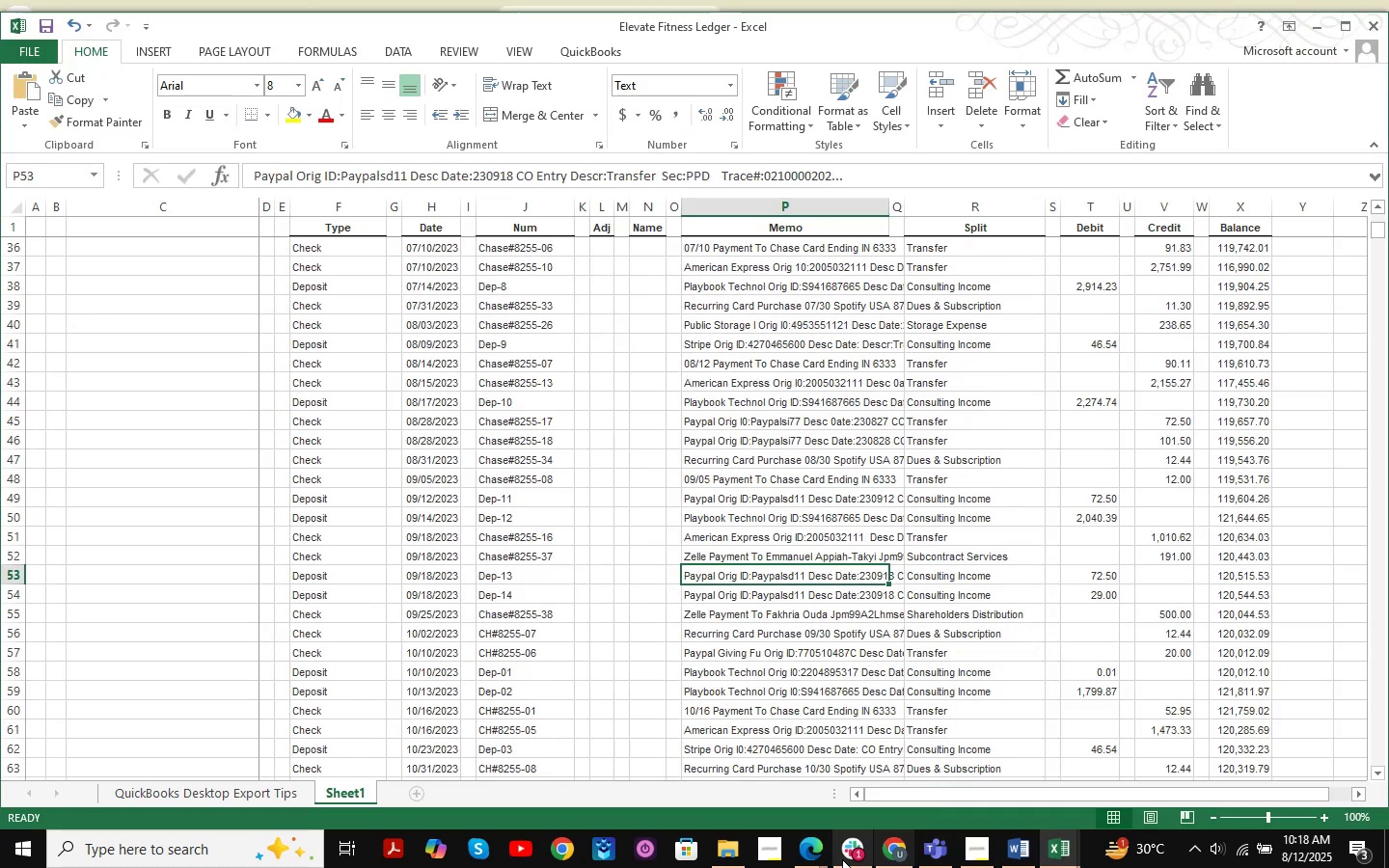 
left_click([889, 856])
 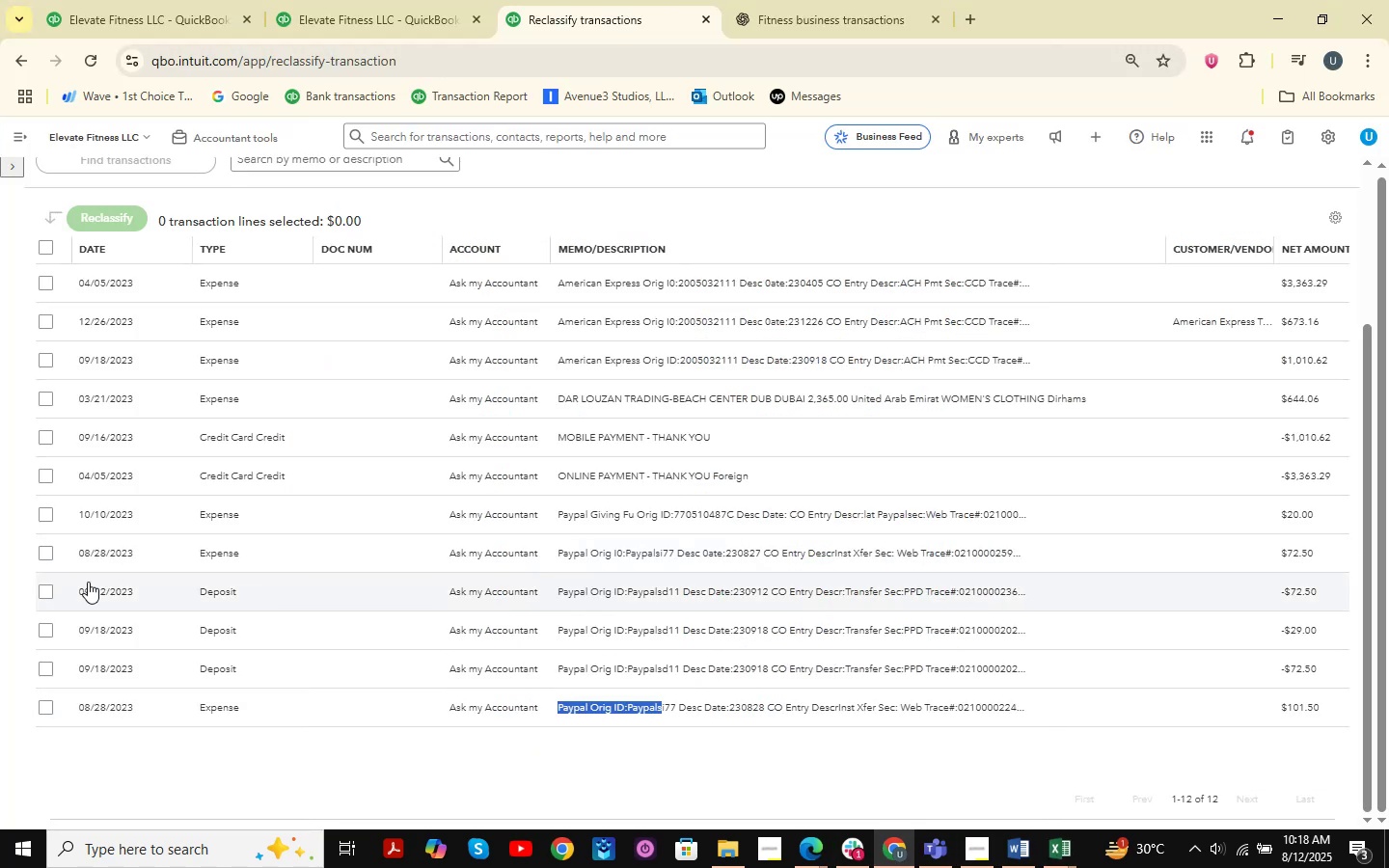 
double_click([47, 590])
 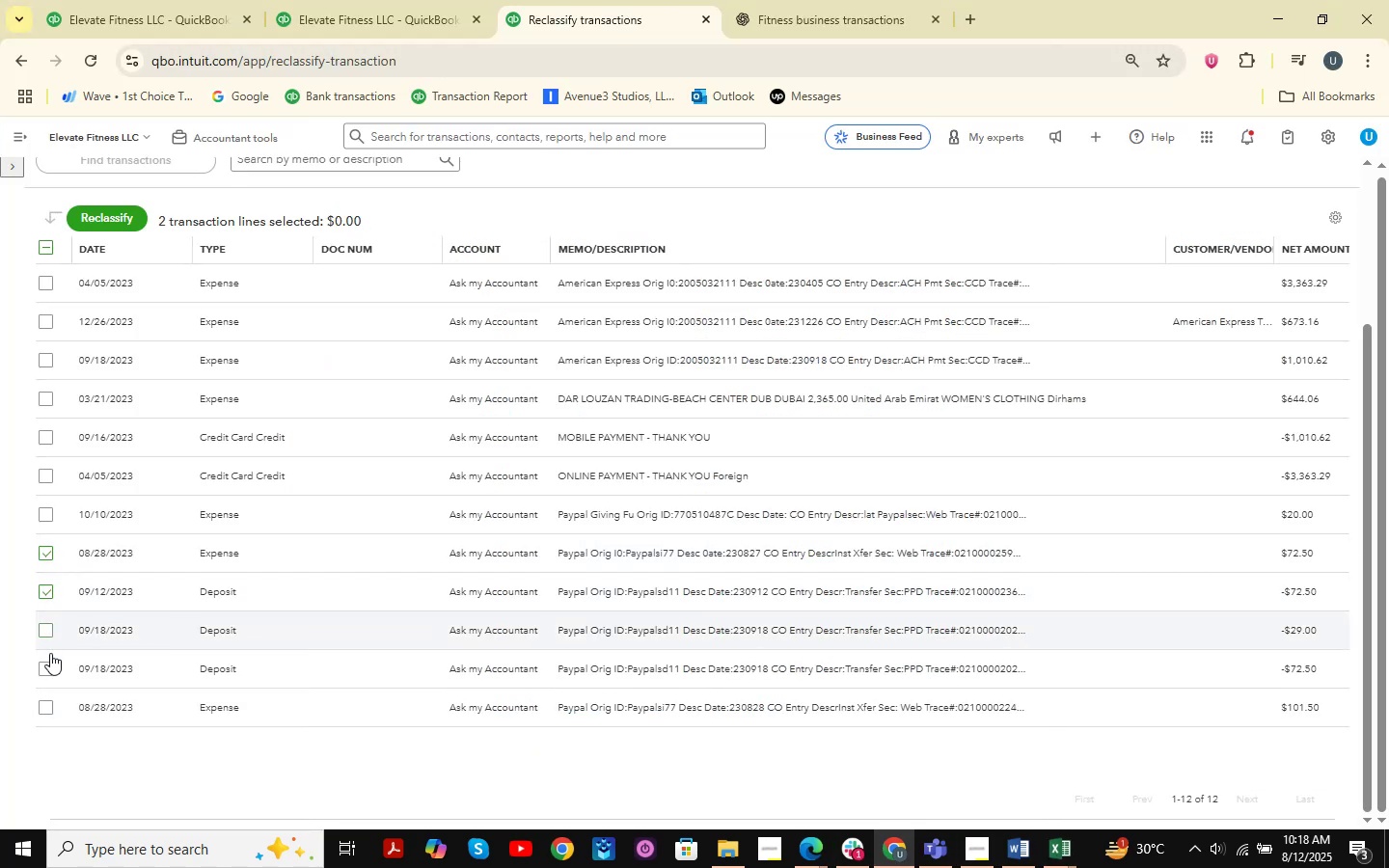 
double_click([47, 666])
 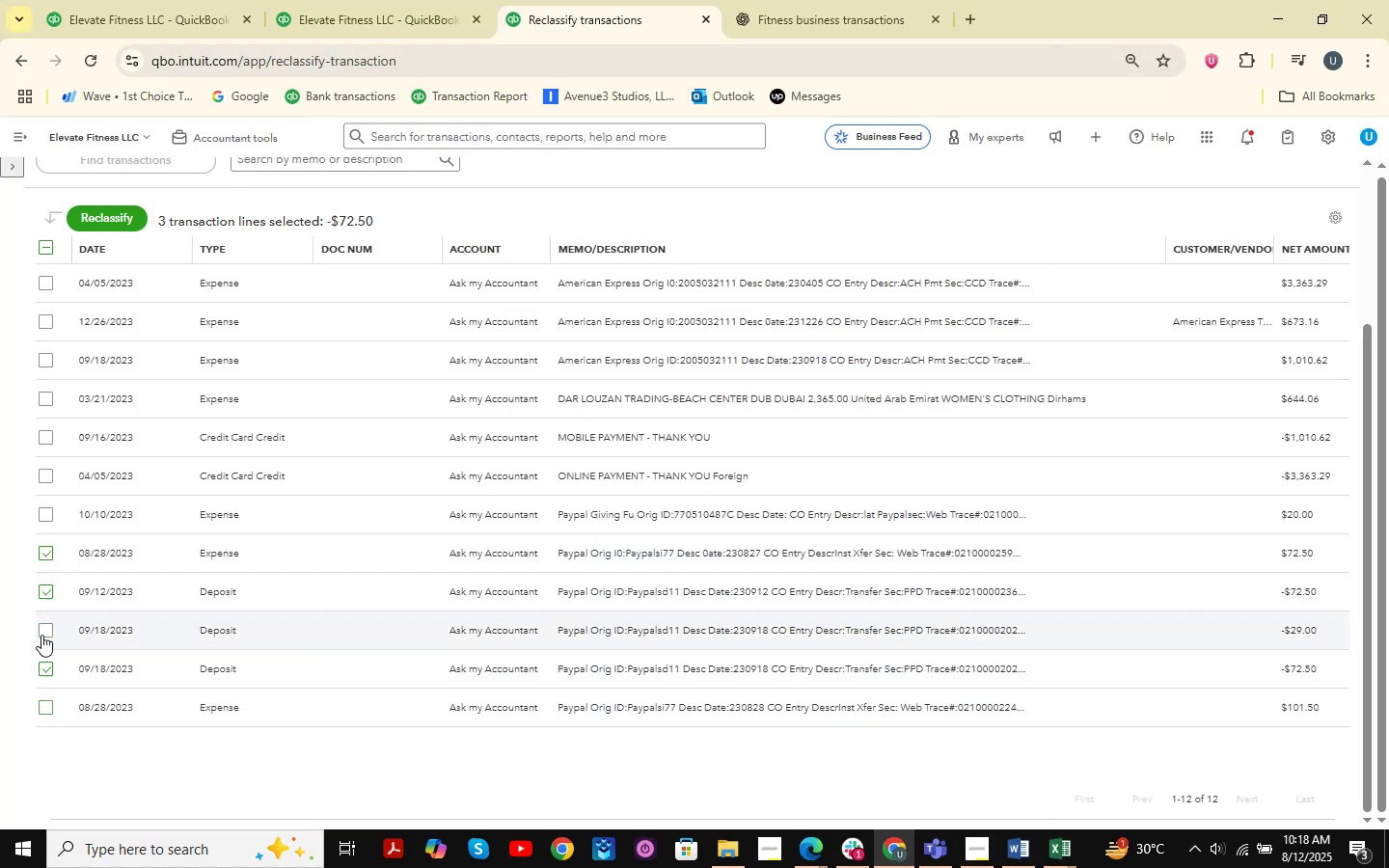 
left_click([41, 626])
 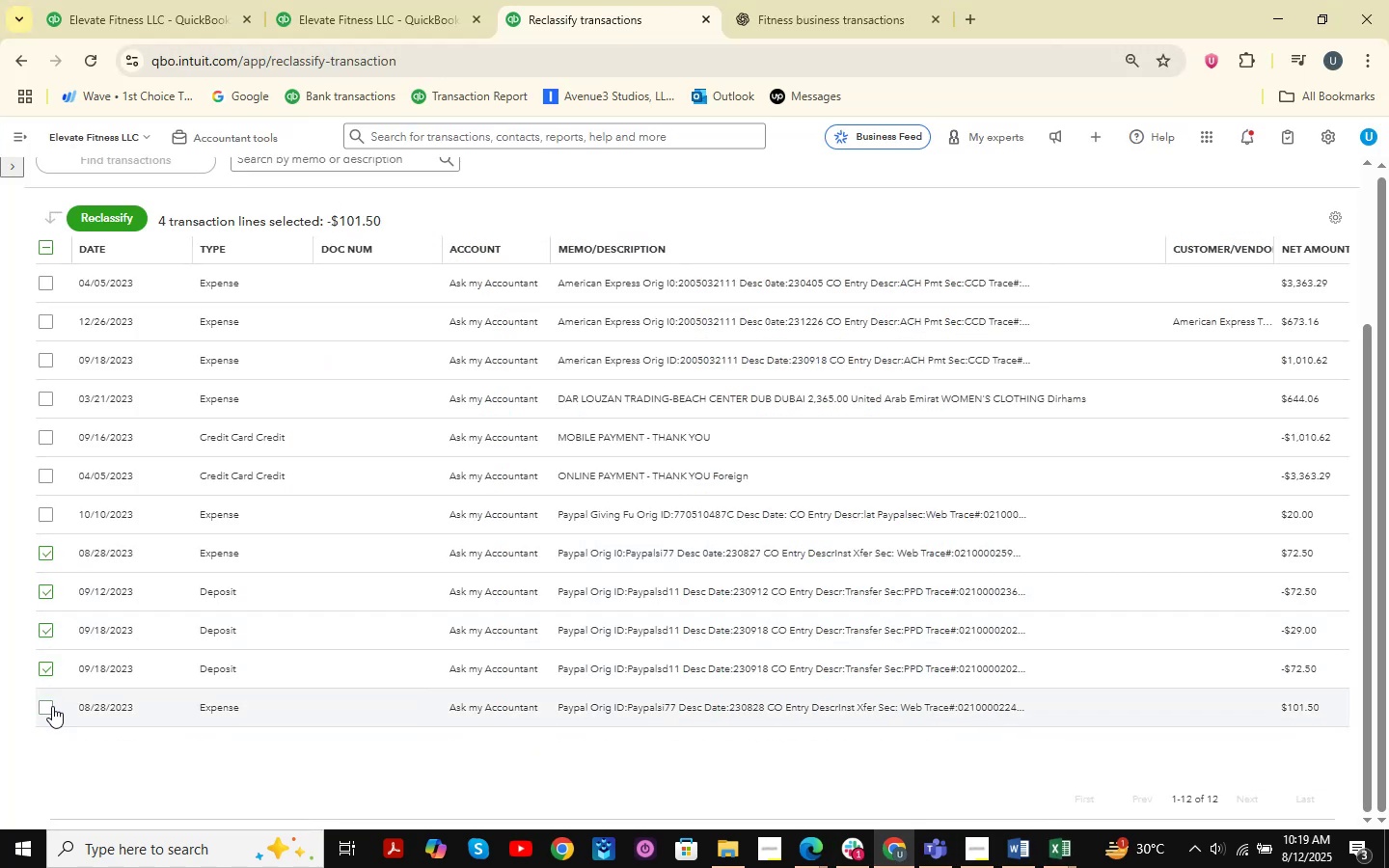 
left_click([56, 718])
 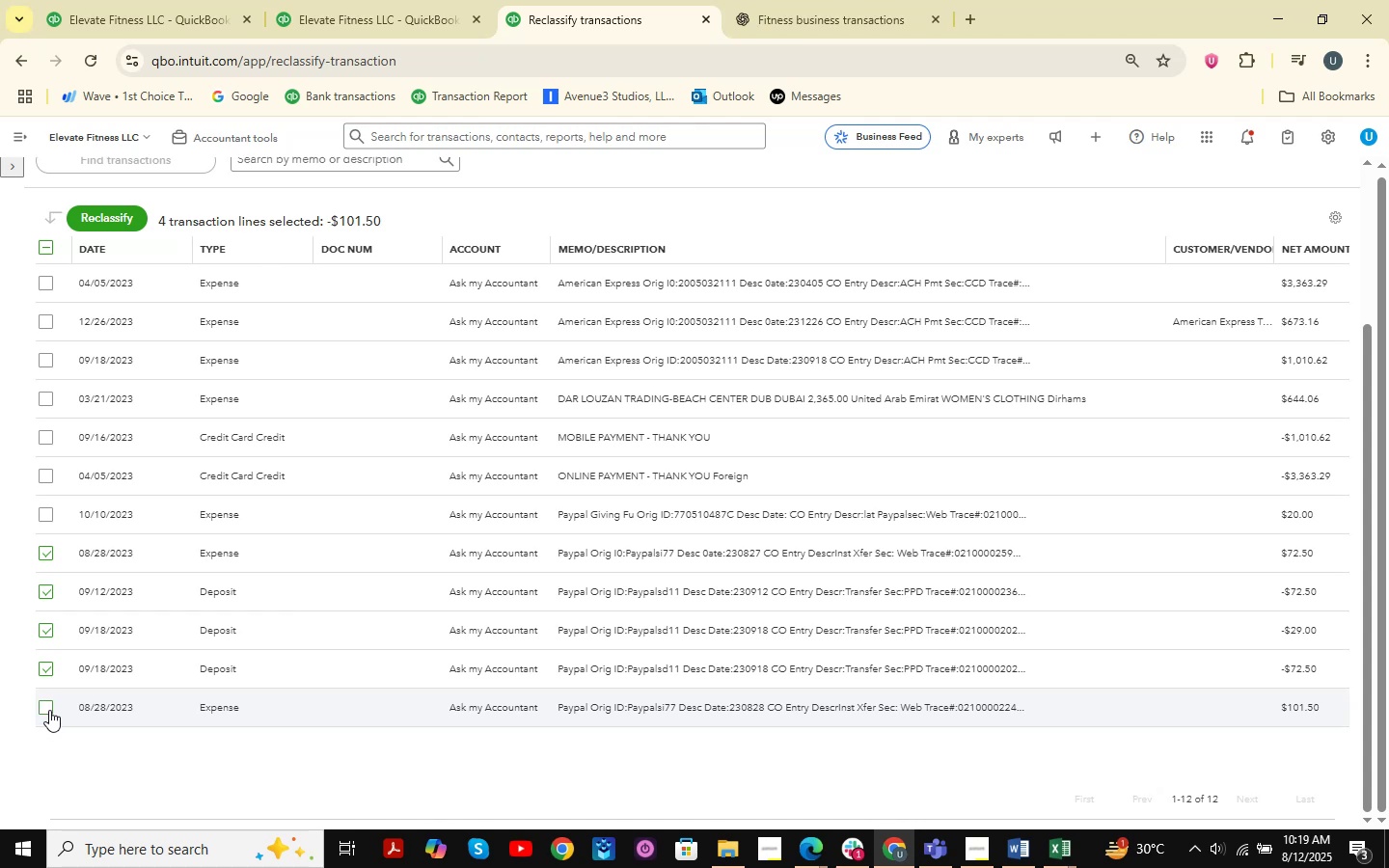 
left_click([46, 709])
 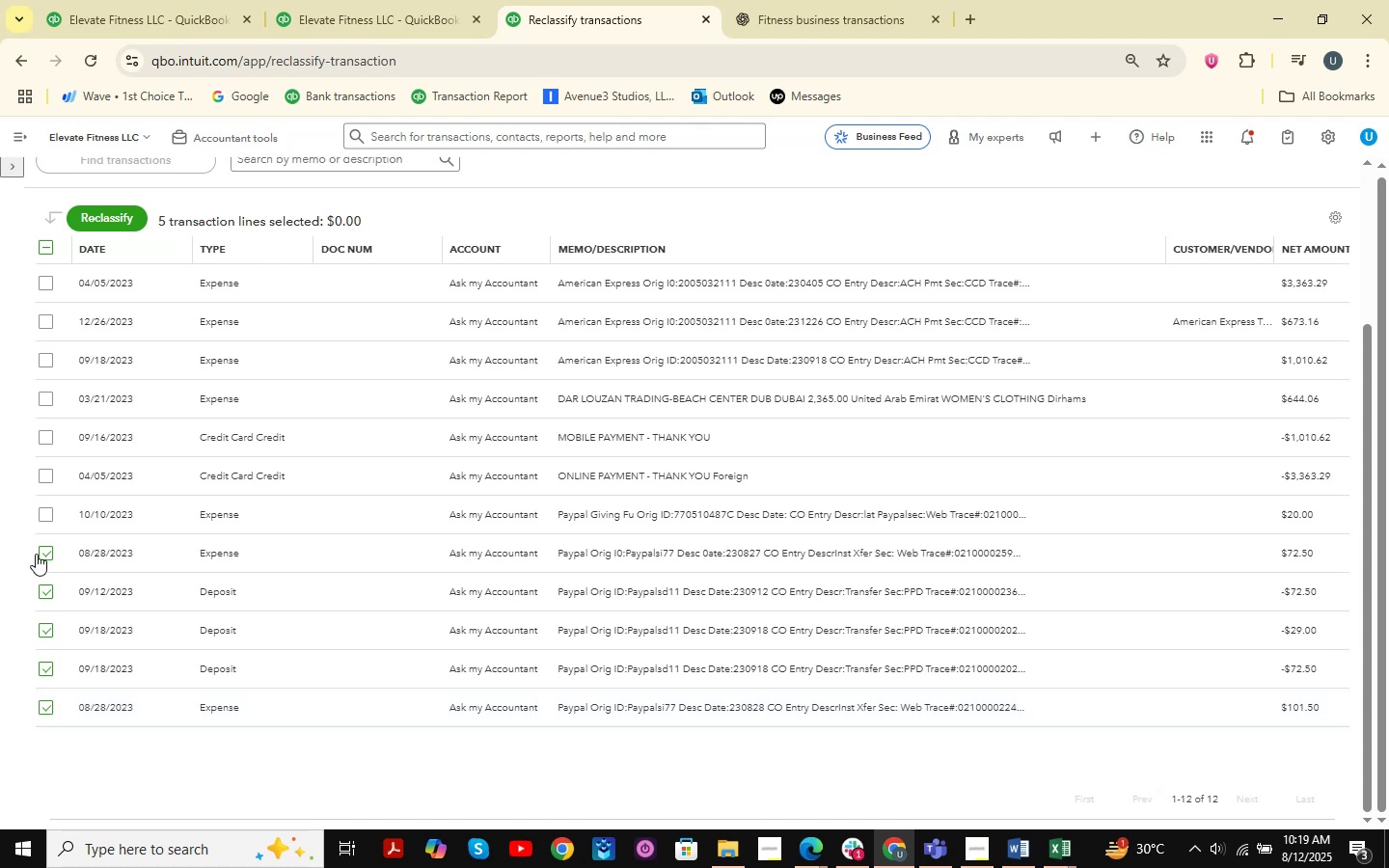 
left_click([42, 552])
 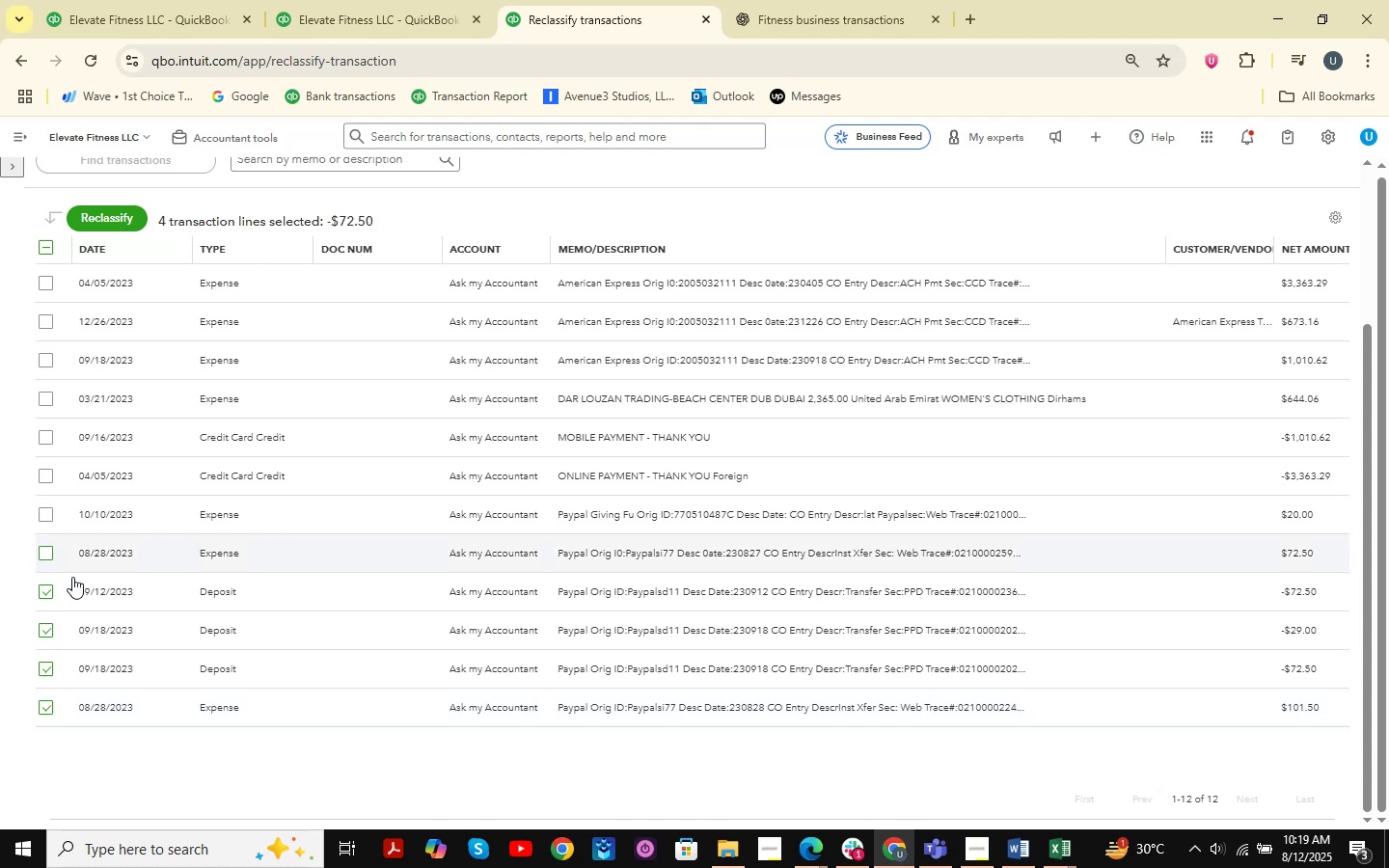 
mouse_move([223, 654])
 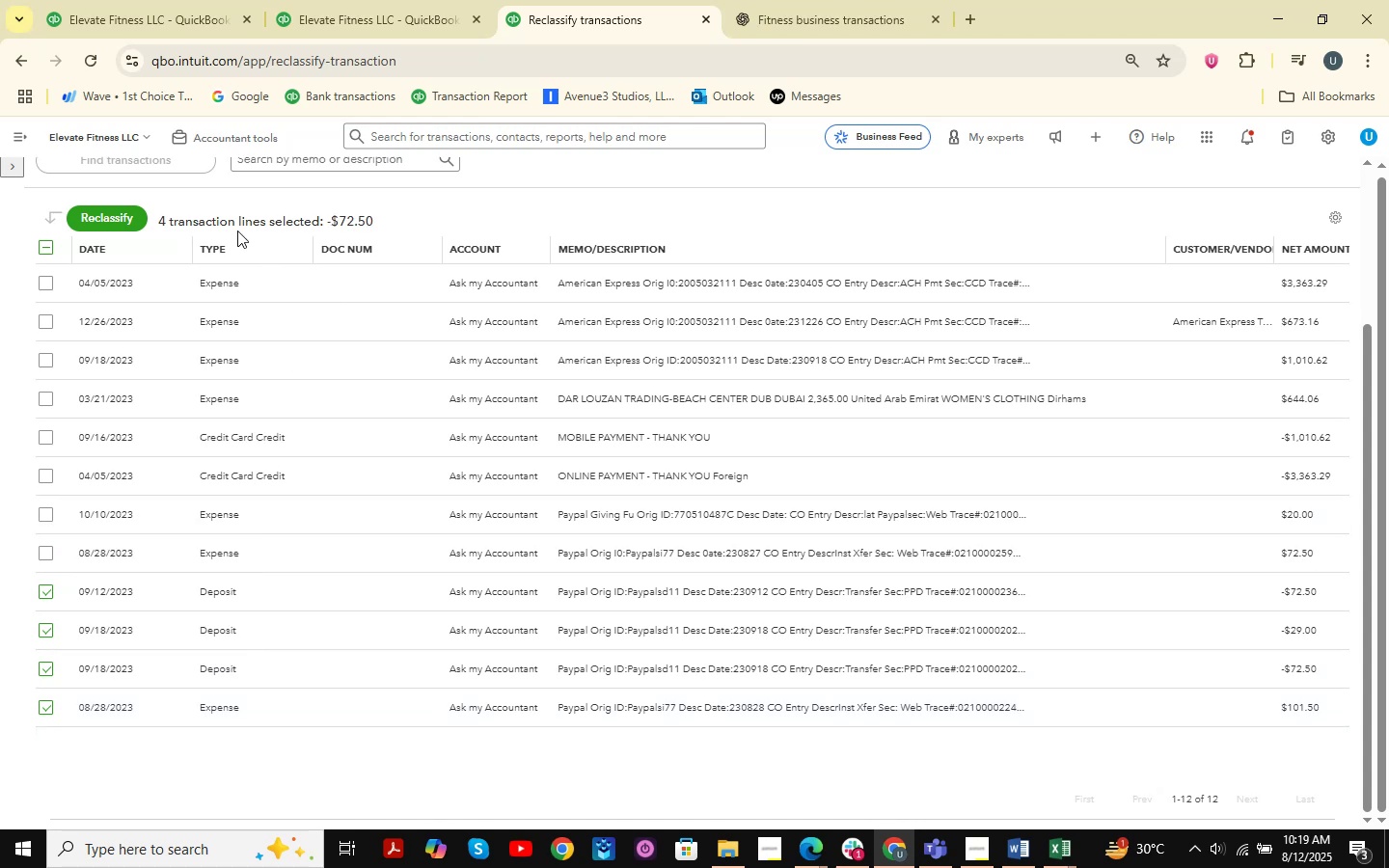 
left_click([97, 228])
 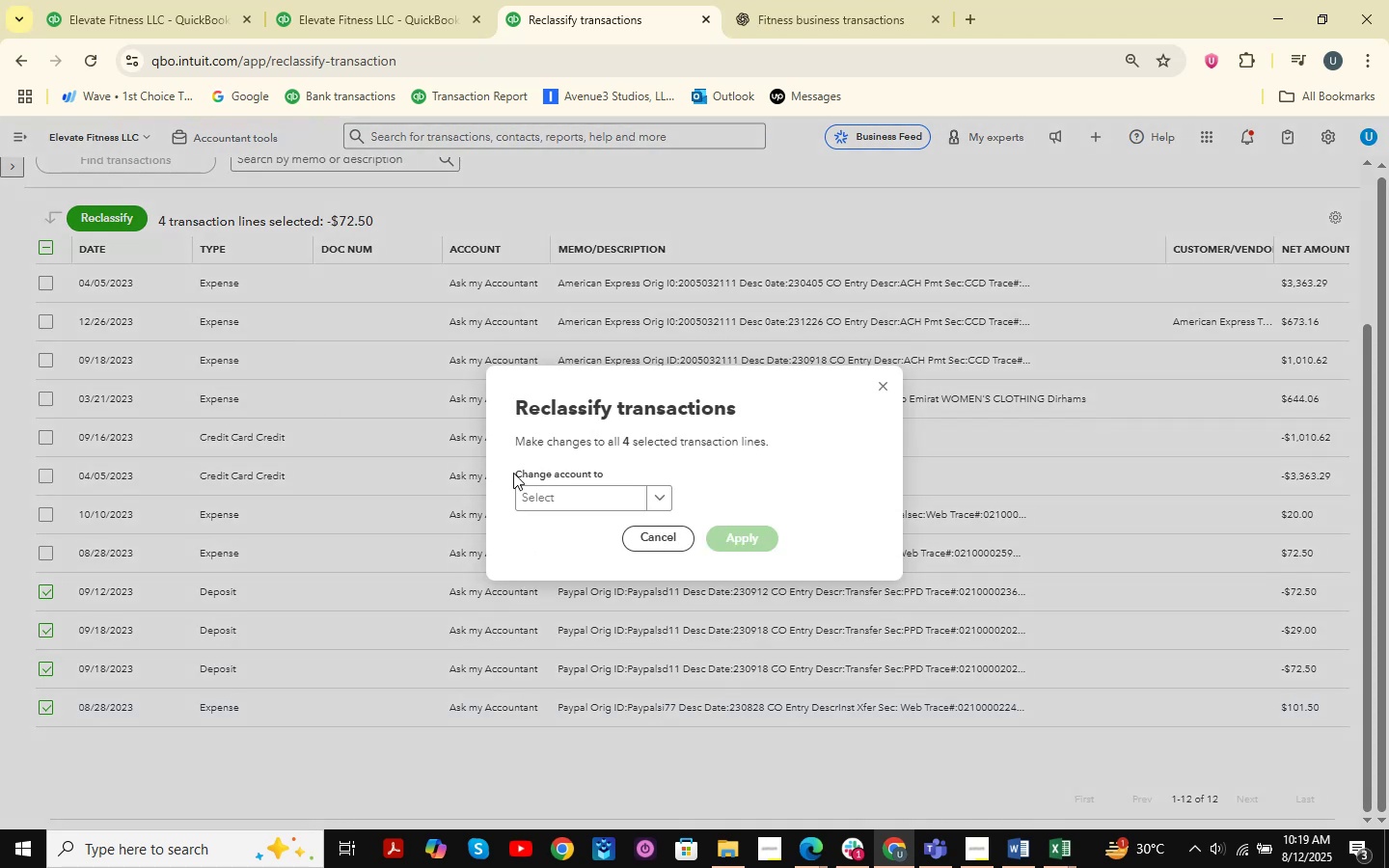 
left_click([562, 503])
 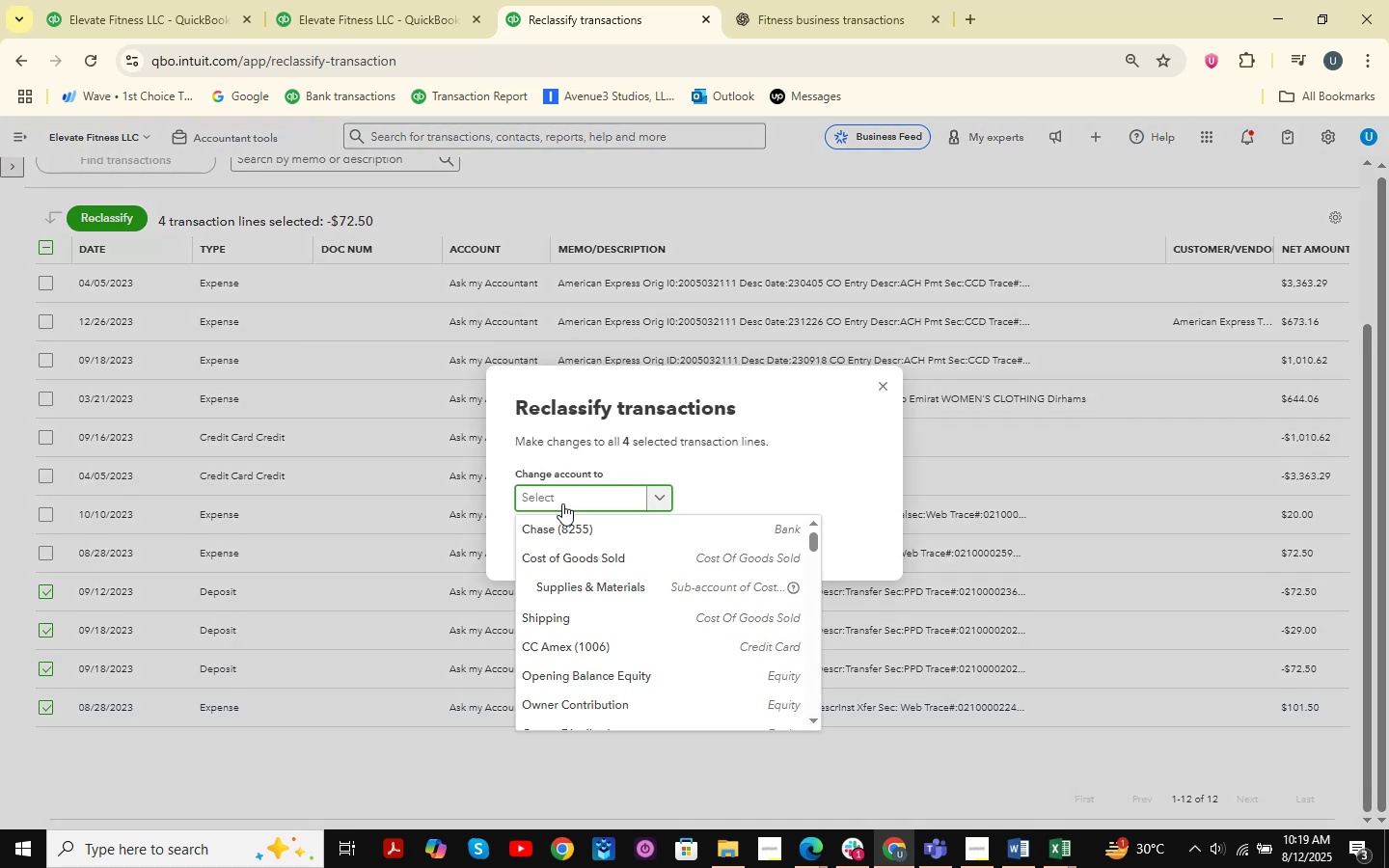 
type(consulting )
 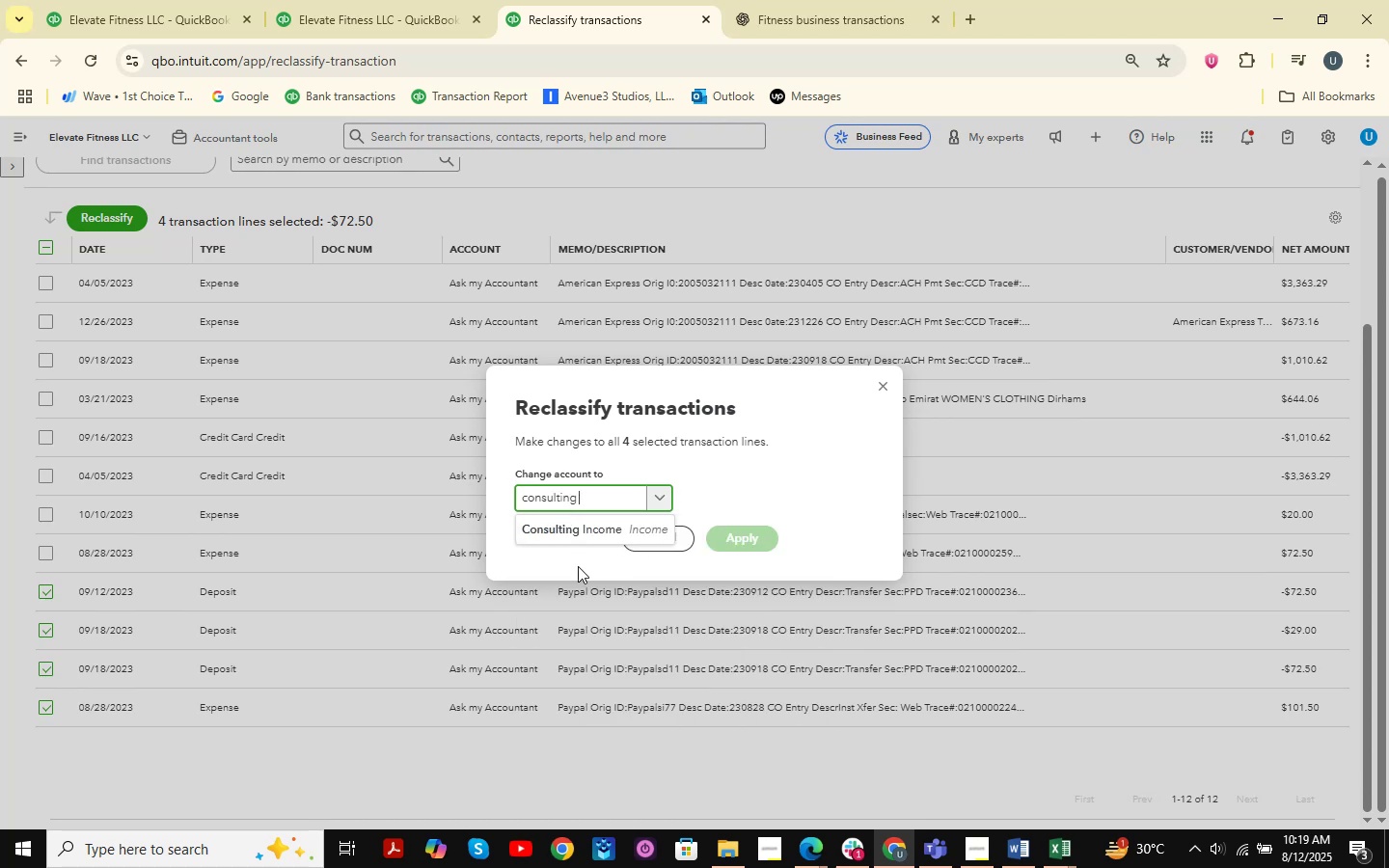 
left_click([613, 531])
 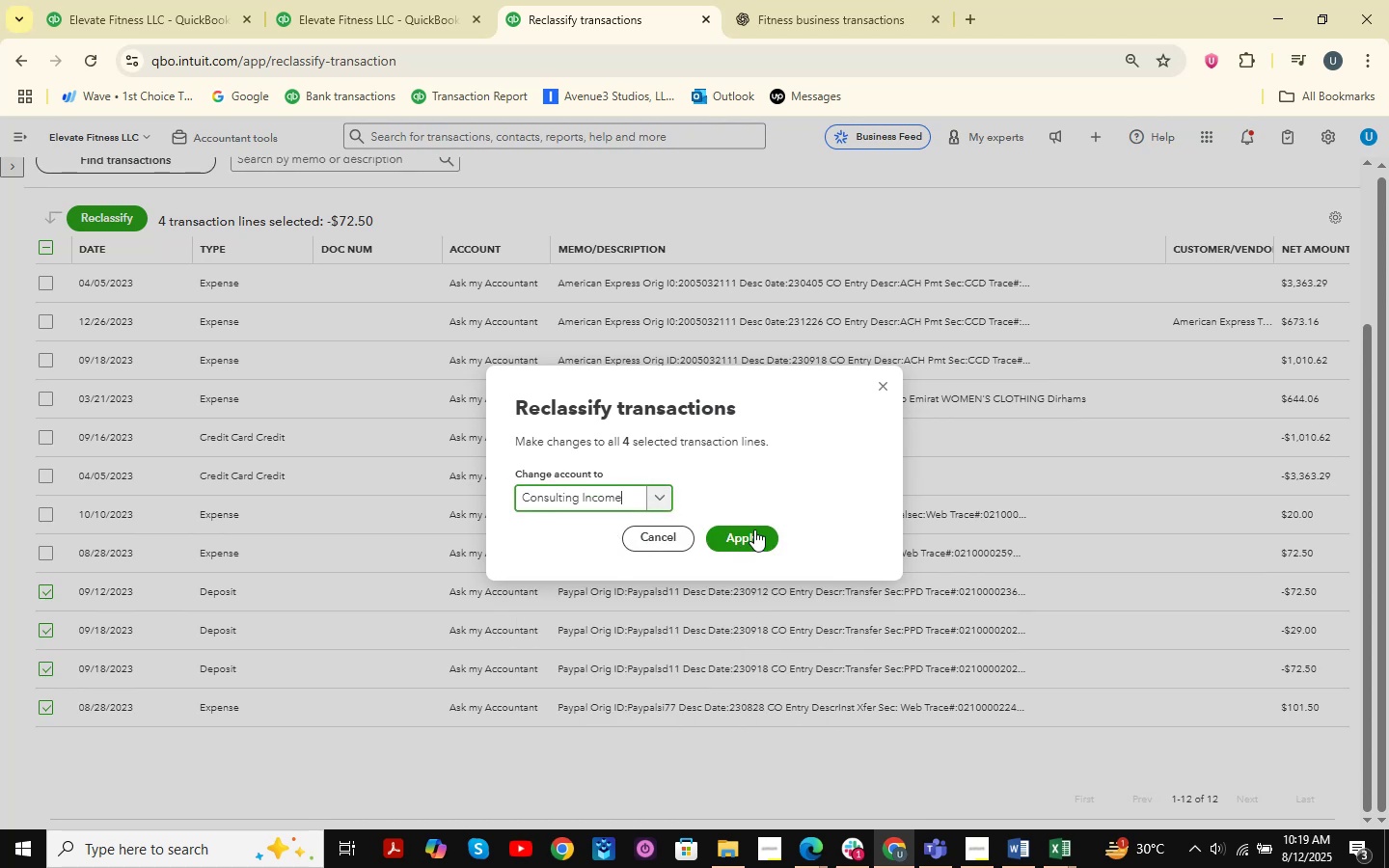 
left_click([754, 529])
 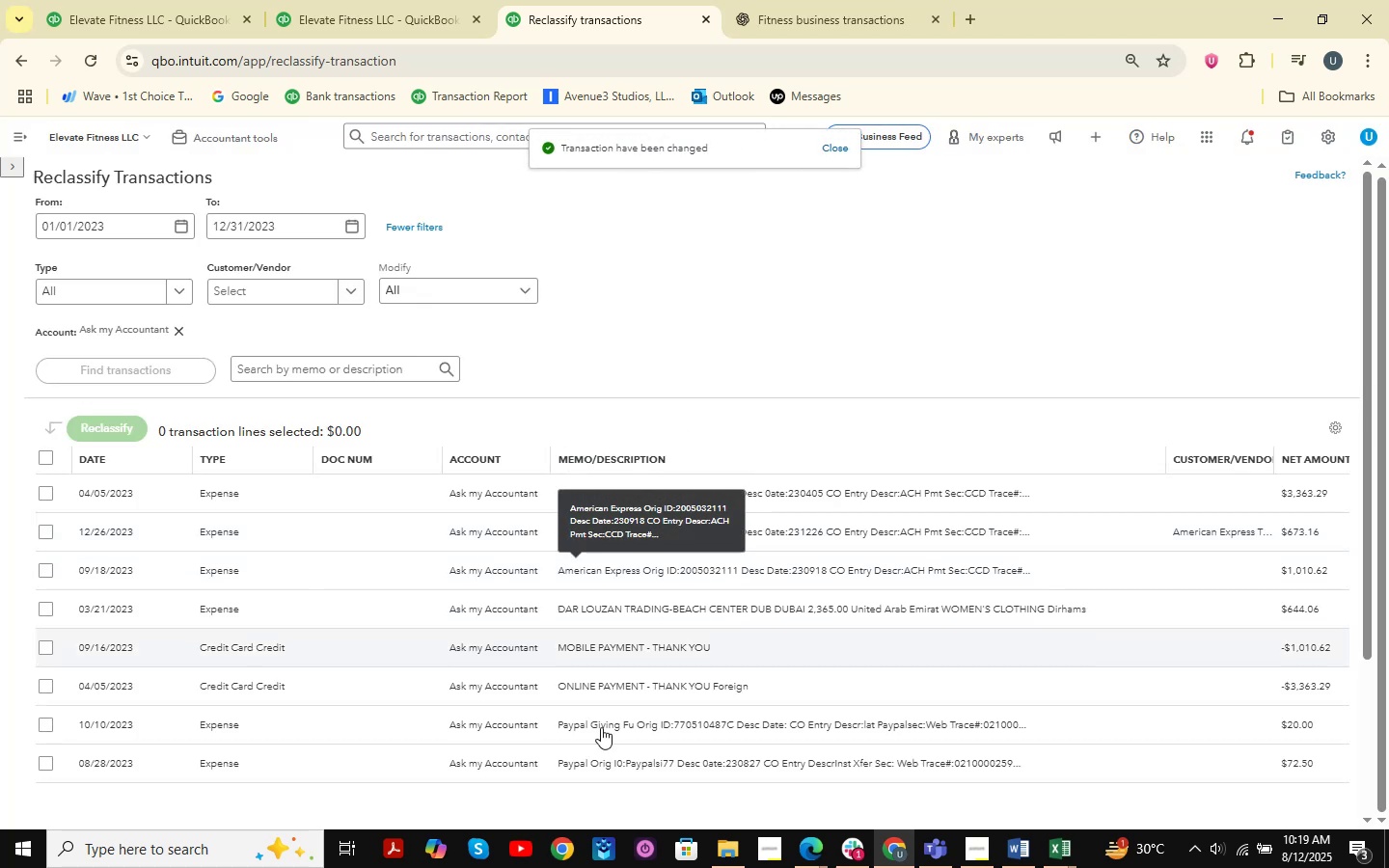 
left_click_drag(start_coordinate=[549, 763], to_coordinate=[660, 773])
 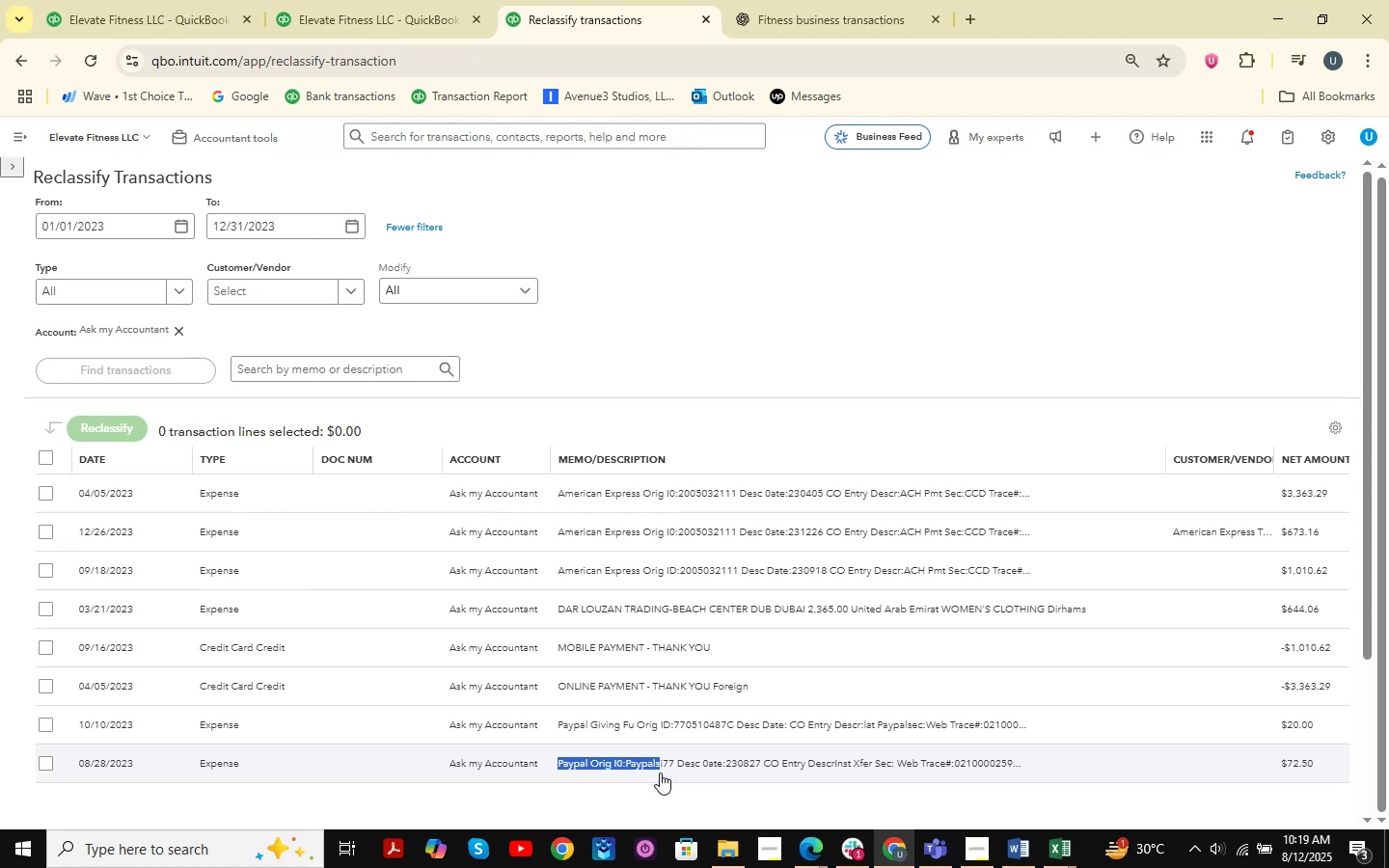 
key(Control+C)
 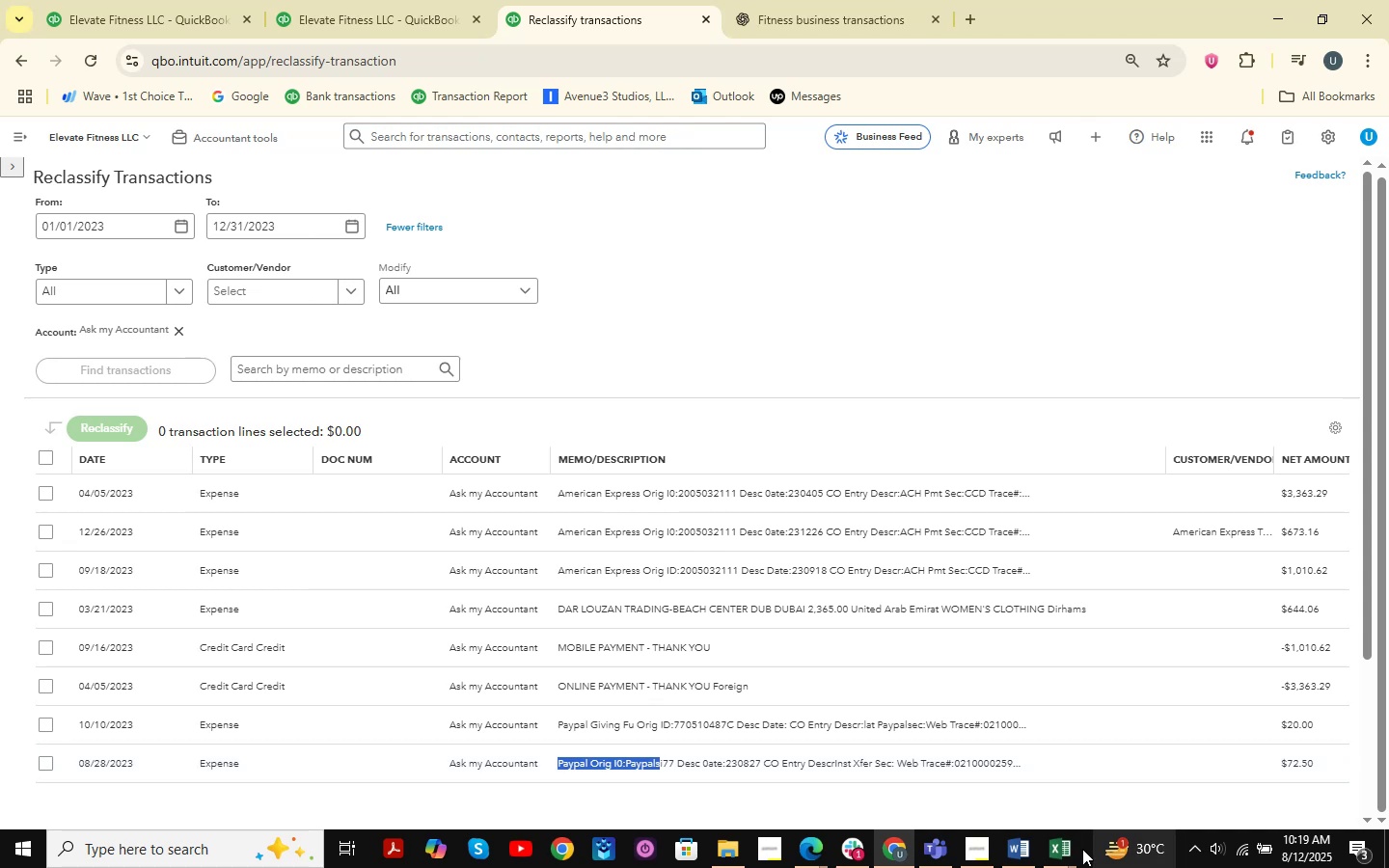 
left_click([1061, 852])
 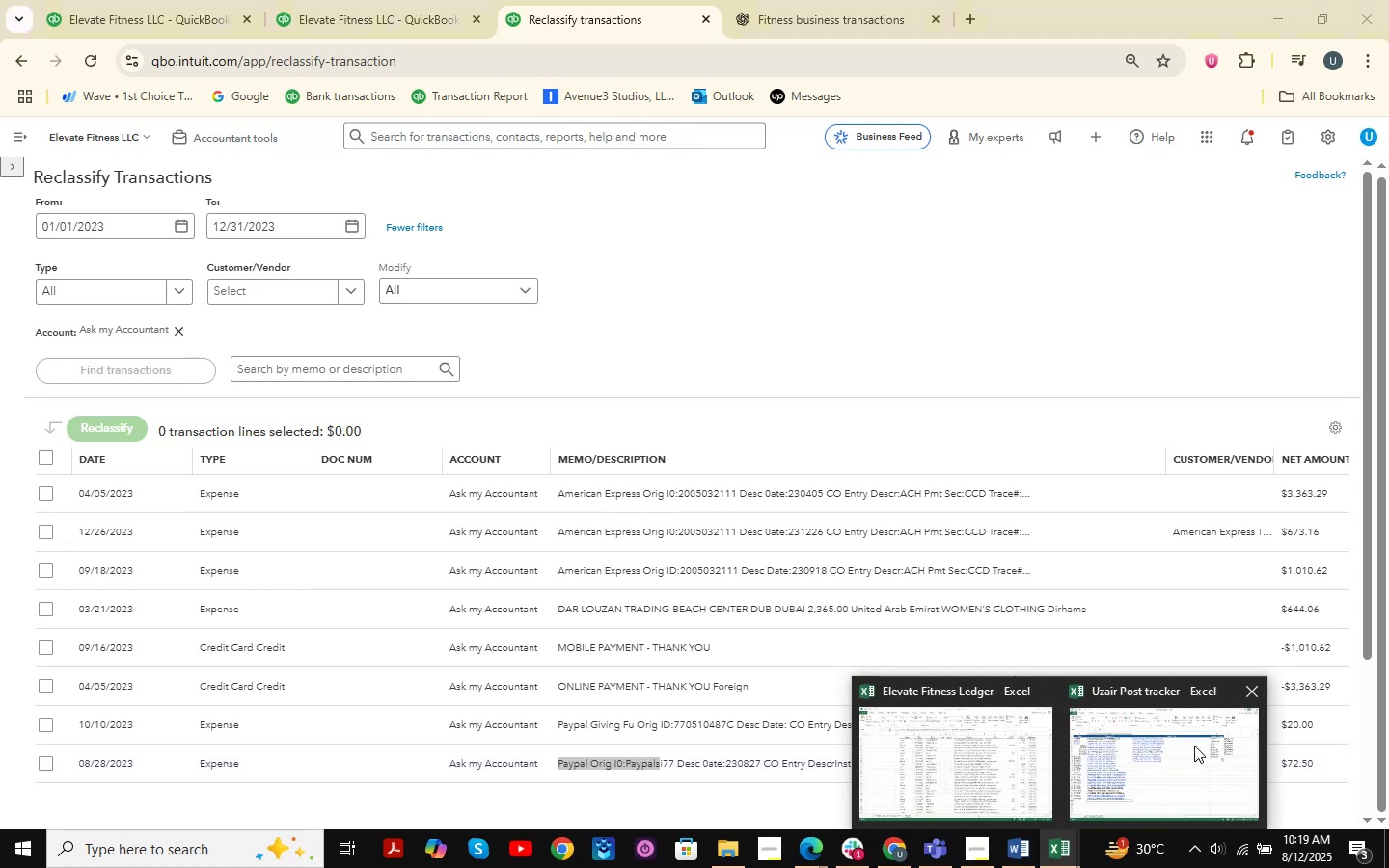 
left_click([997, 764])
 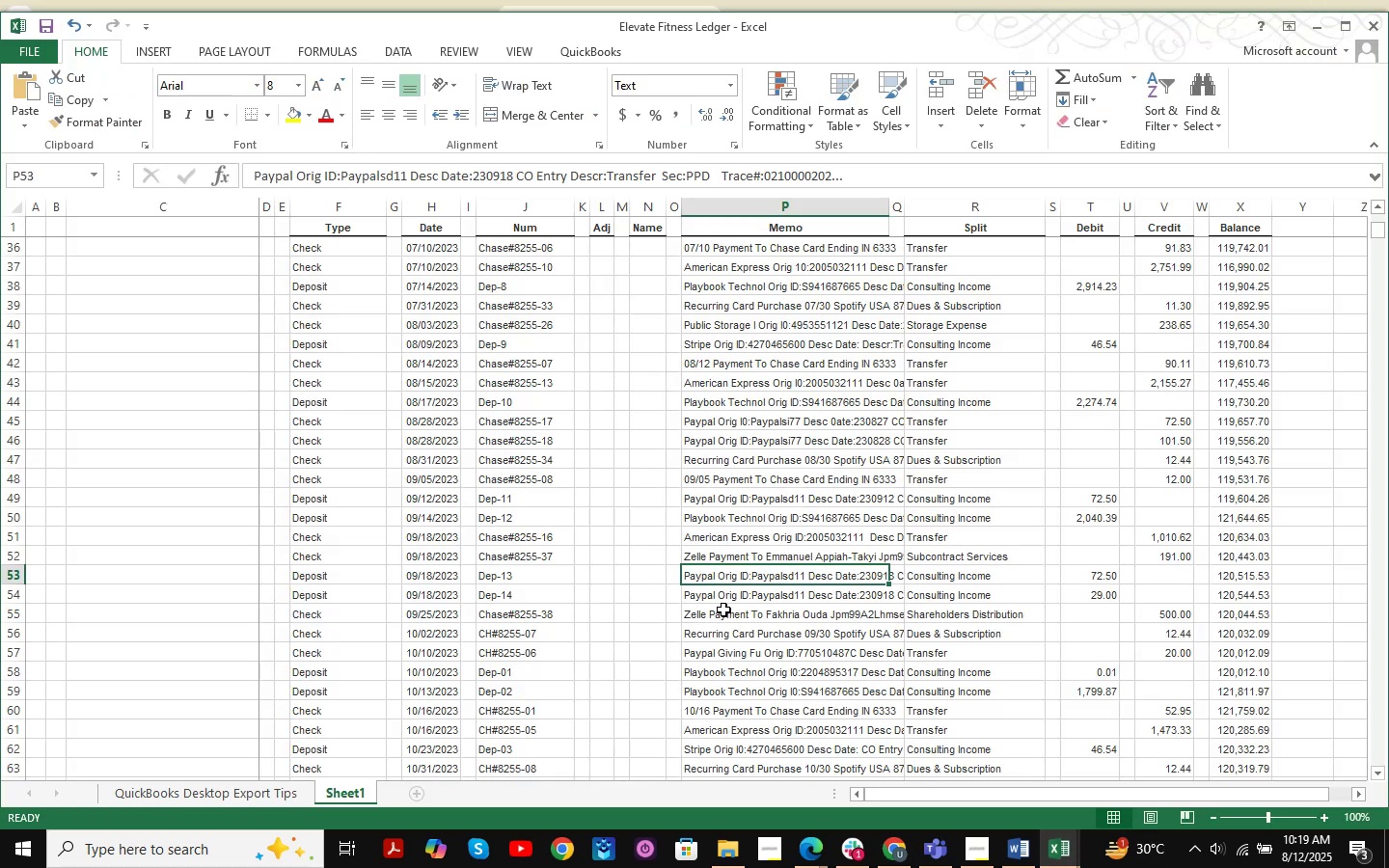 
key(Control+ControlLeft)
 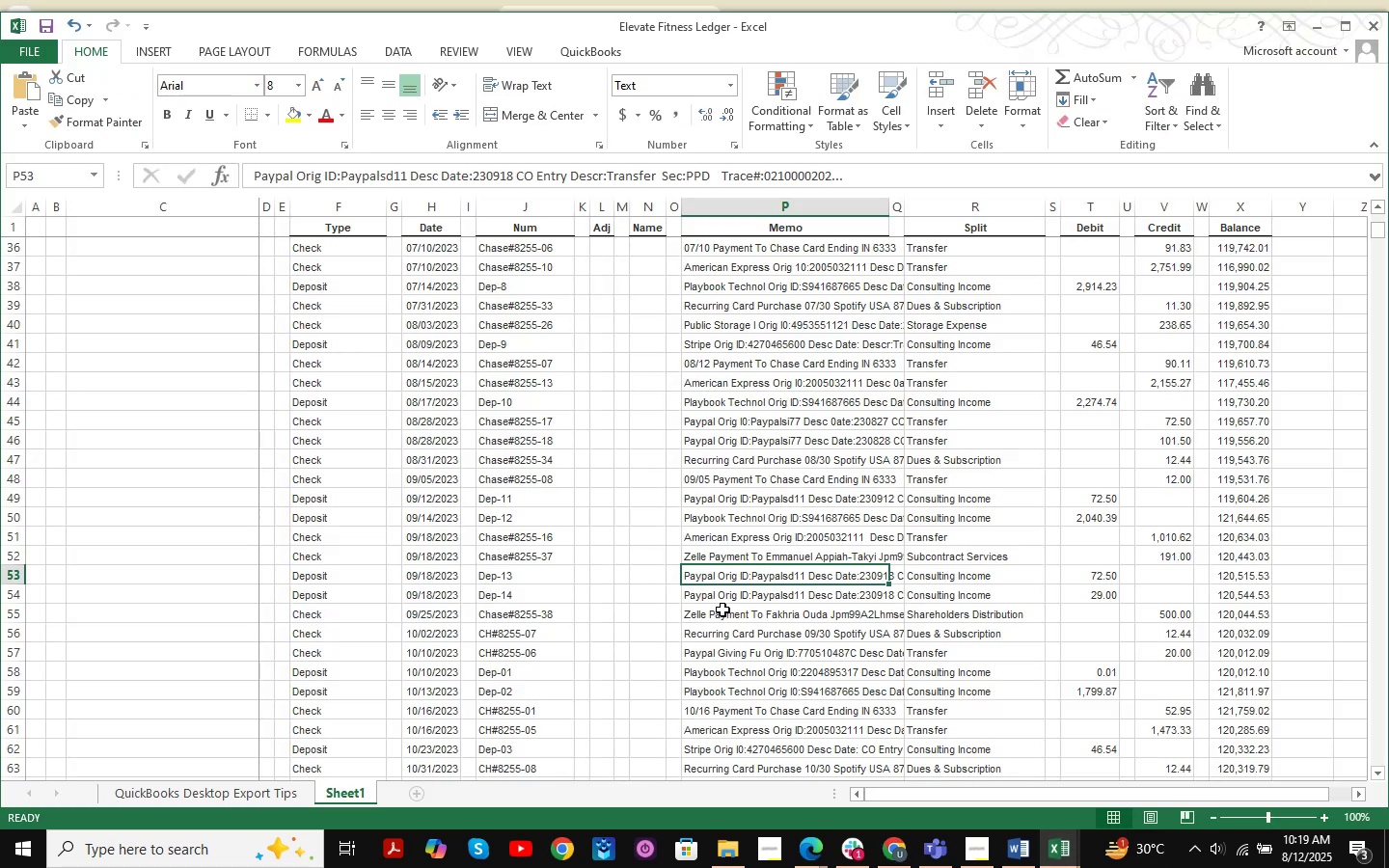 
key(Control+F)
 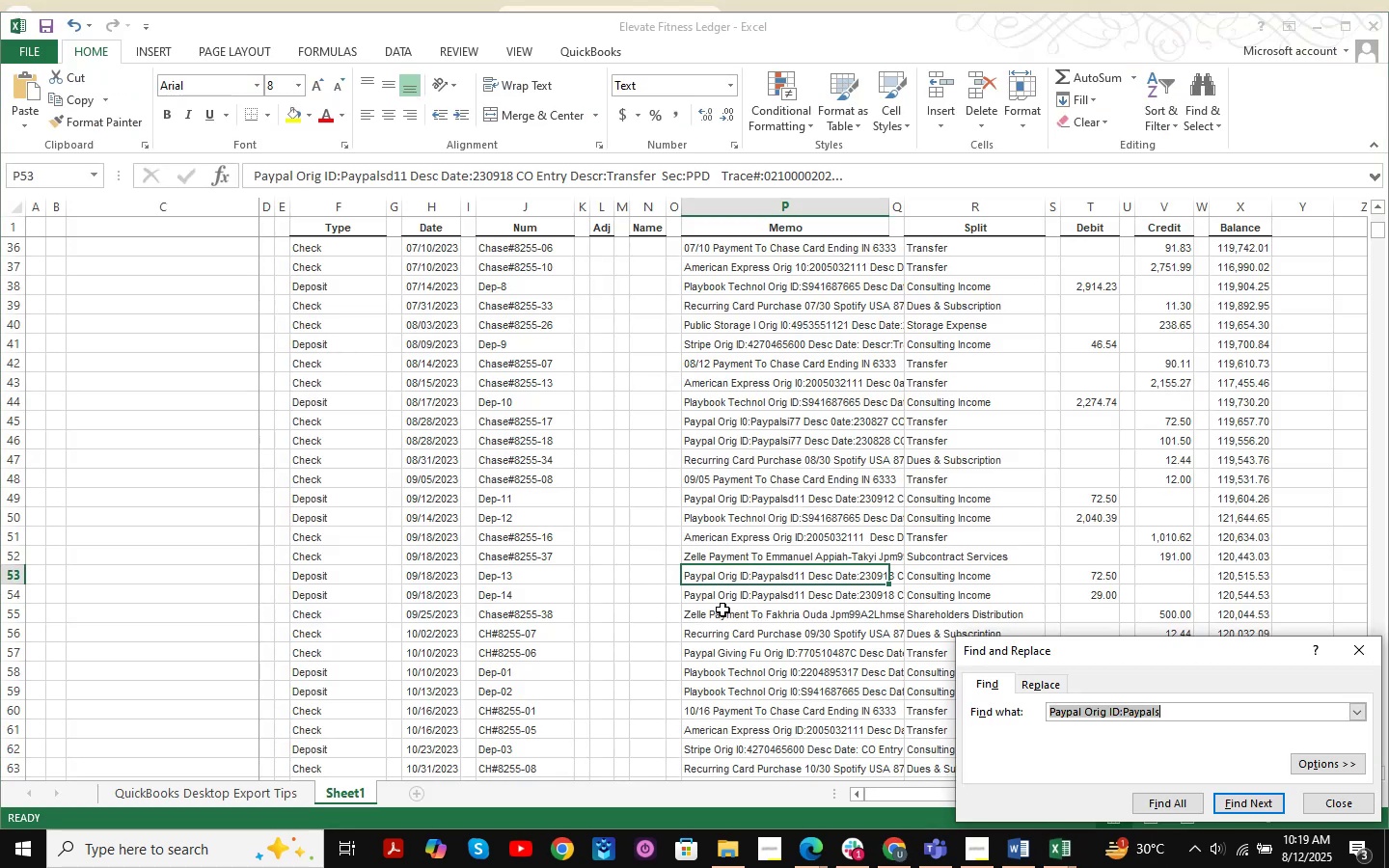 
key(Control+ControlLeft)
 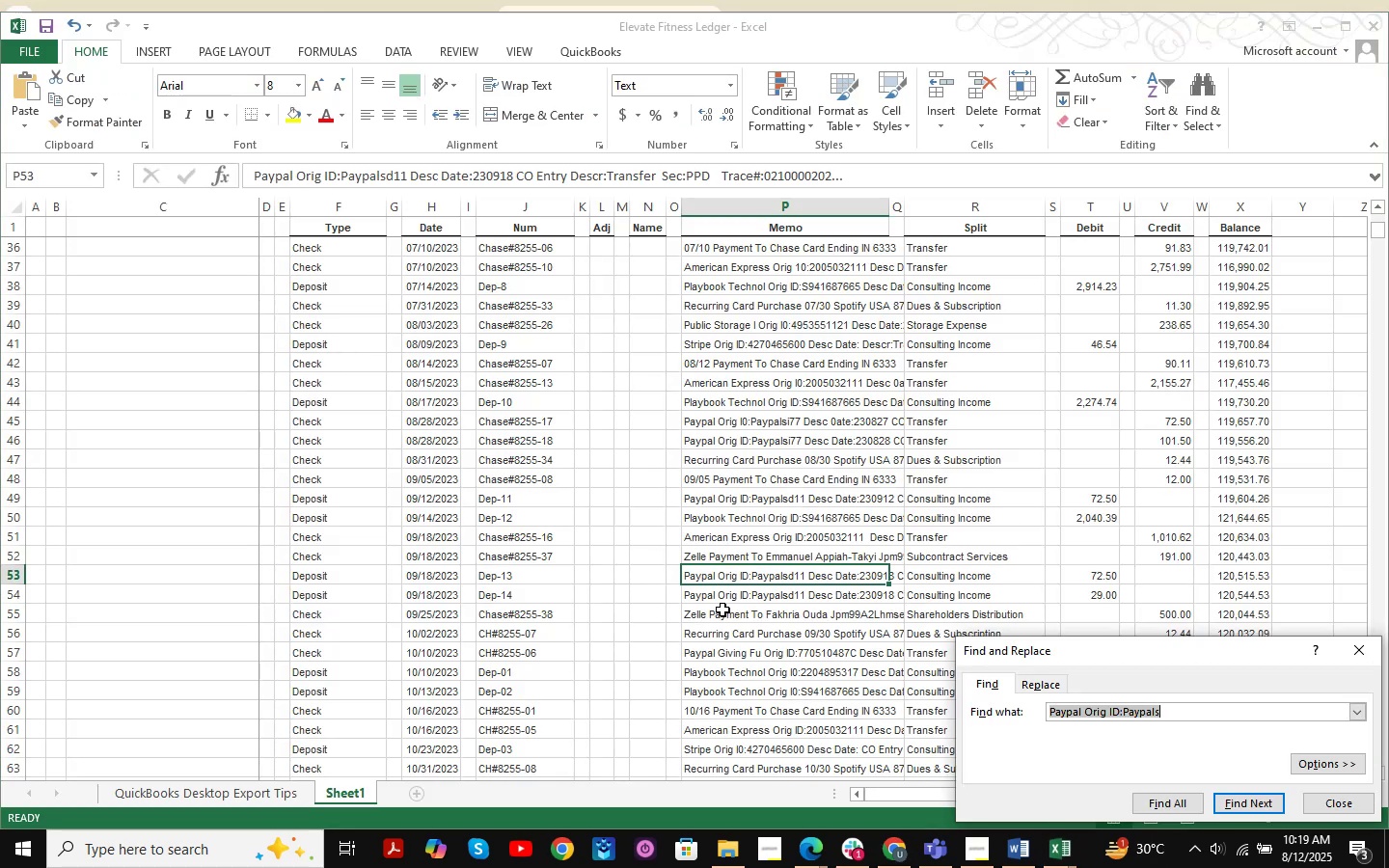 
key(Control+V)
 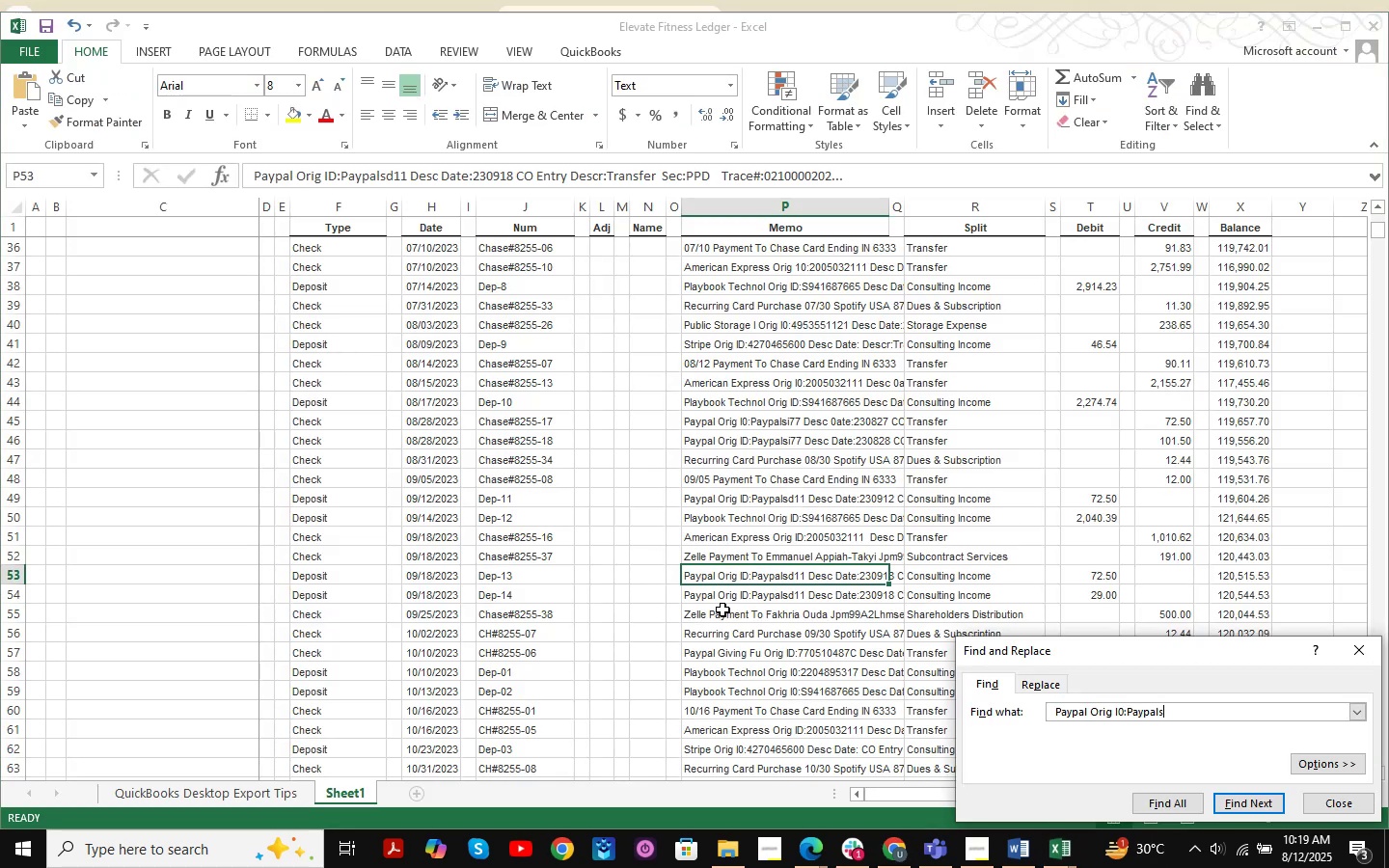 
key(NumpadEnter)
 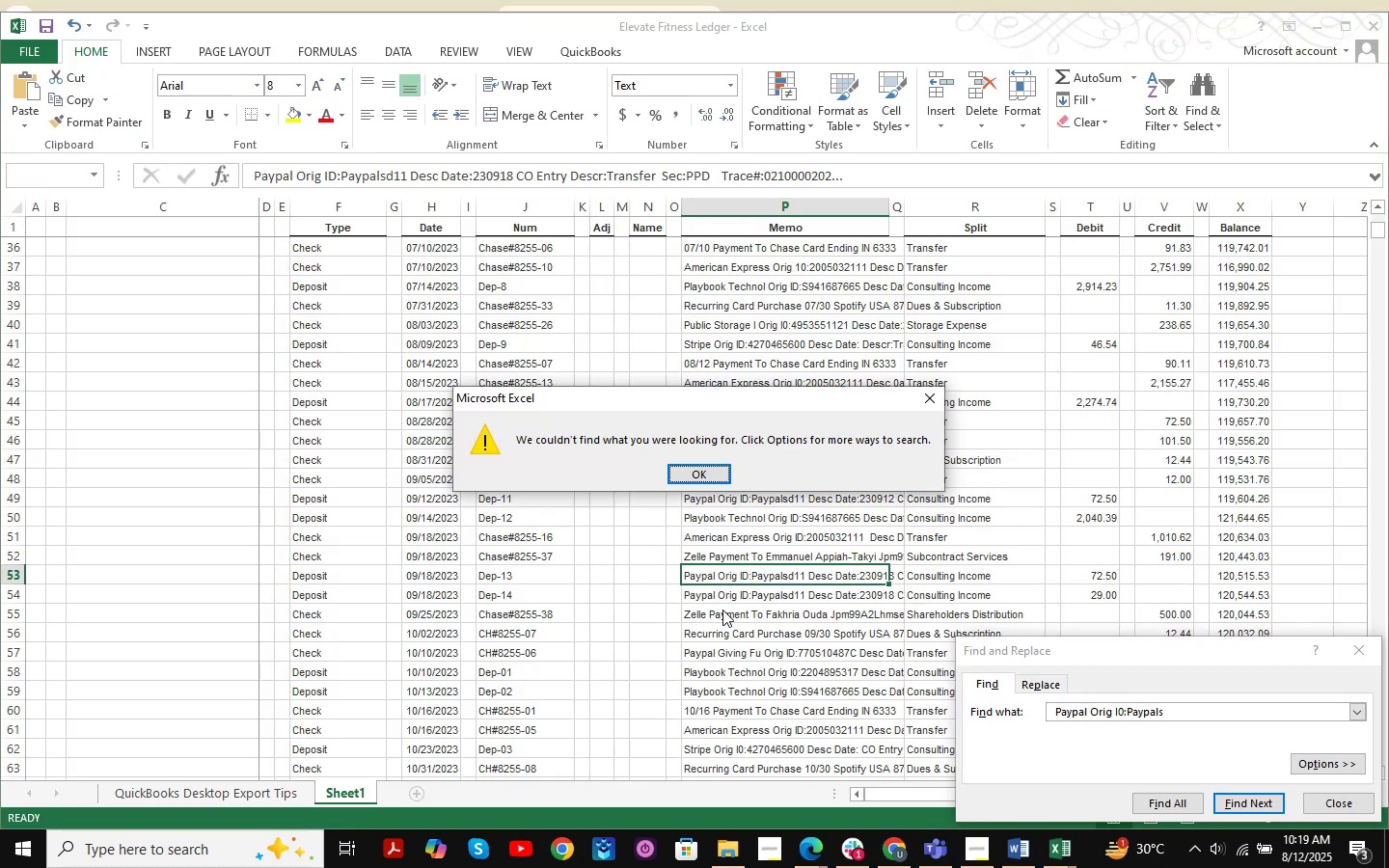 
key(NumpadEnter)
 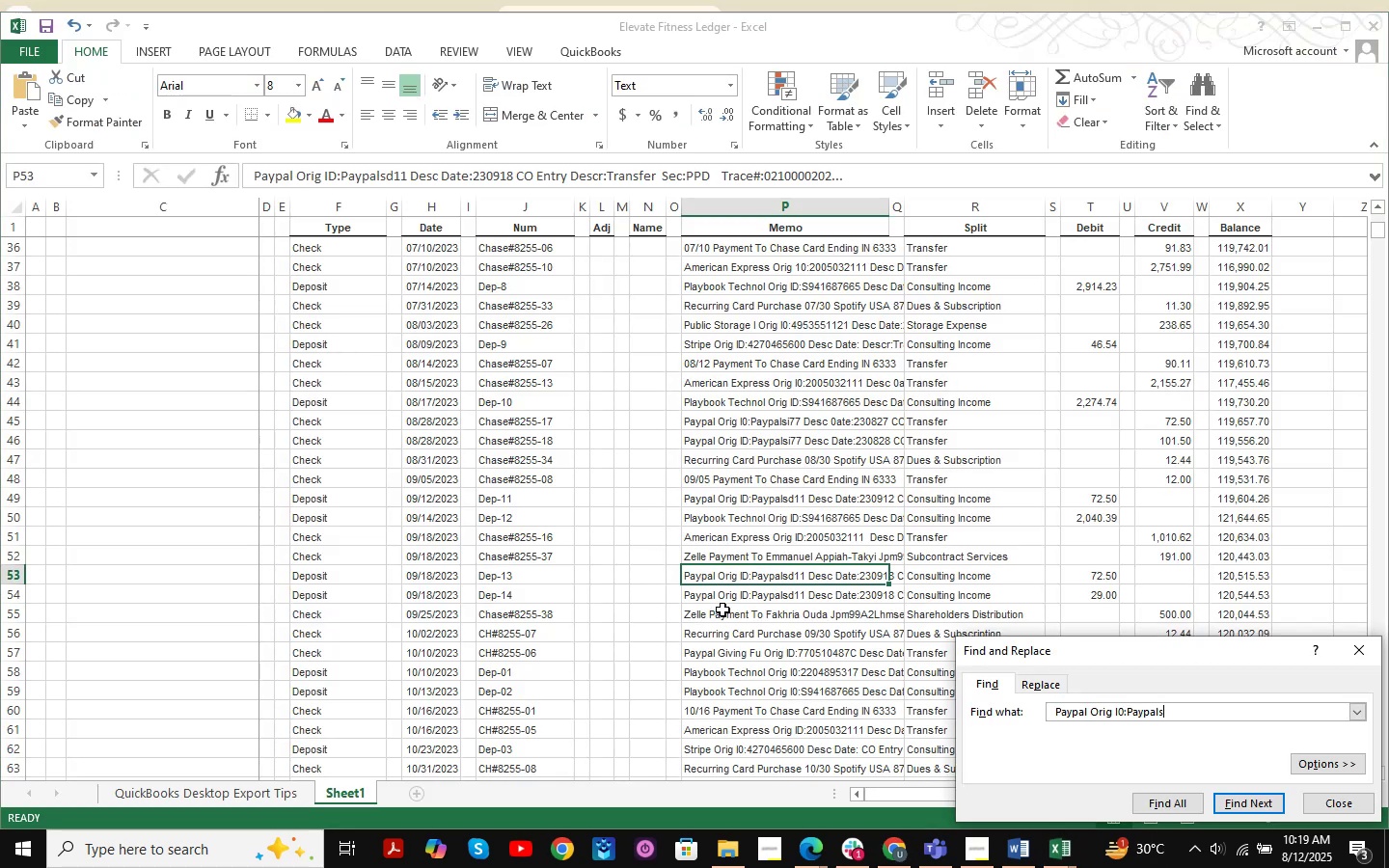 
key(NumpadEnter)
 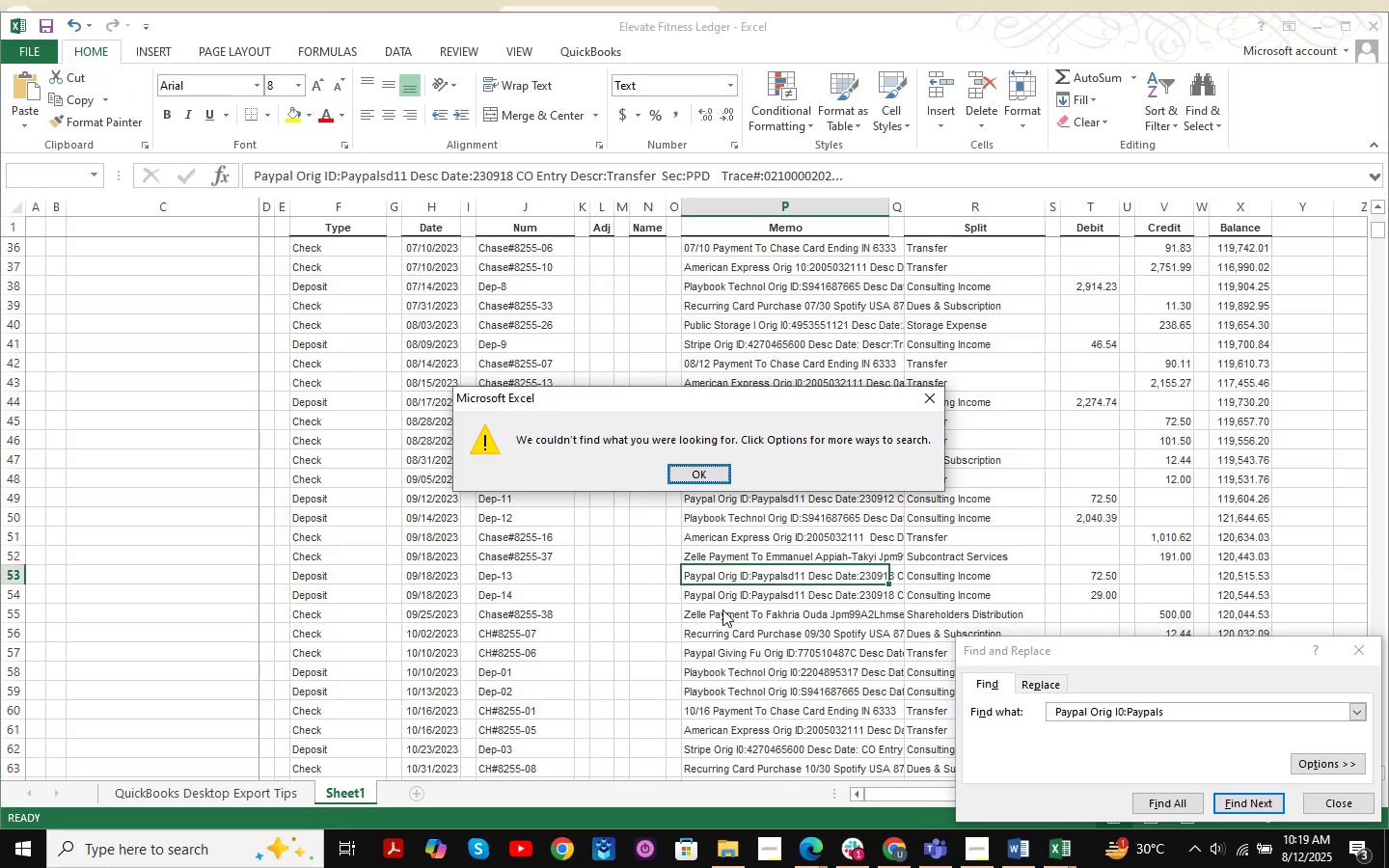 
key(NumpadEnter)
 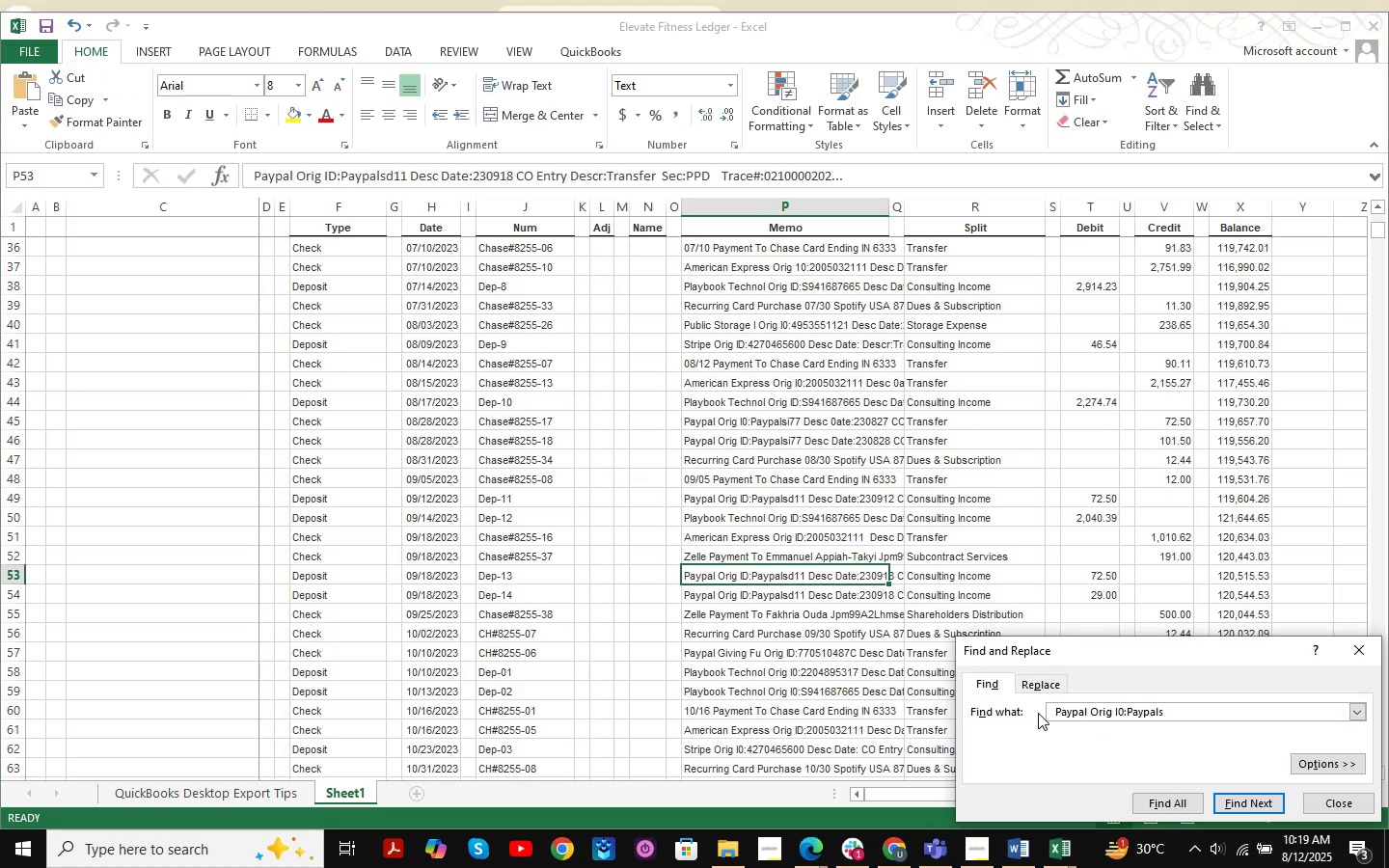 
left_click([1059, 711])
 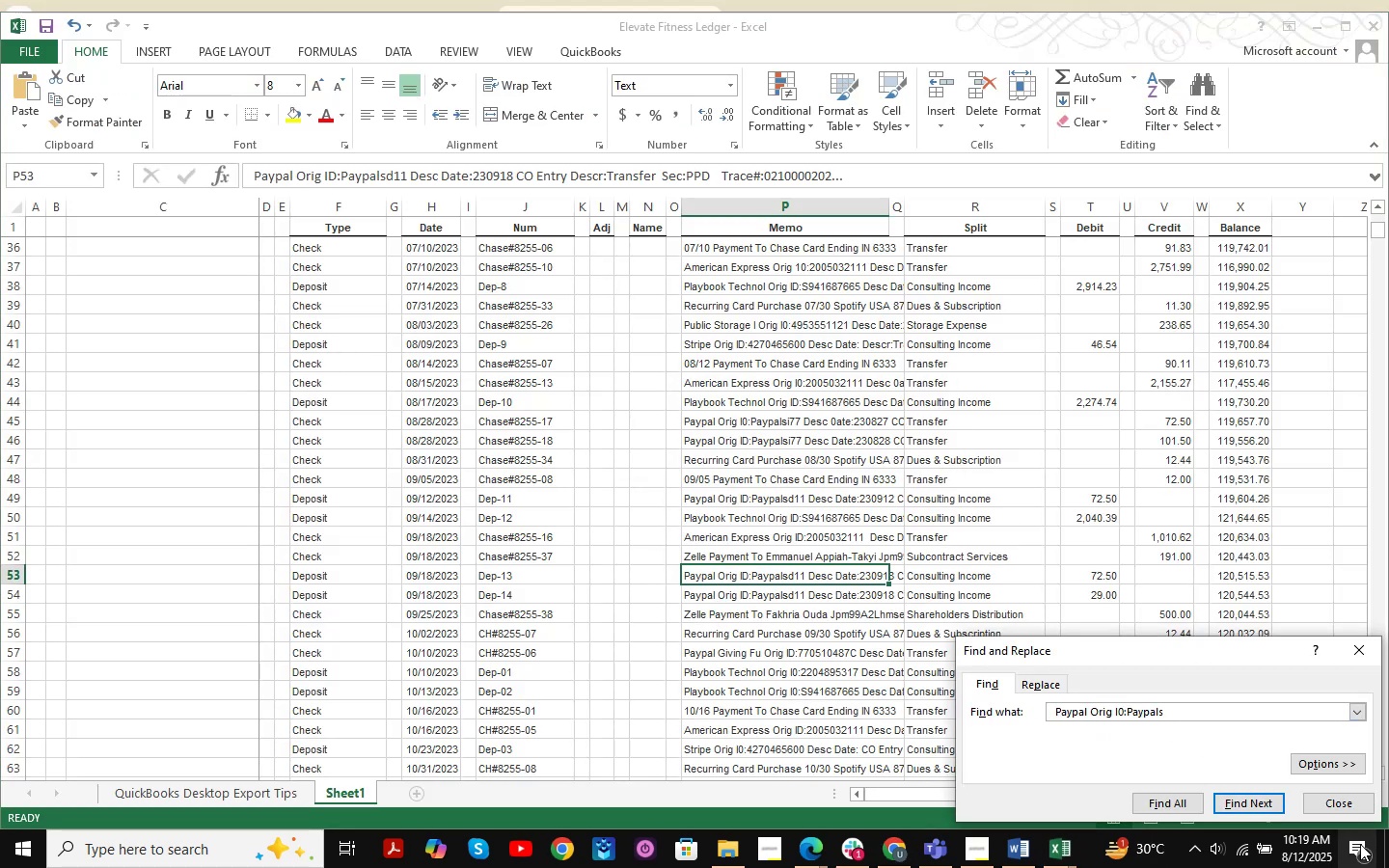 
key(ArrowLeft)
 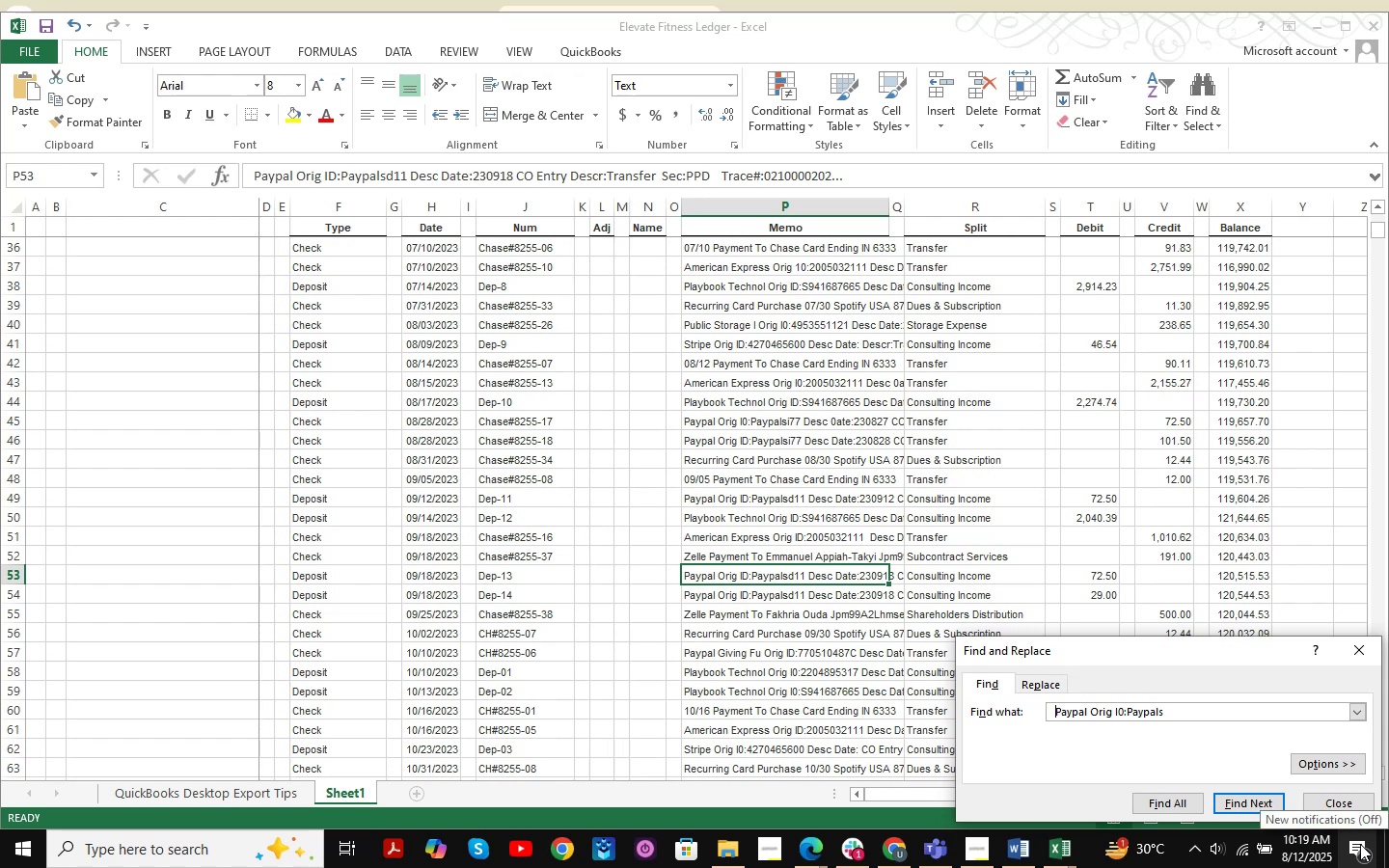 
key(Backspace)
 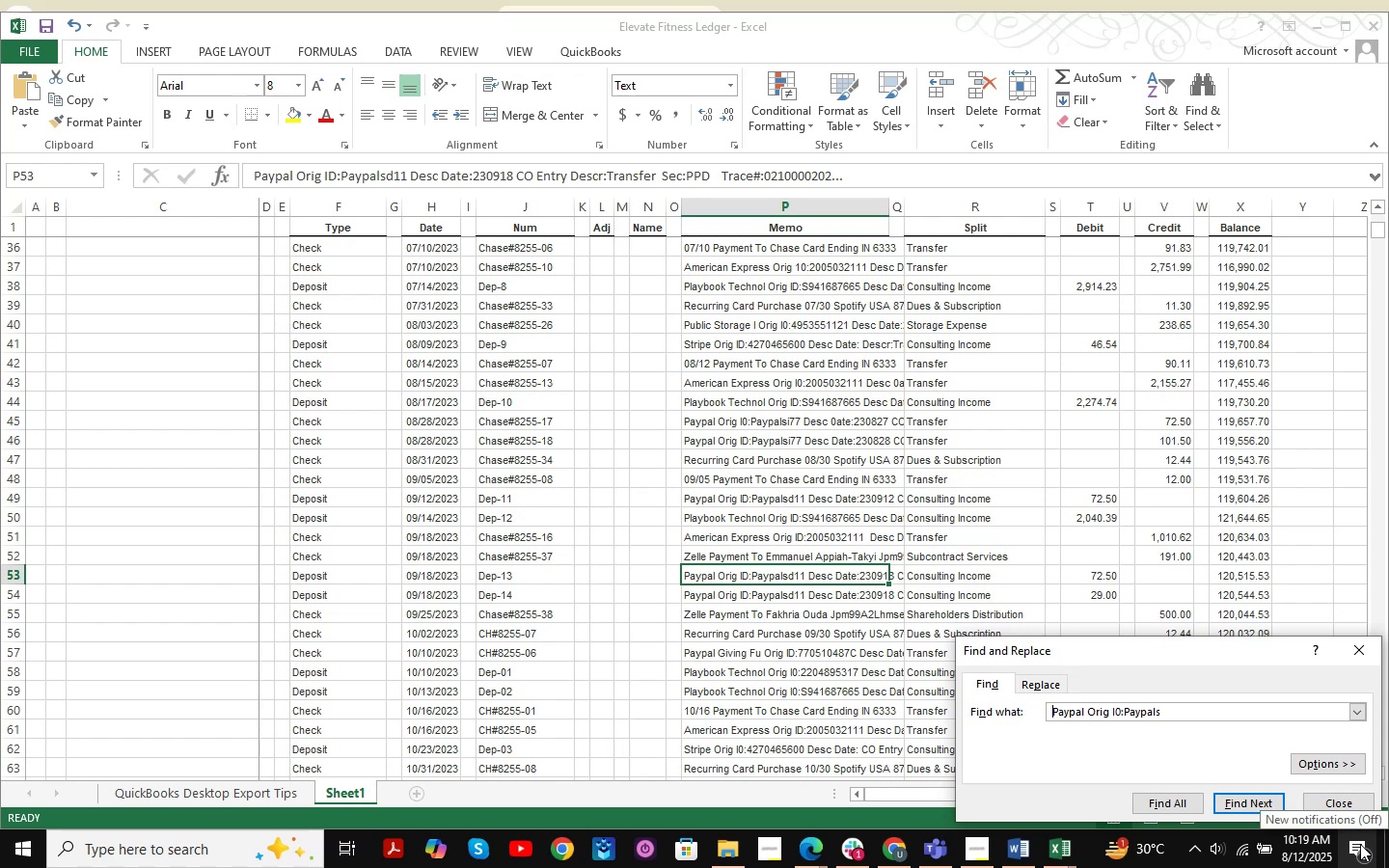 
key(Backspace)
 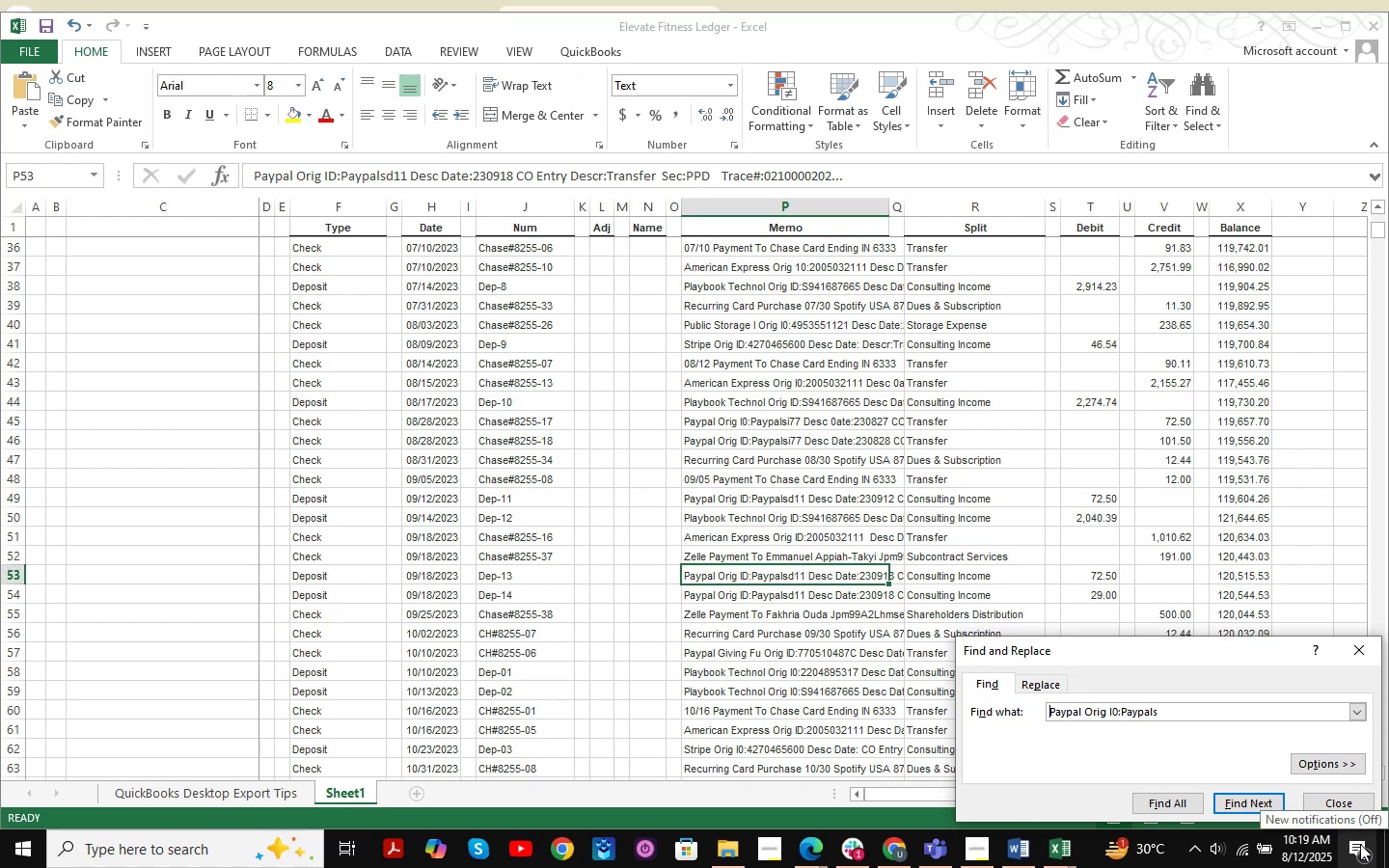 
key(Backspace)
 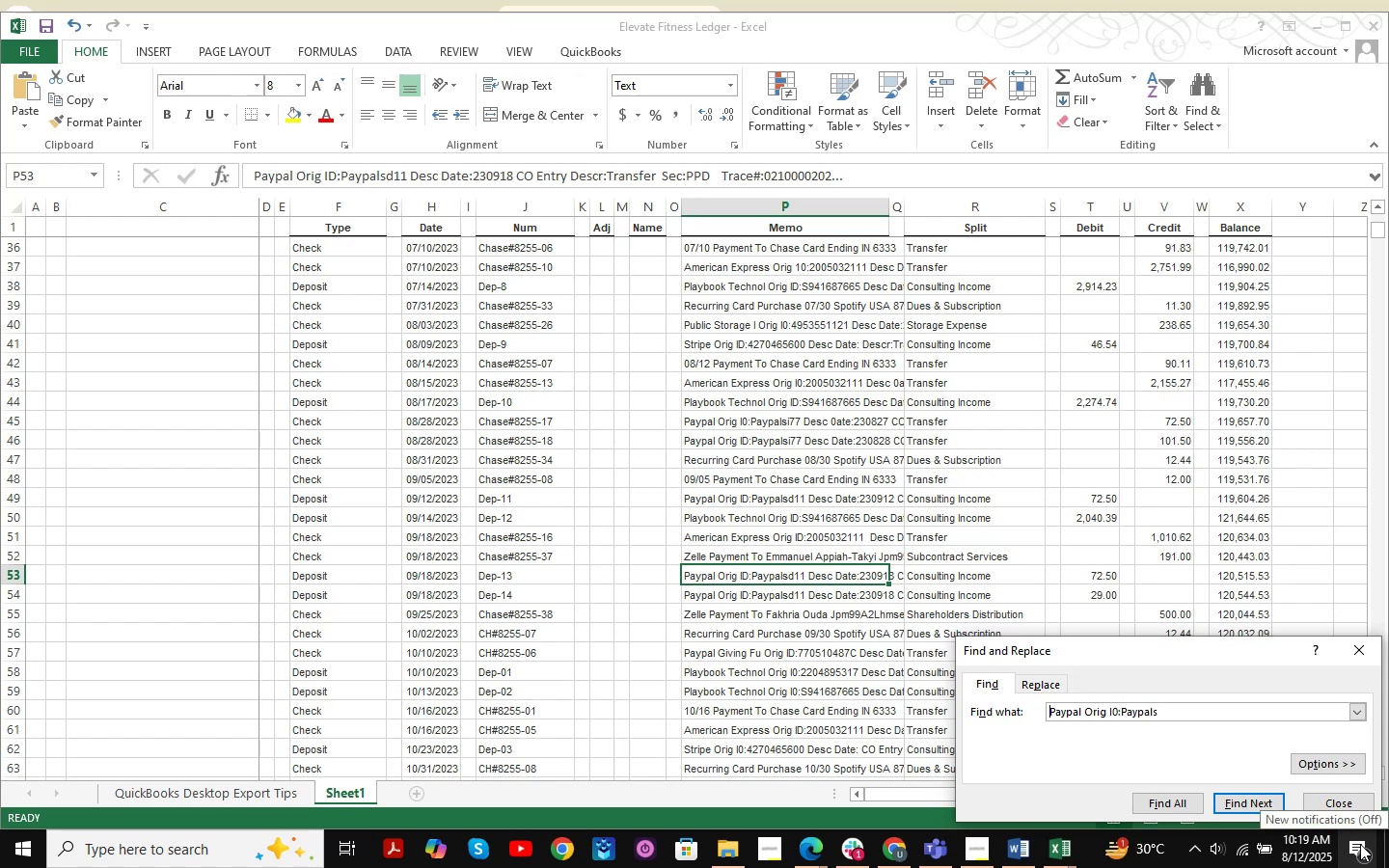 
key(Backspace)
 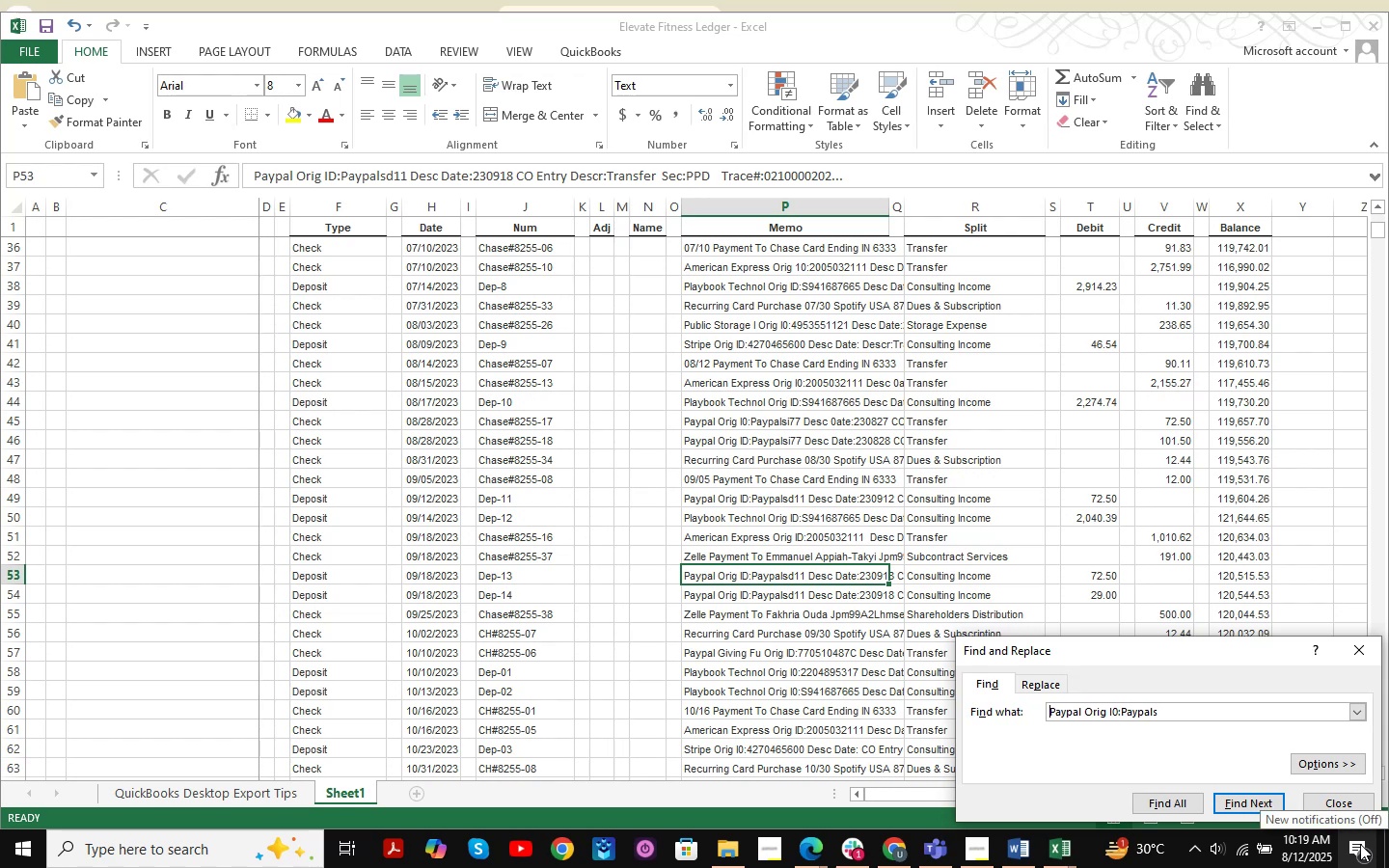 
key(Enter)
 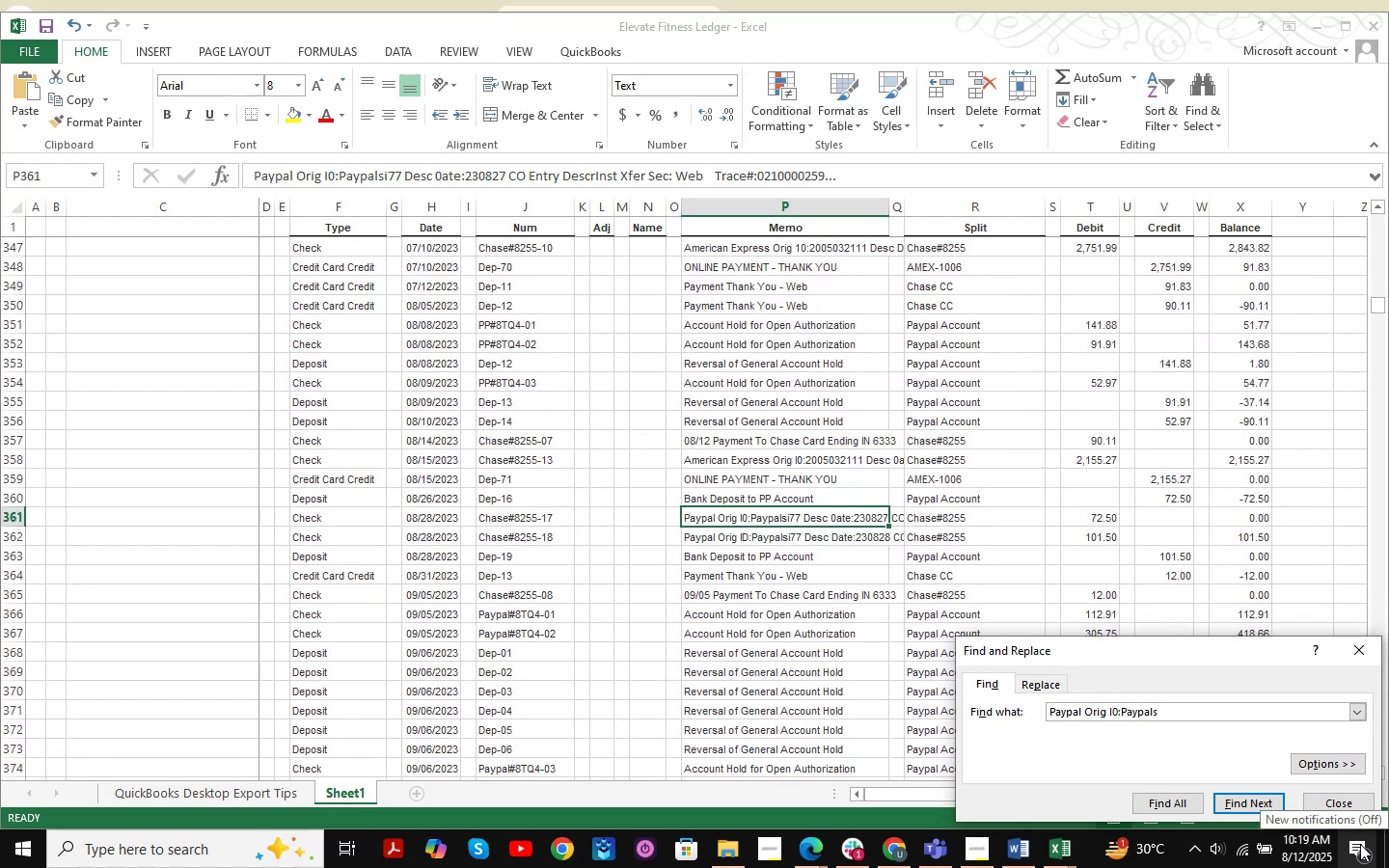 
key(NumpadEnter)
 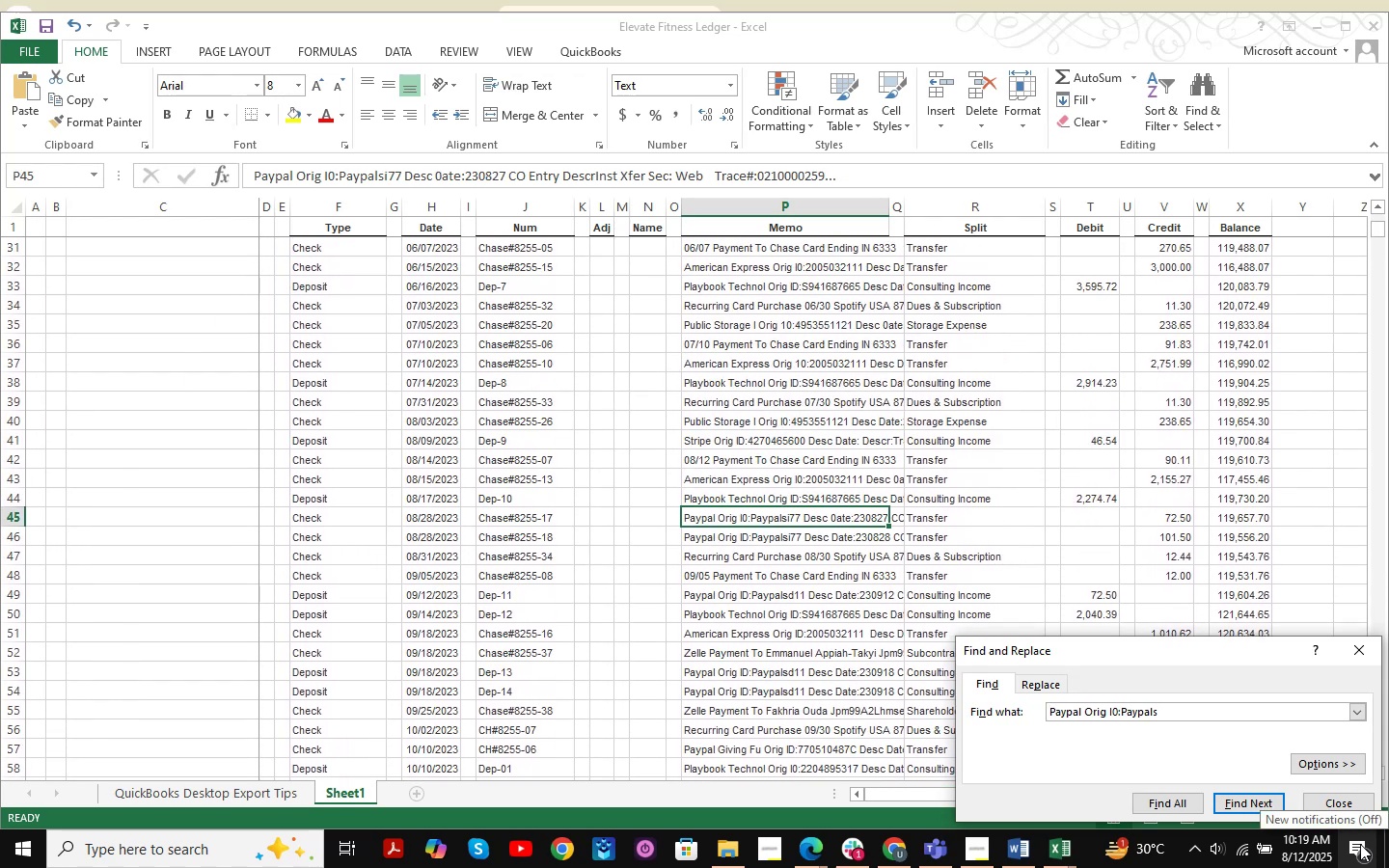 
key(NumpadEnter)
 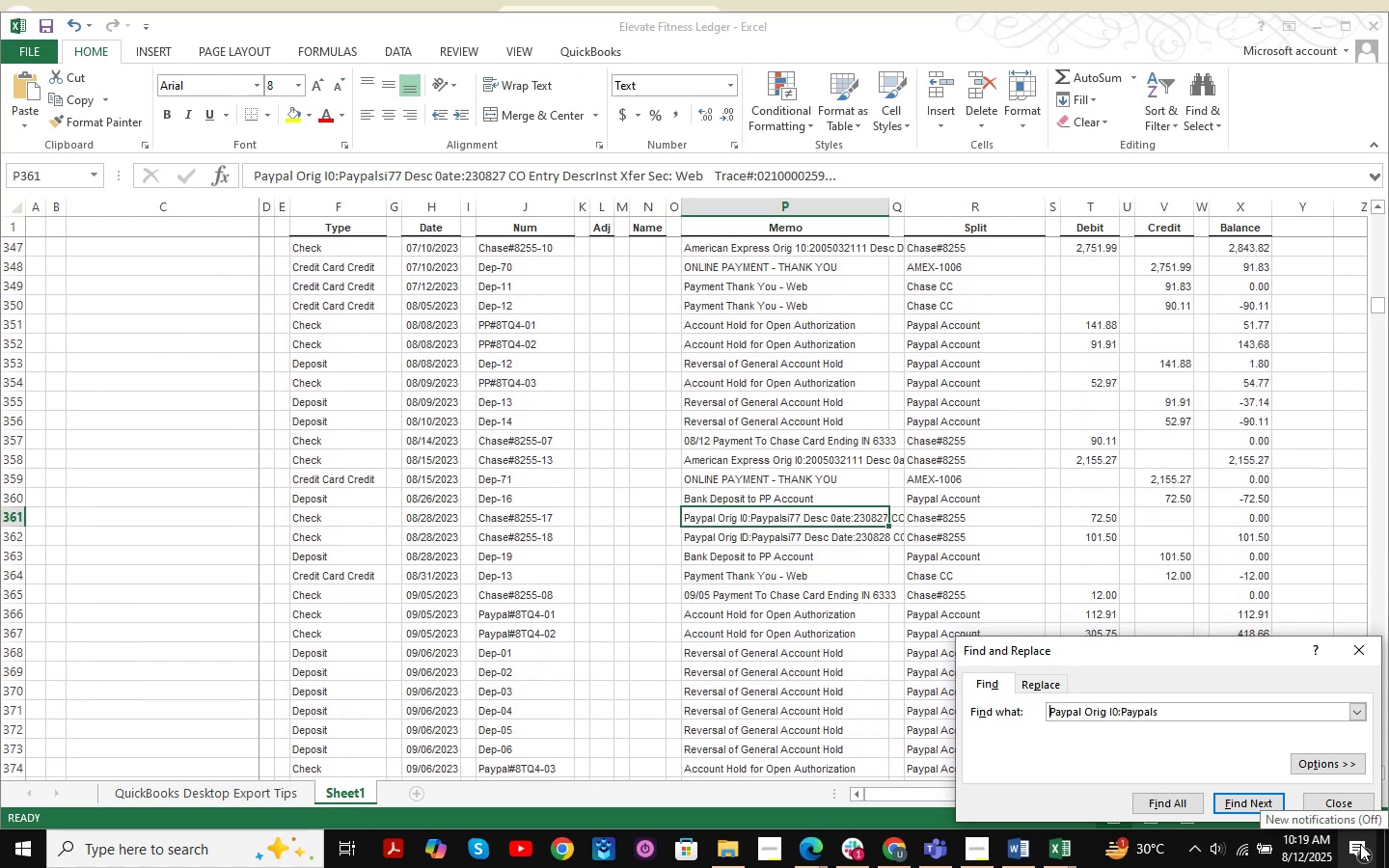 
key(NumpadEnter)
 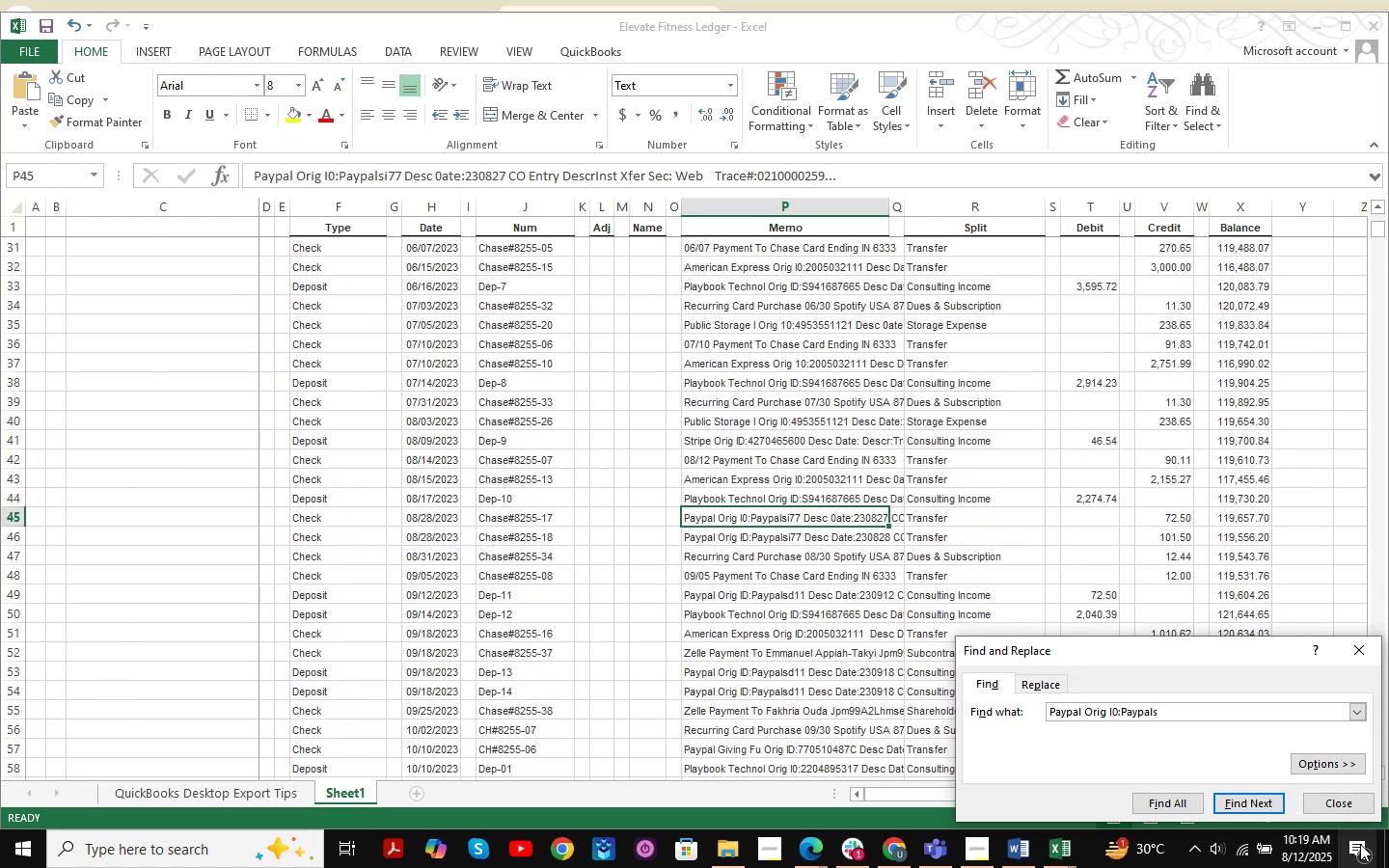 
key(NumpadEnter)
 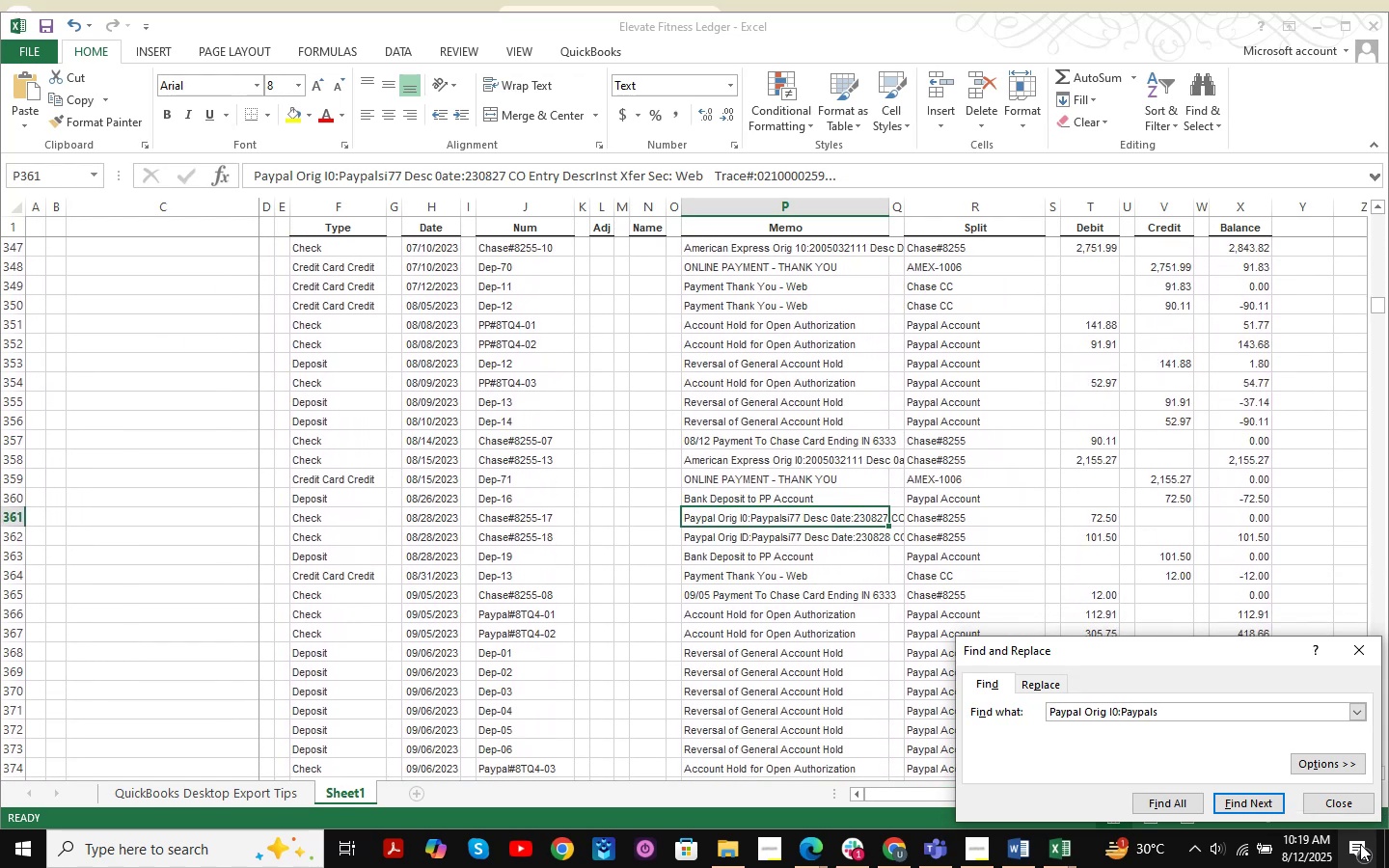 
key(NumpadEnter)
 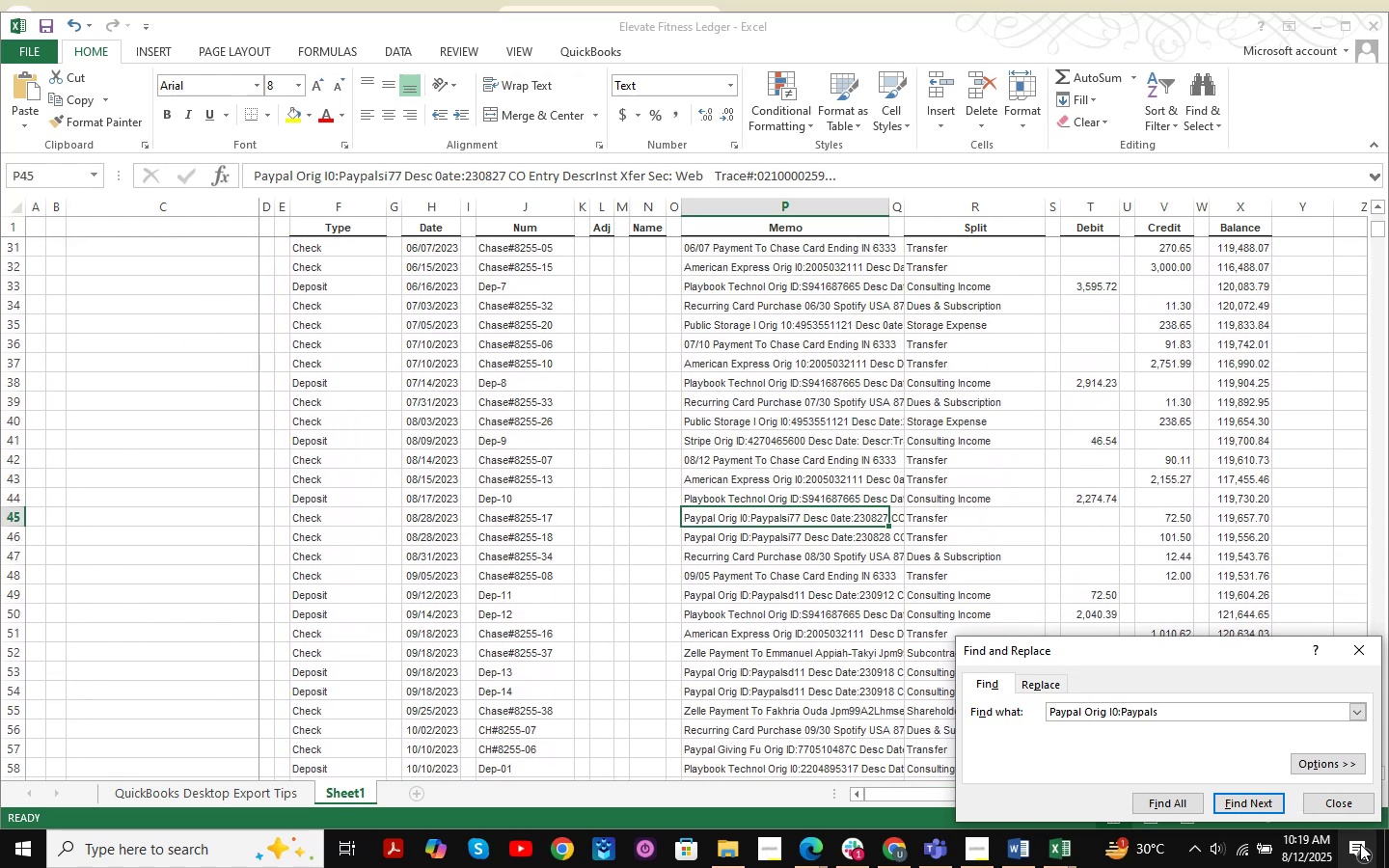 
key(NumpadEnter)
 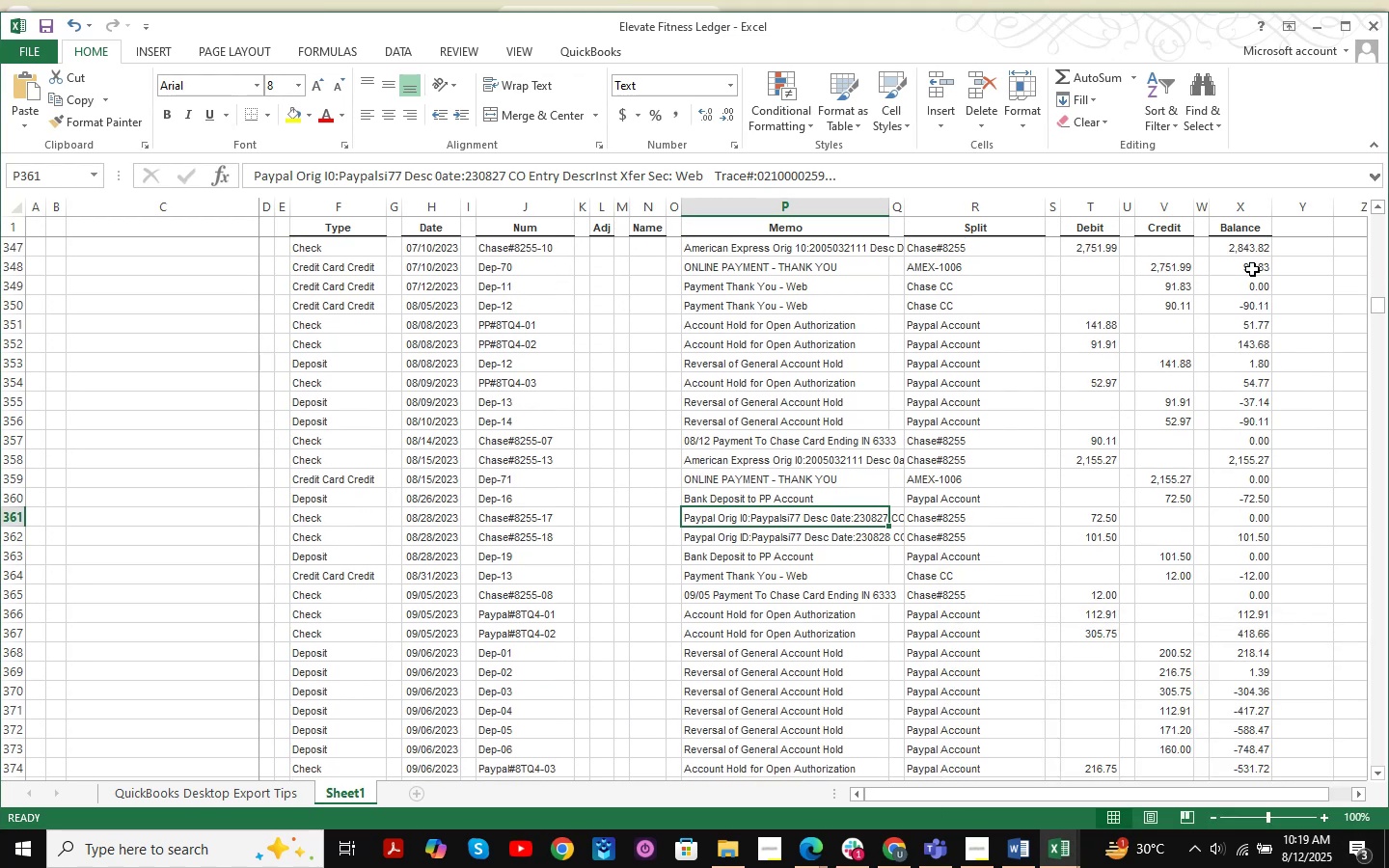 
left_click([1323, 23])
 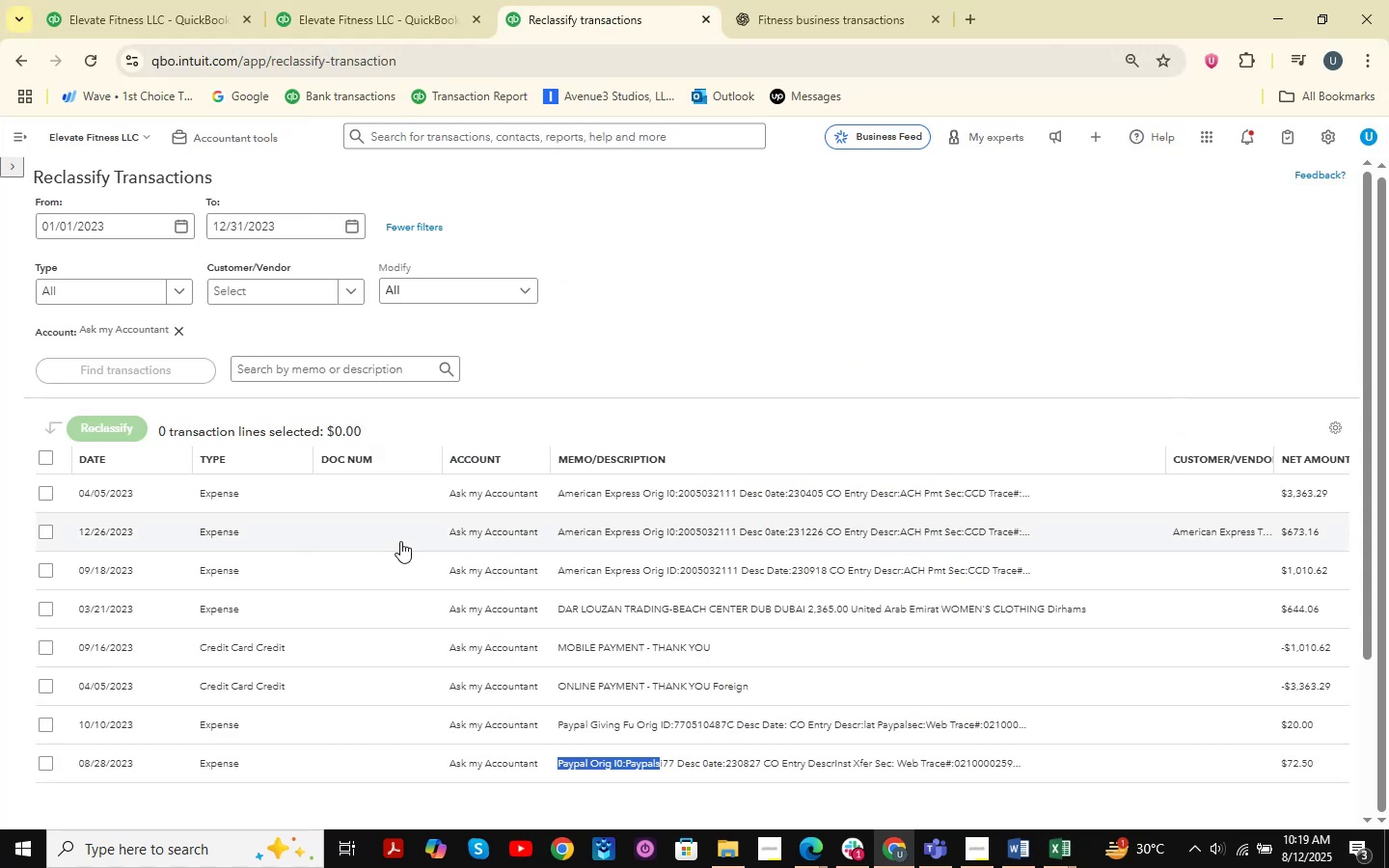 
scroll: coordinate [400, 541], scroll_direction: up, amount: 2.0
 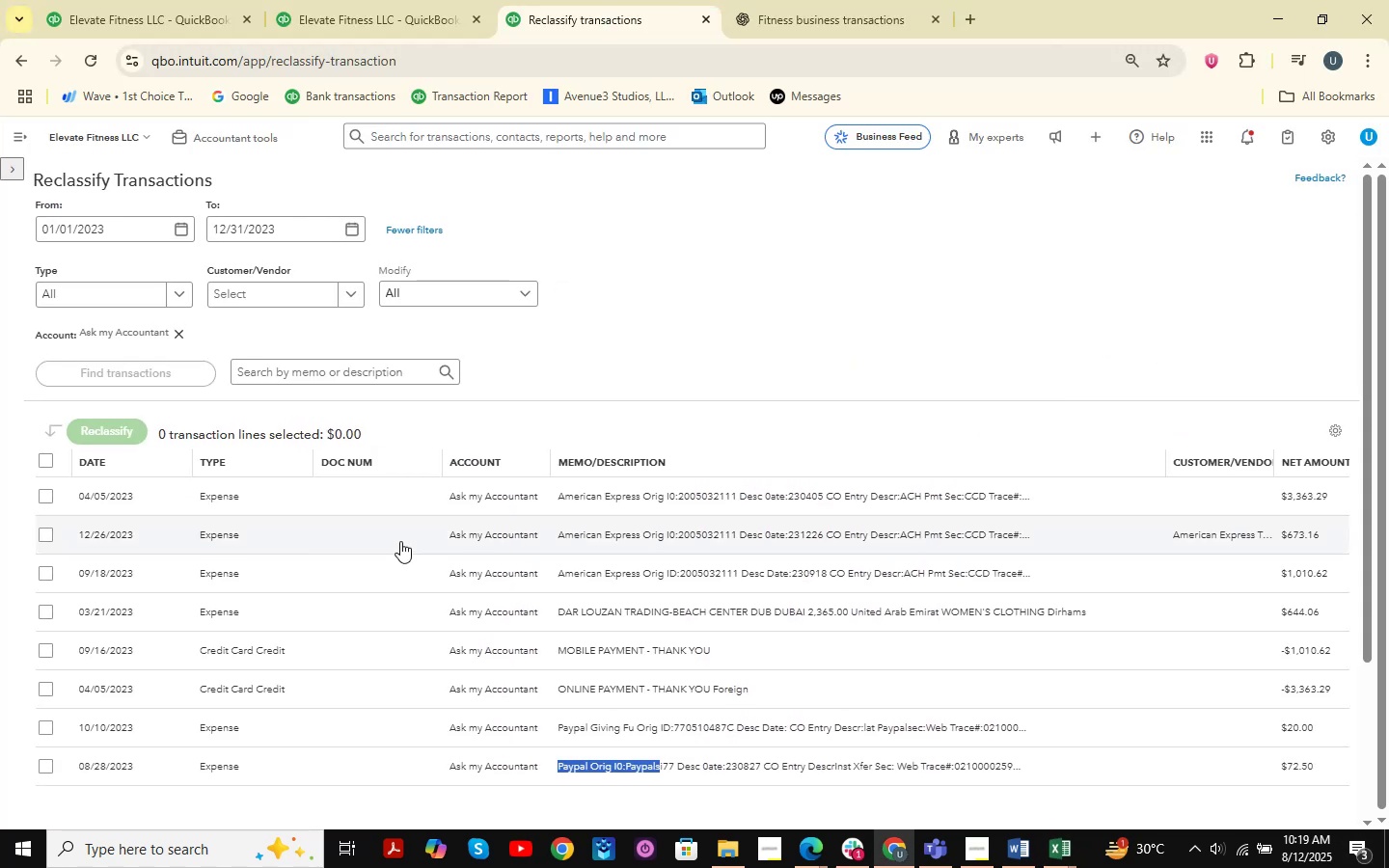 
left_click([848, 766])
 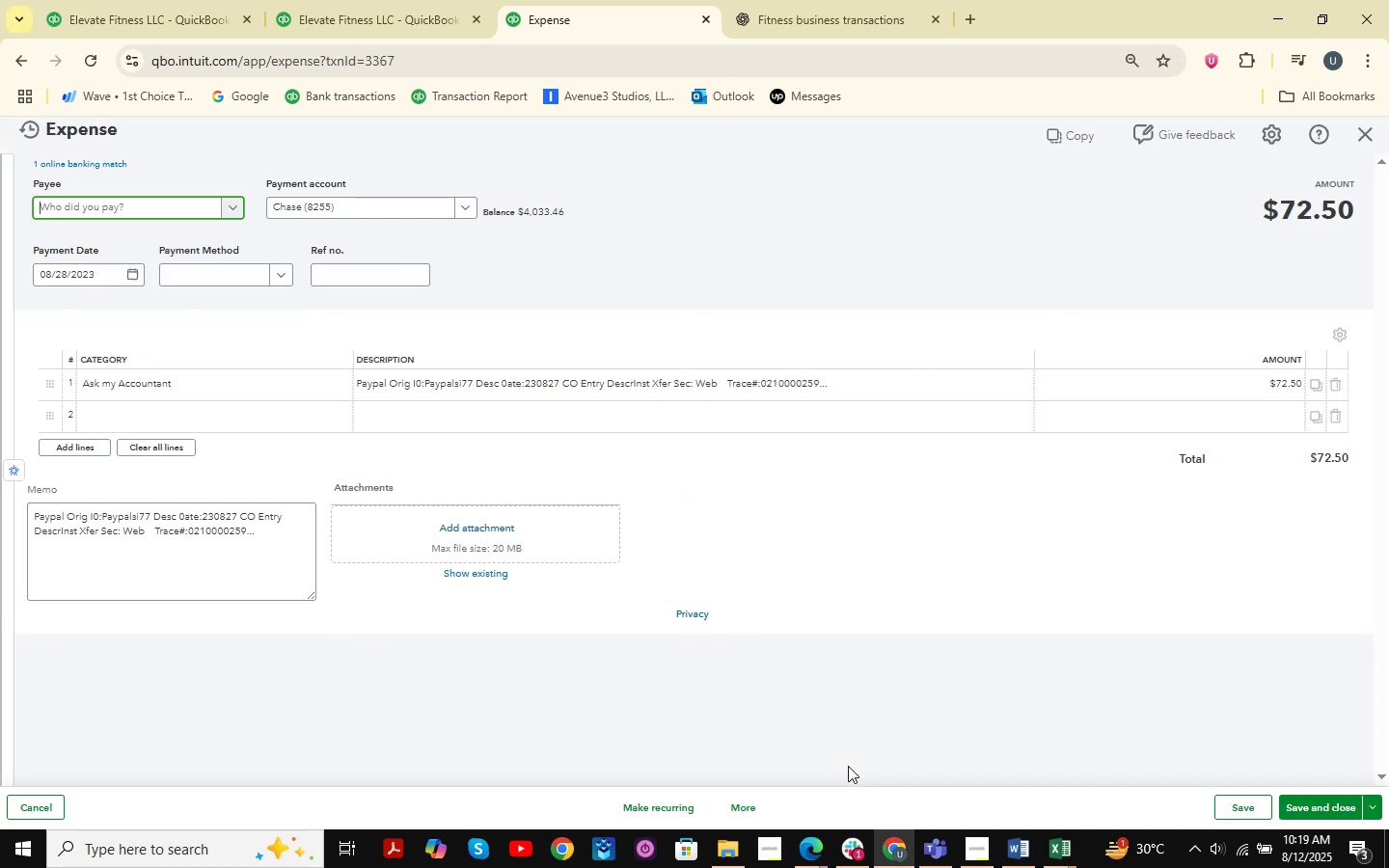 
wait(12.85)
 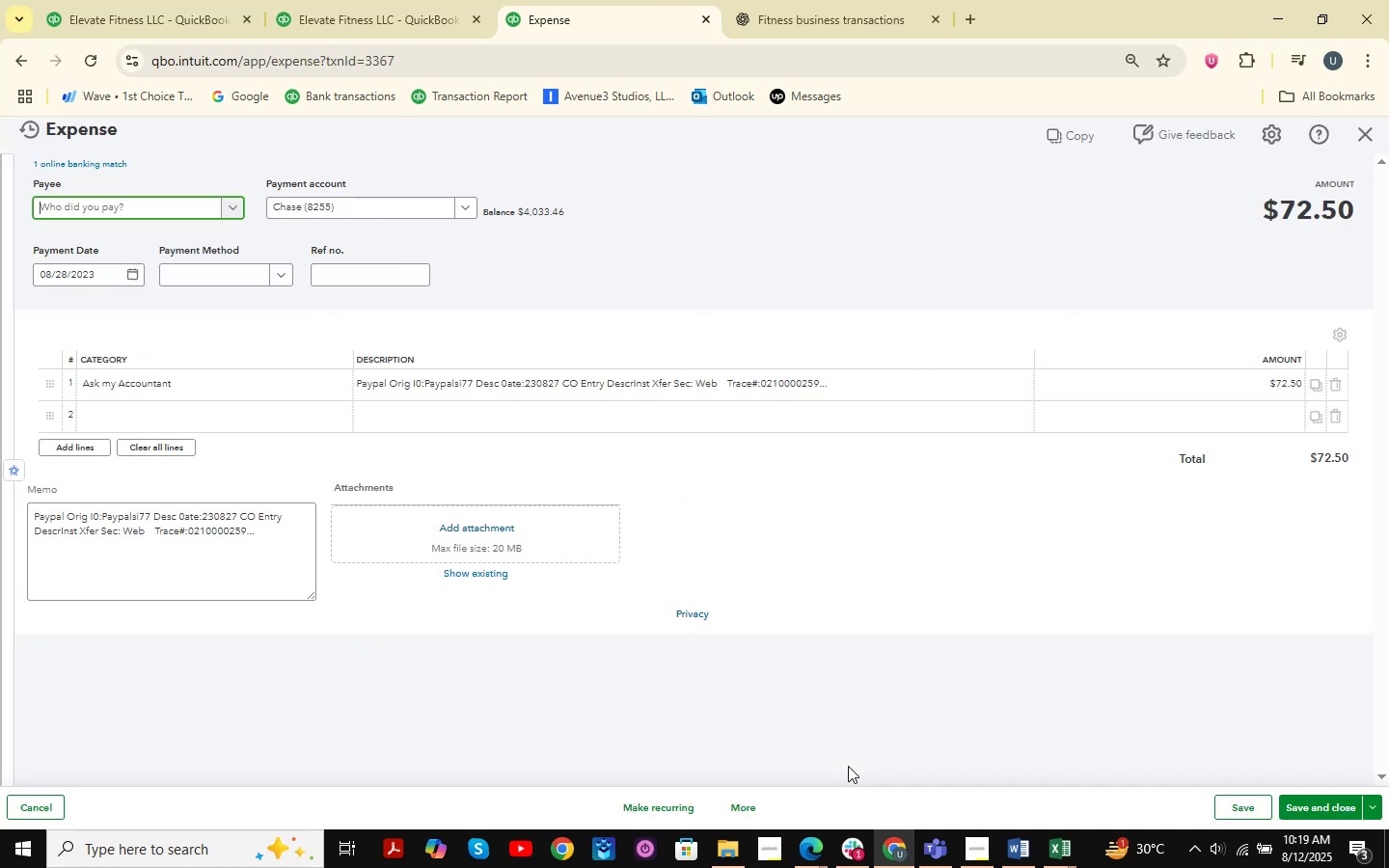 
scroll: coordinate [556, 305], scroll_direction: up, amount: 1.0
 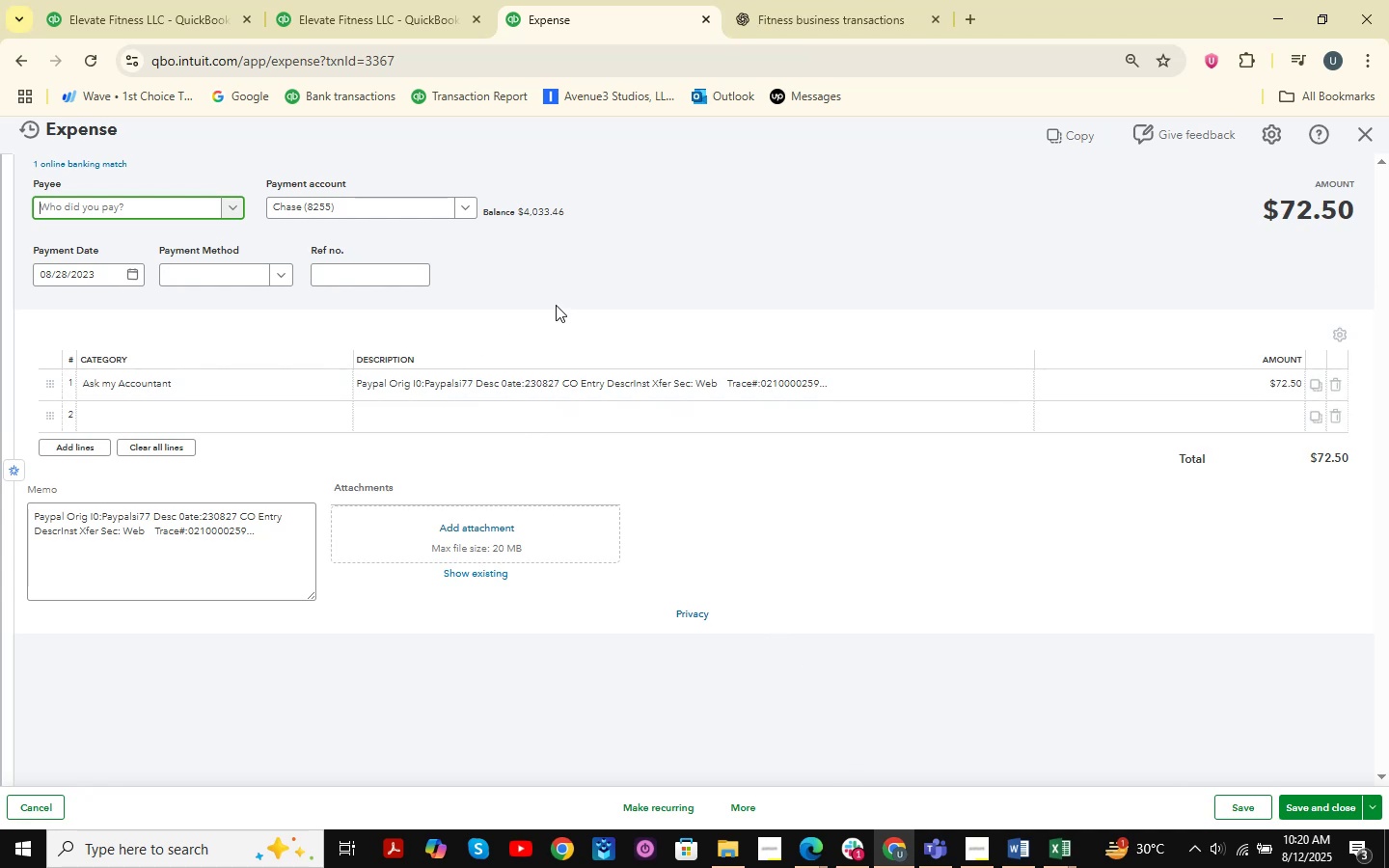 
wait(10.37)
 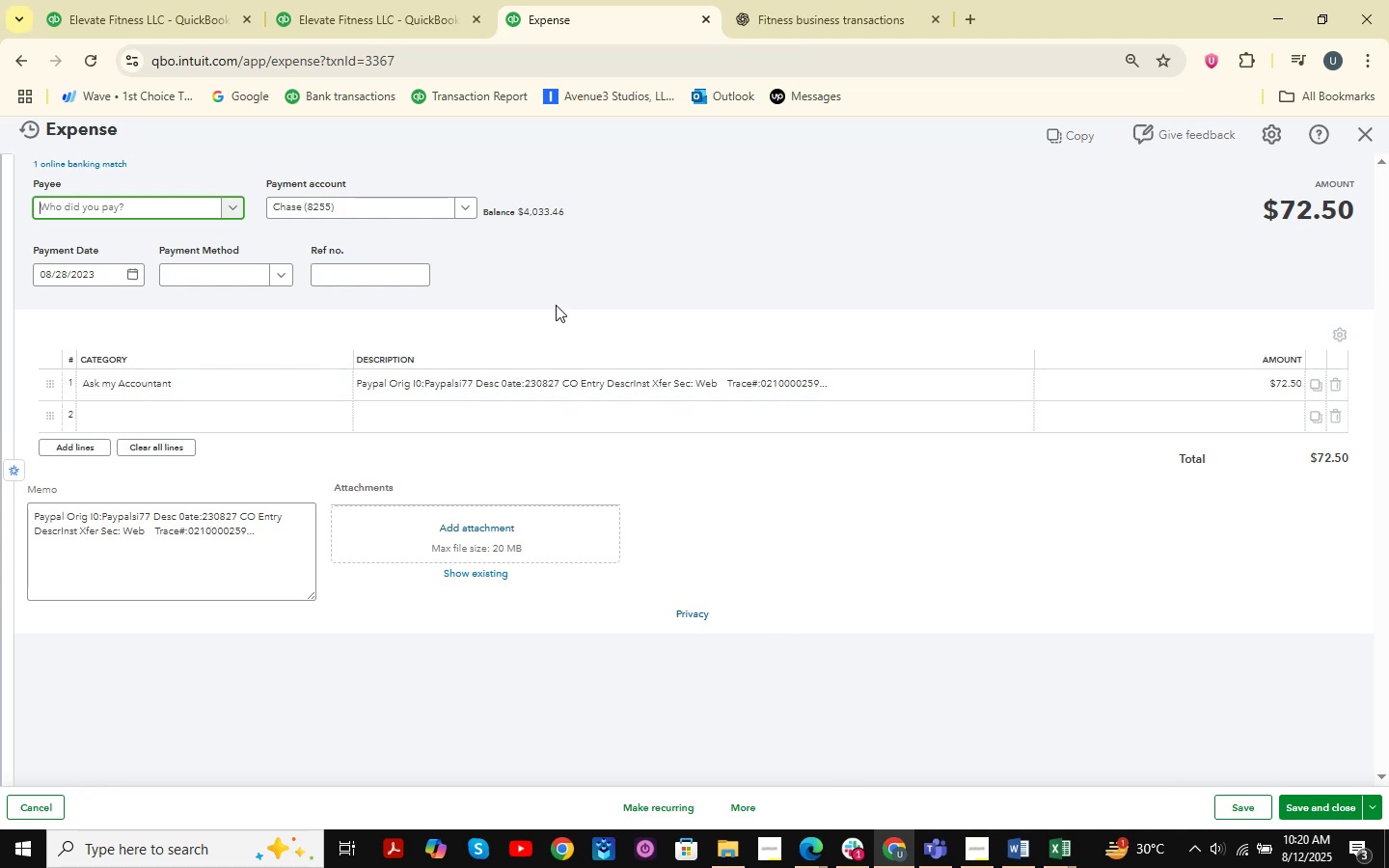 
left_click([369, 0])
 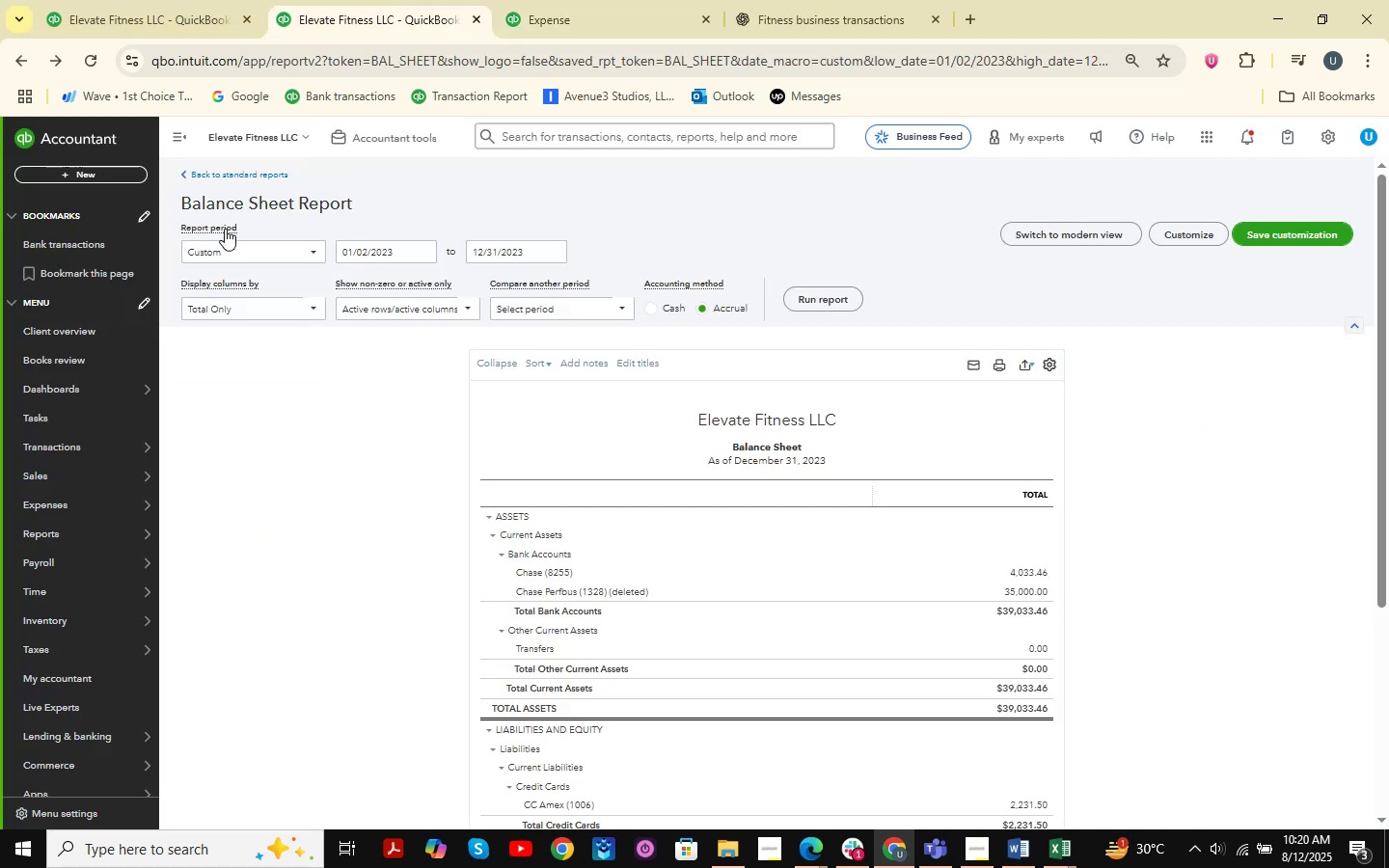 
left_click([107, 0])
 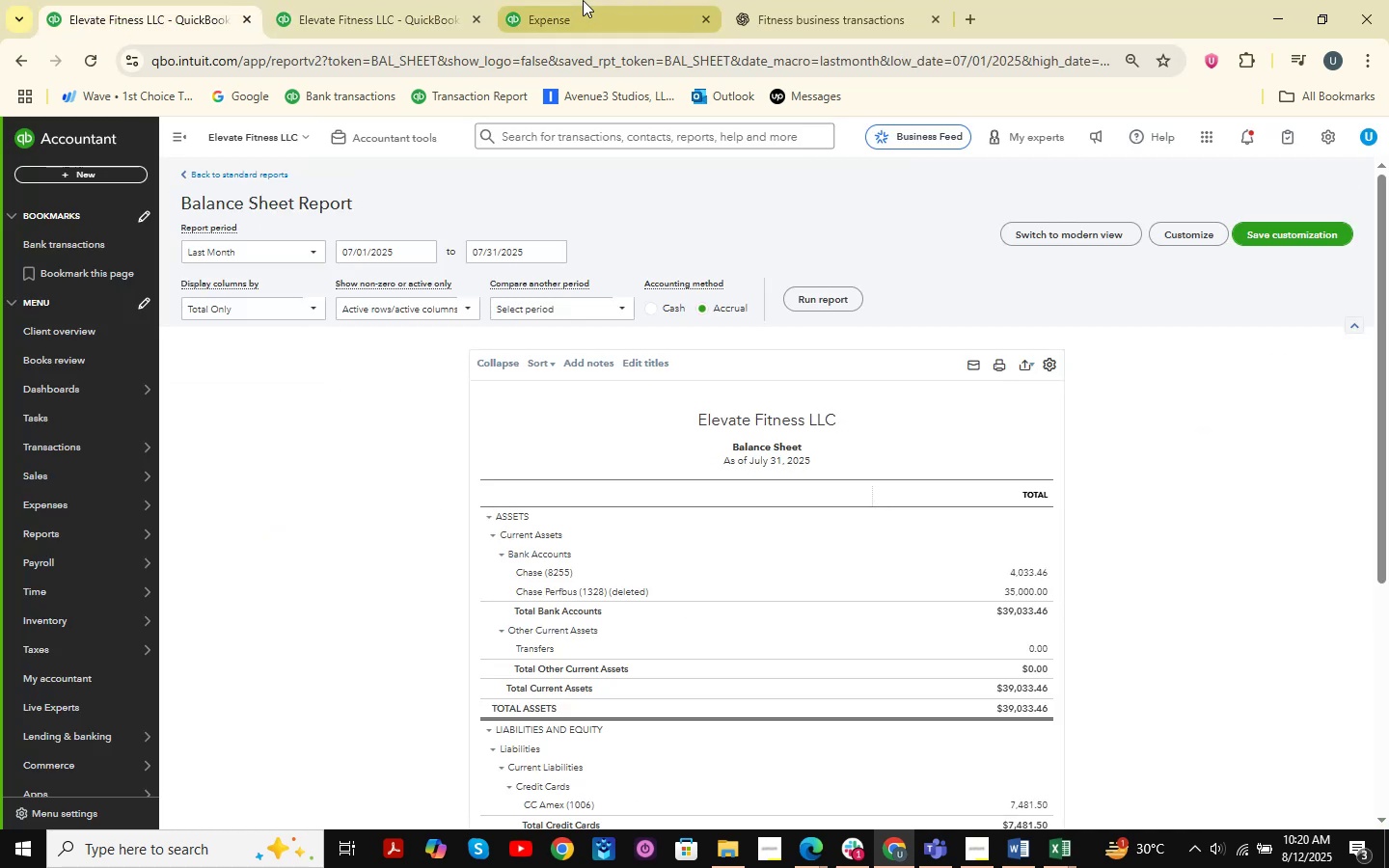 
left_click([583, 0])
 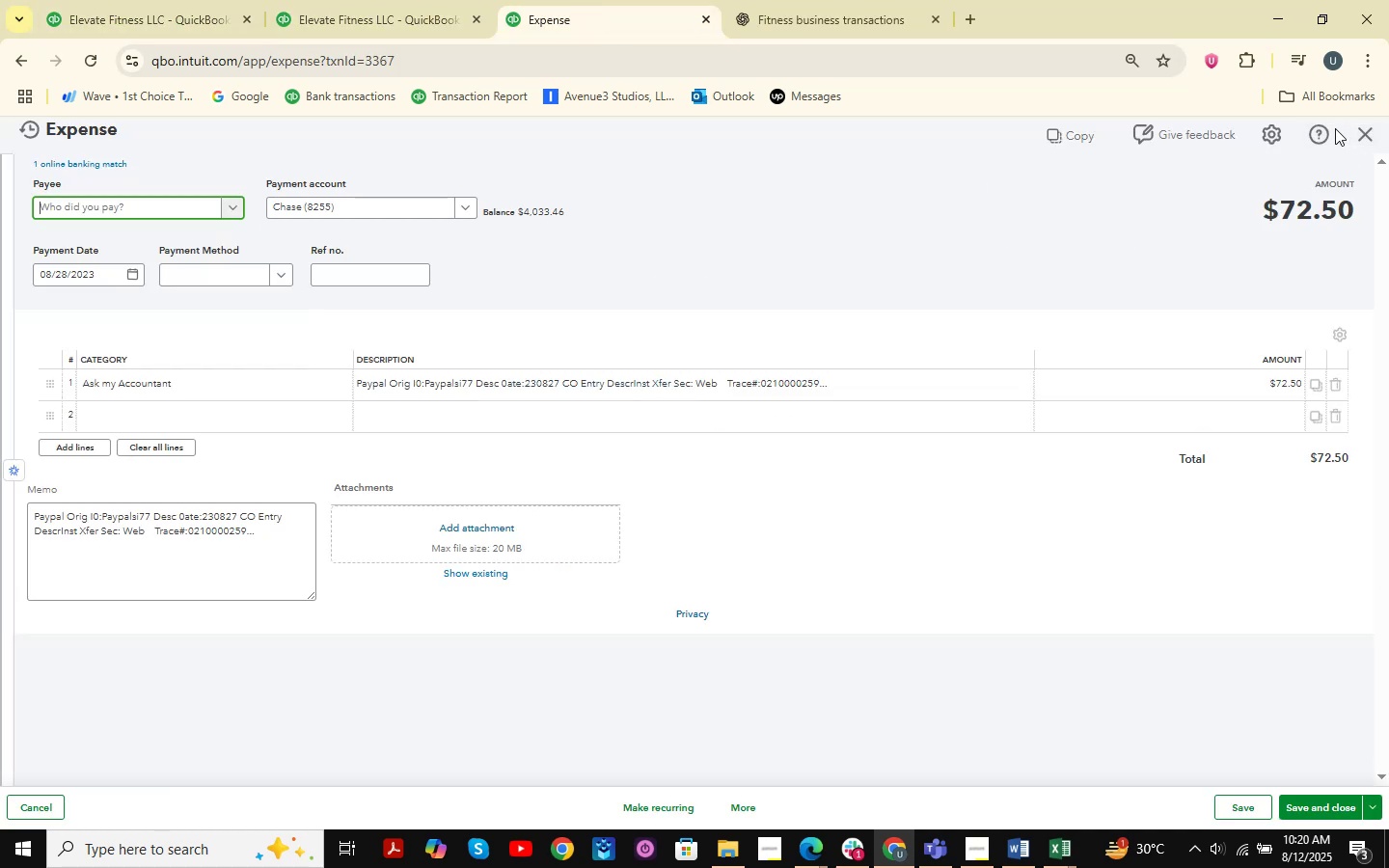 
left_click([884, 0])
 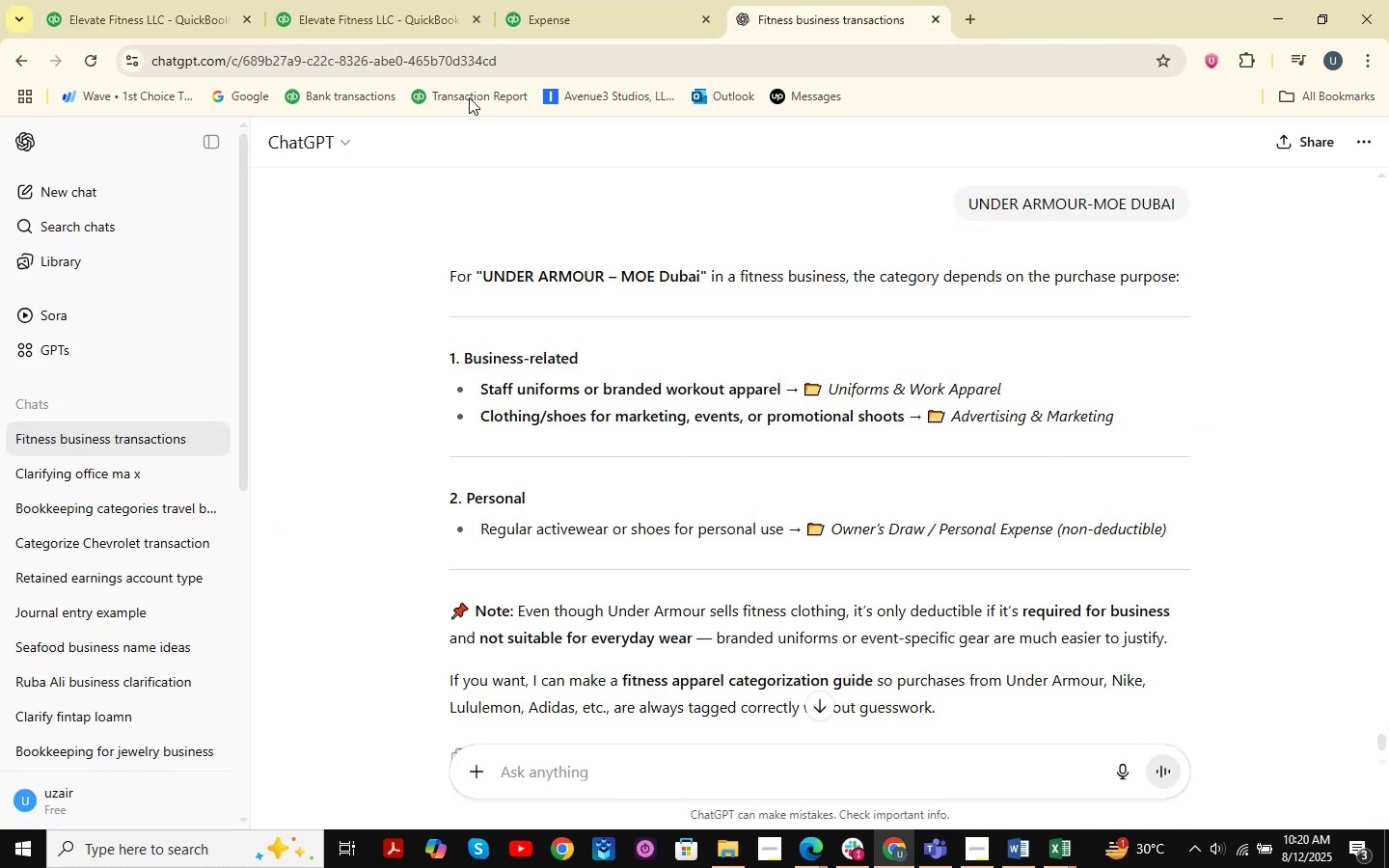 
left_click([619, 0])
 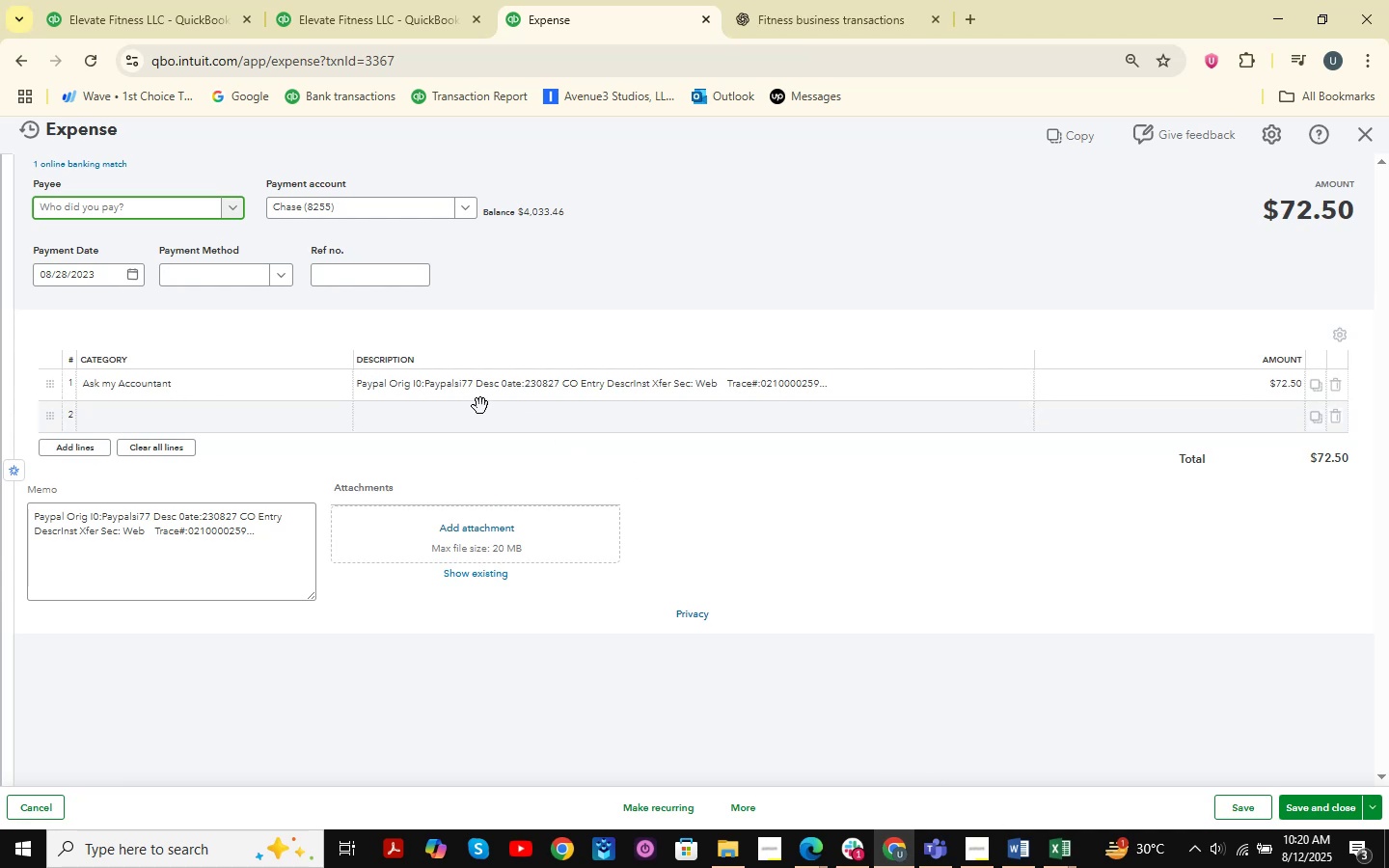 
left_click([558, 379])
 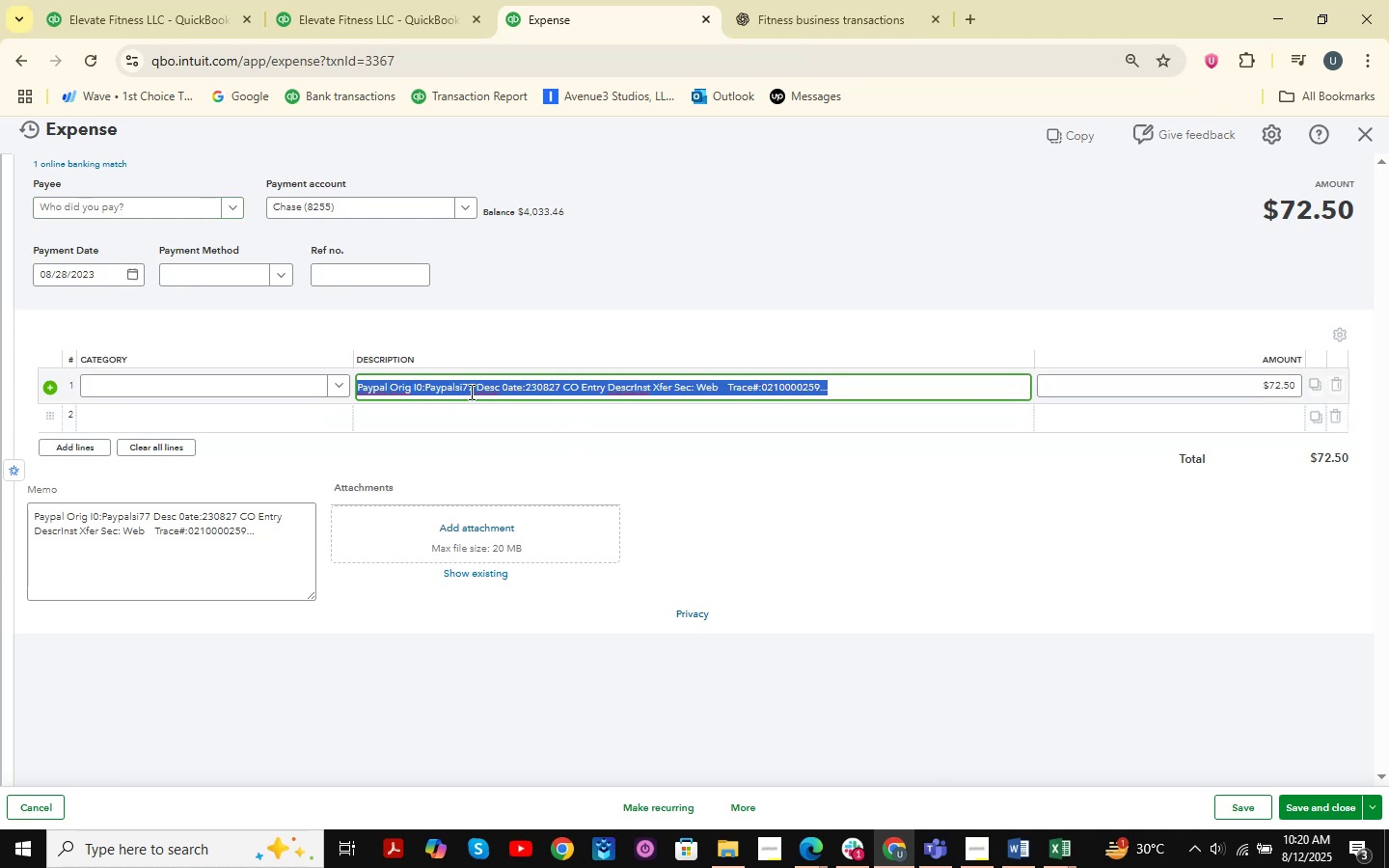 
key(Control+C)
 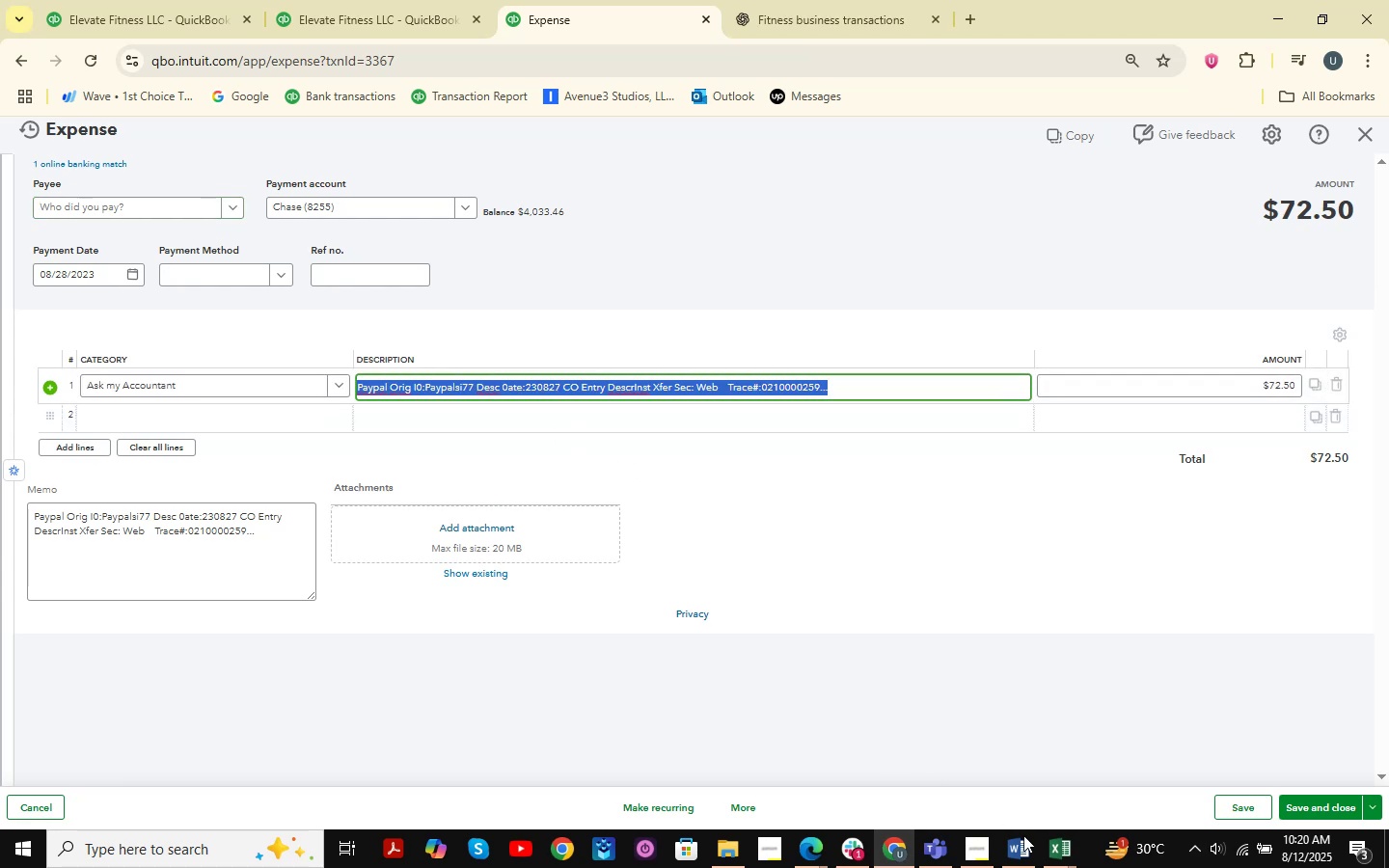 
left_click([1066, 849])
 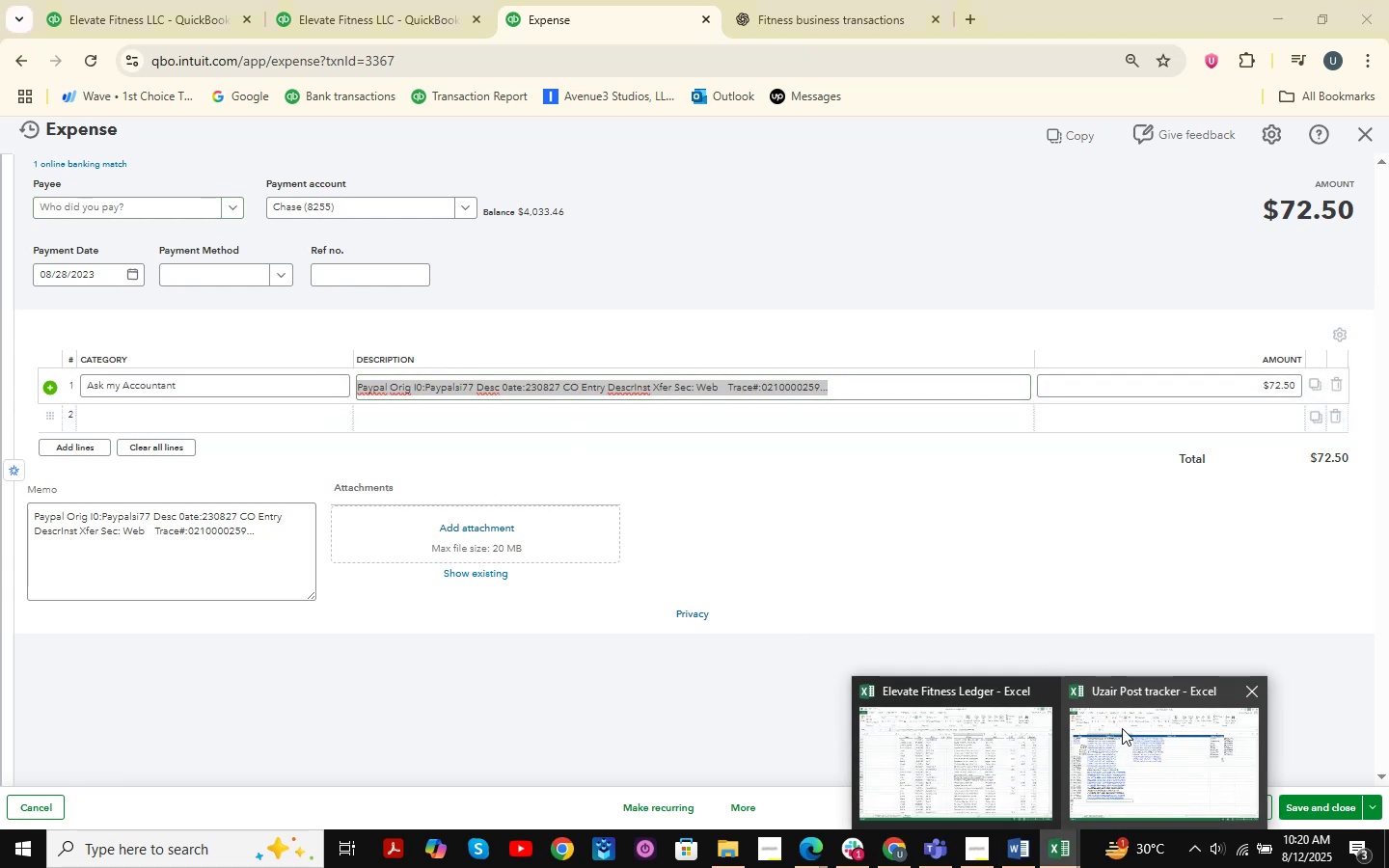 
left_click([919, 737])
 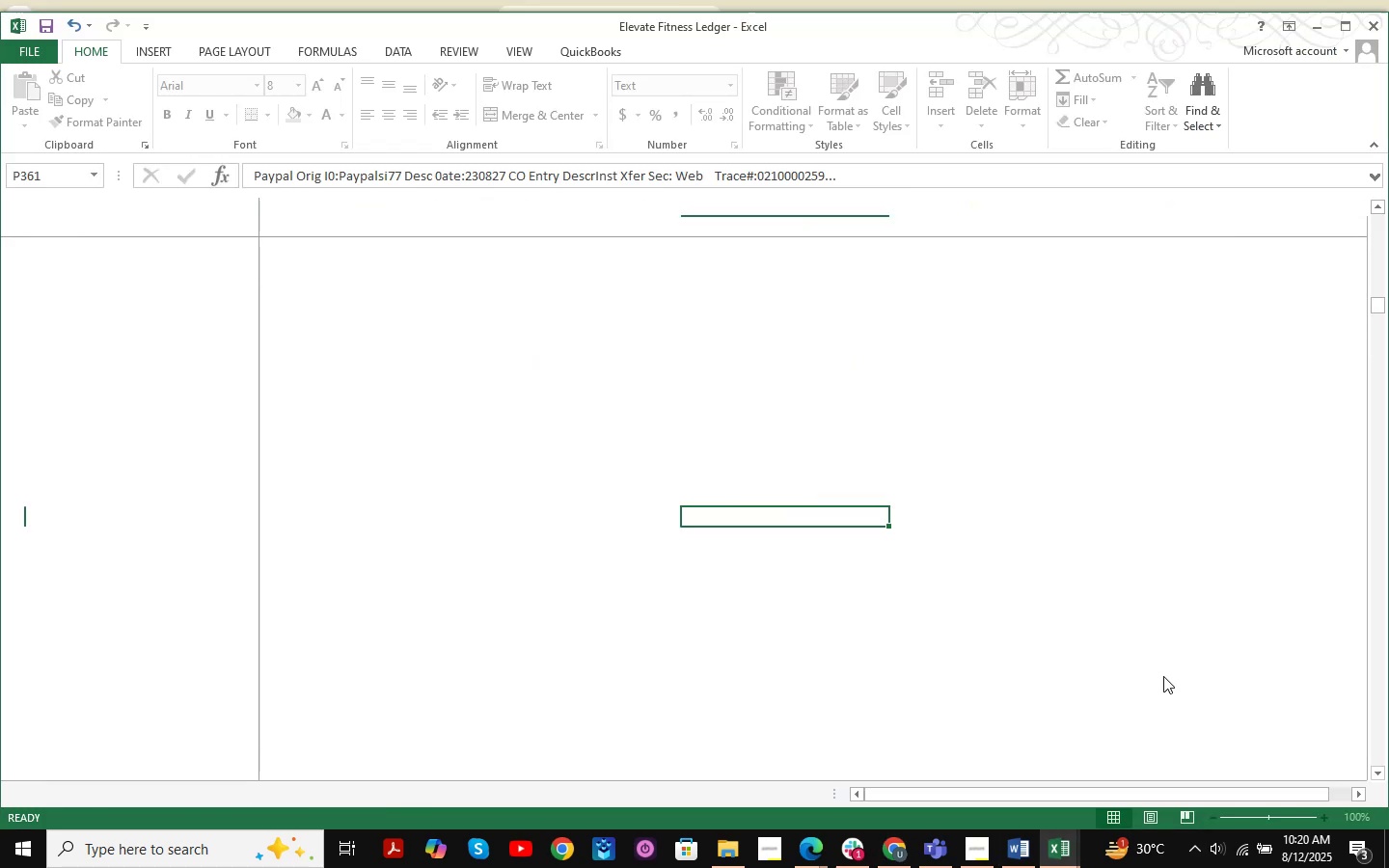 
key(Control+ControlLeft)
 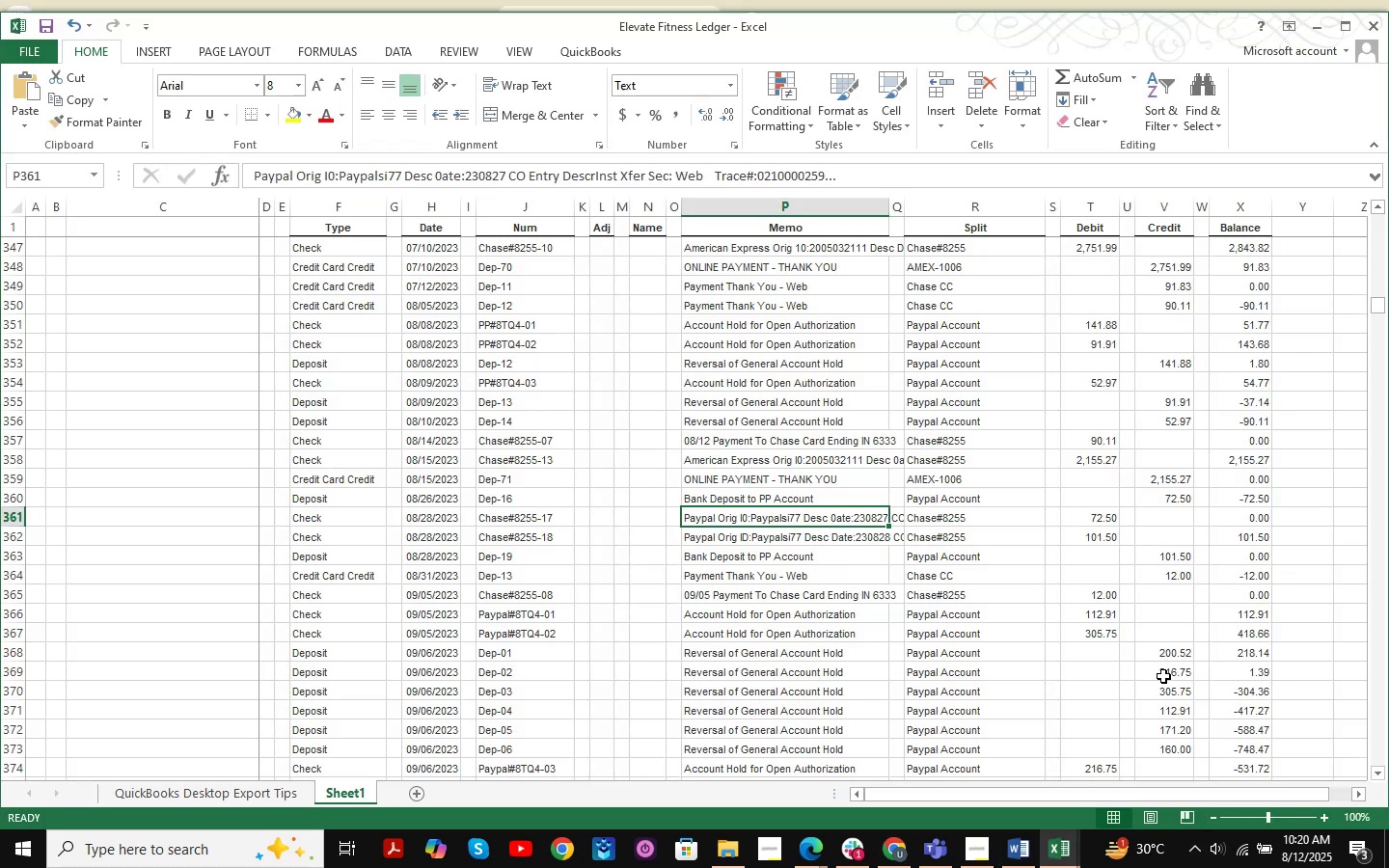 
key(Control+F)
 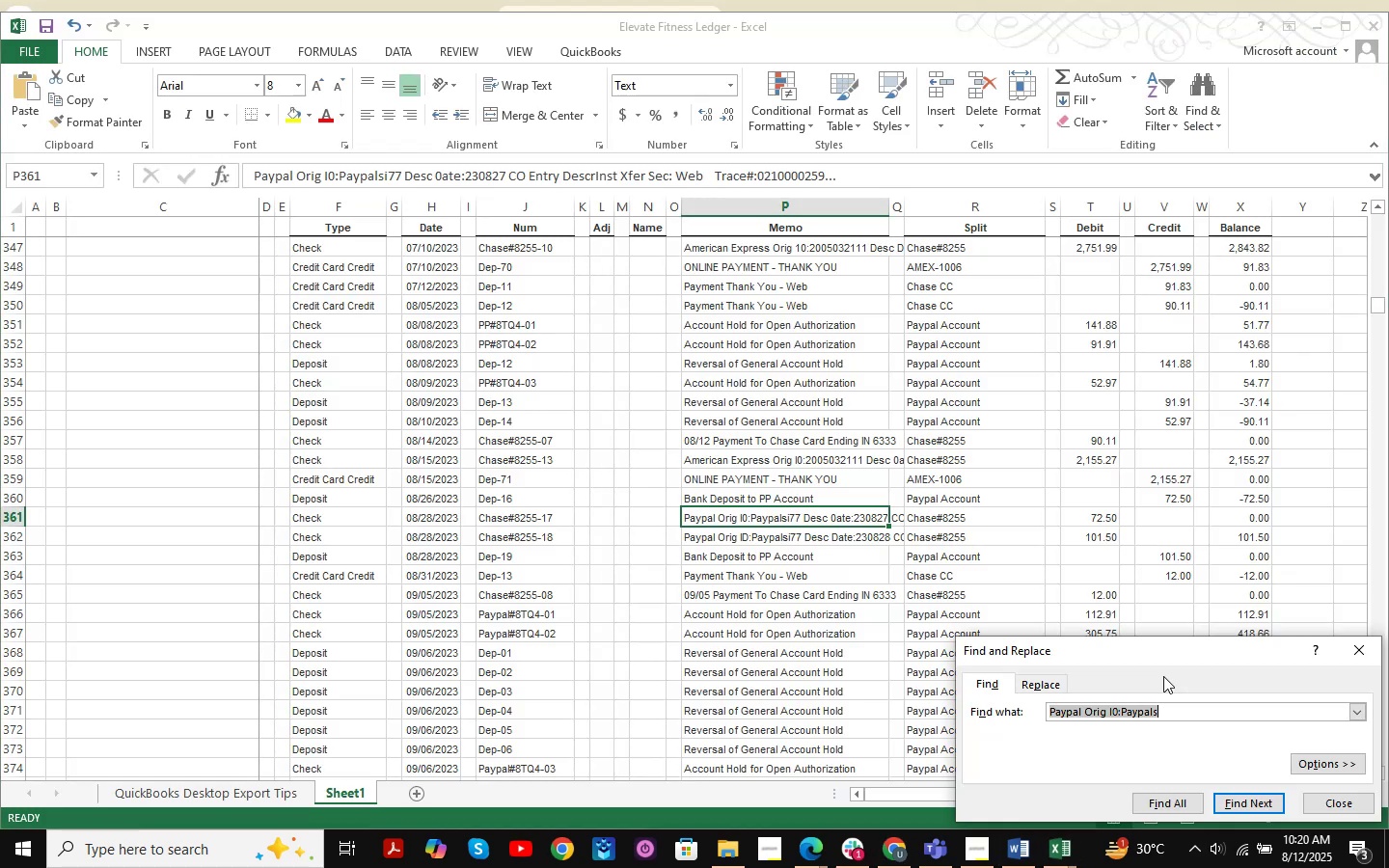 
key(Control+ControlLeft)
 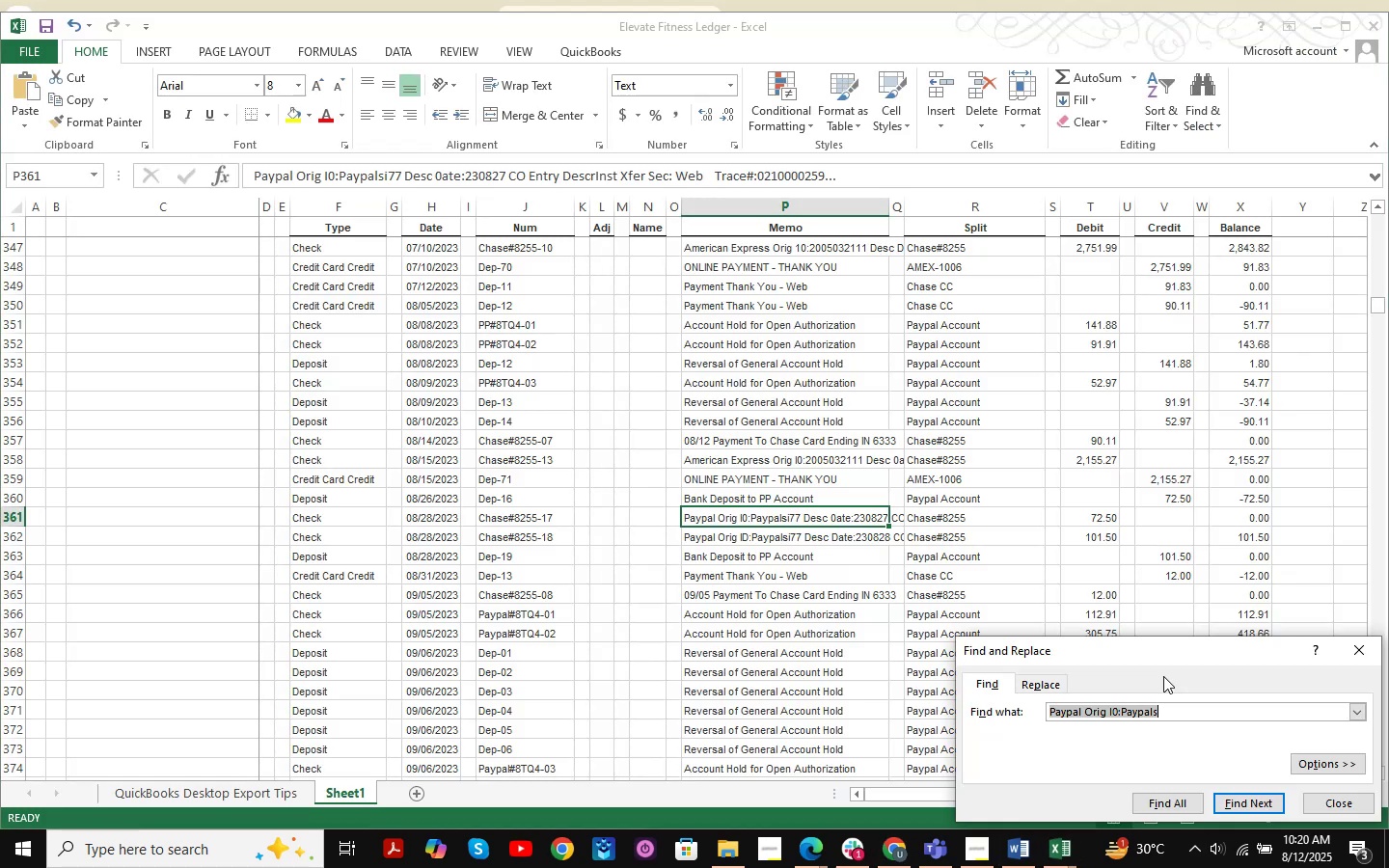 
key(Control+V)
 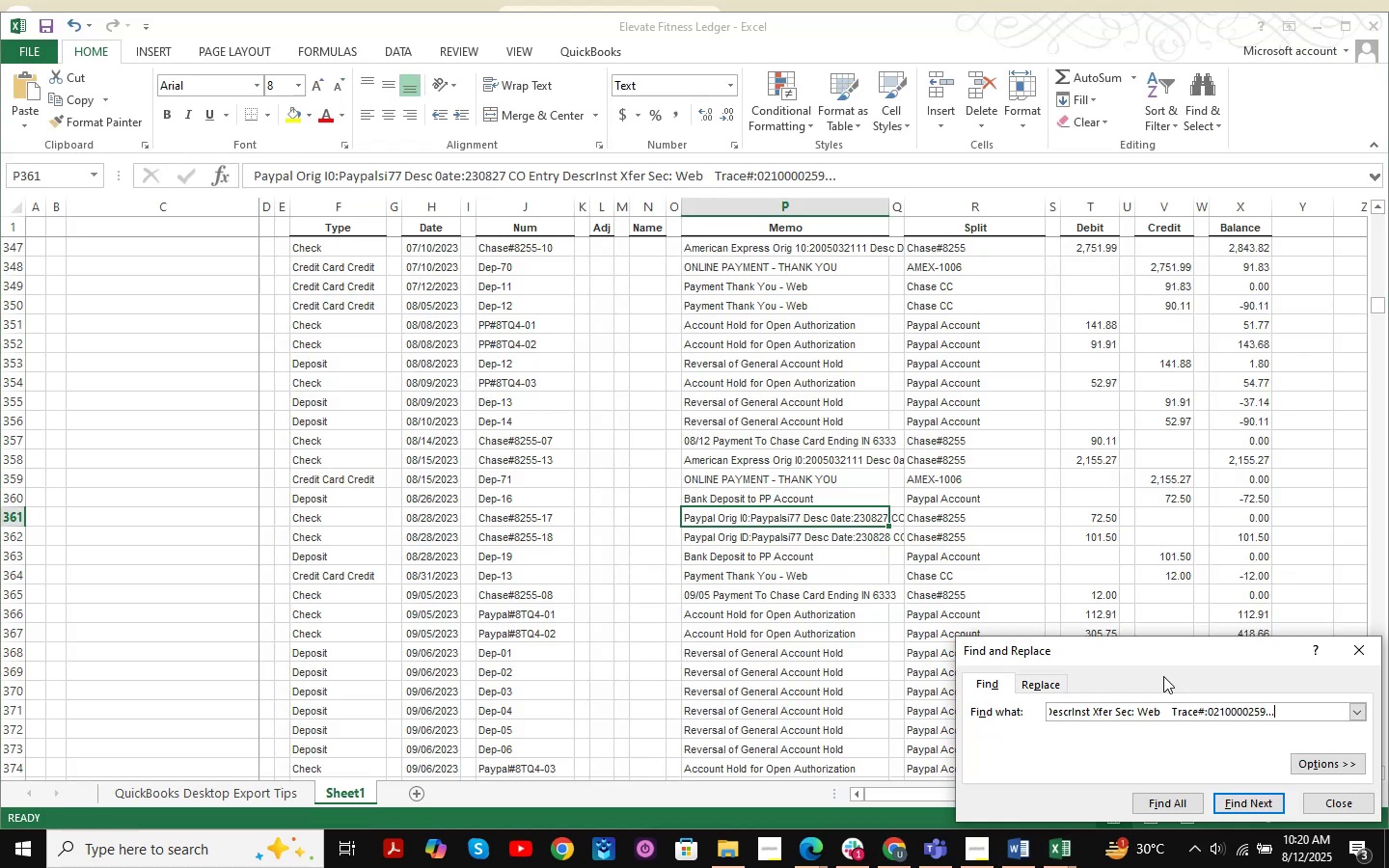 
key(NumpadEnter)
 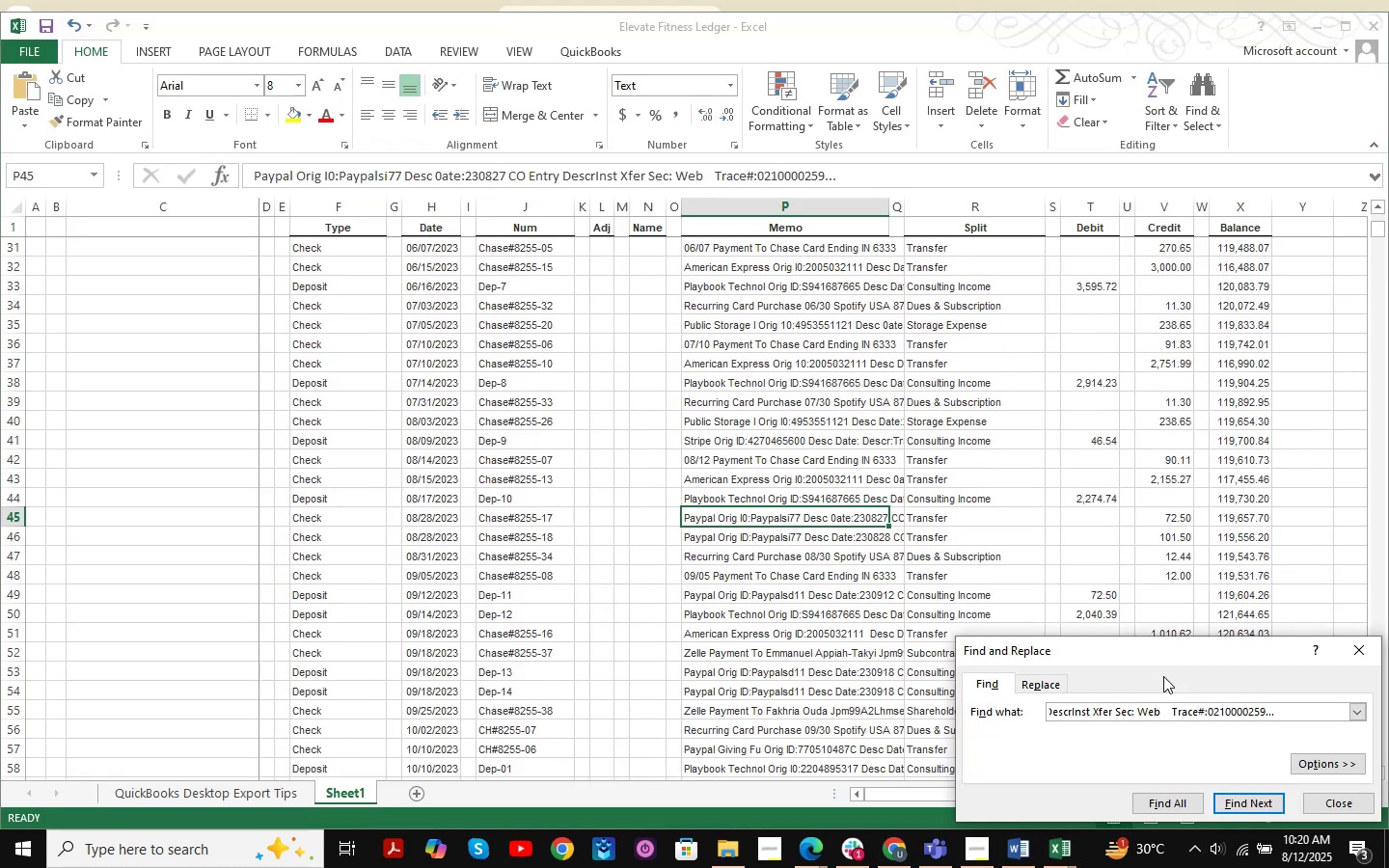 
key(NumpadEnter)
 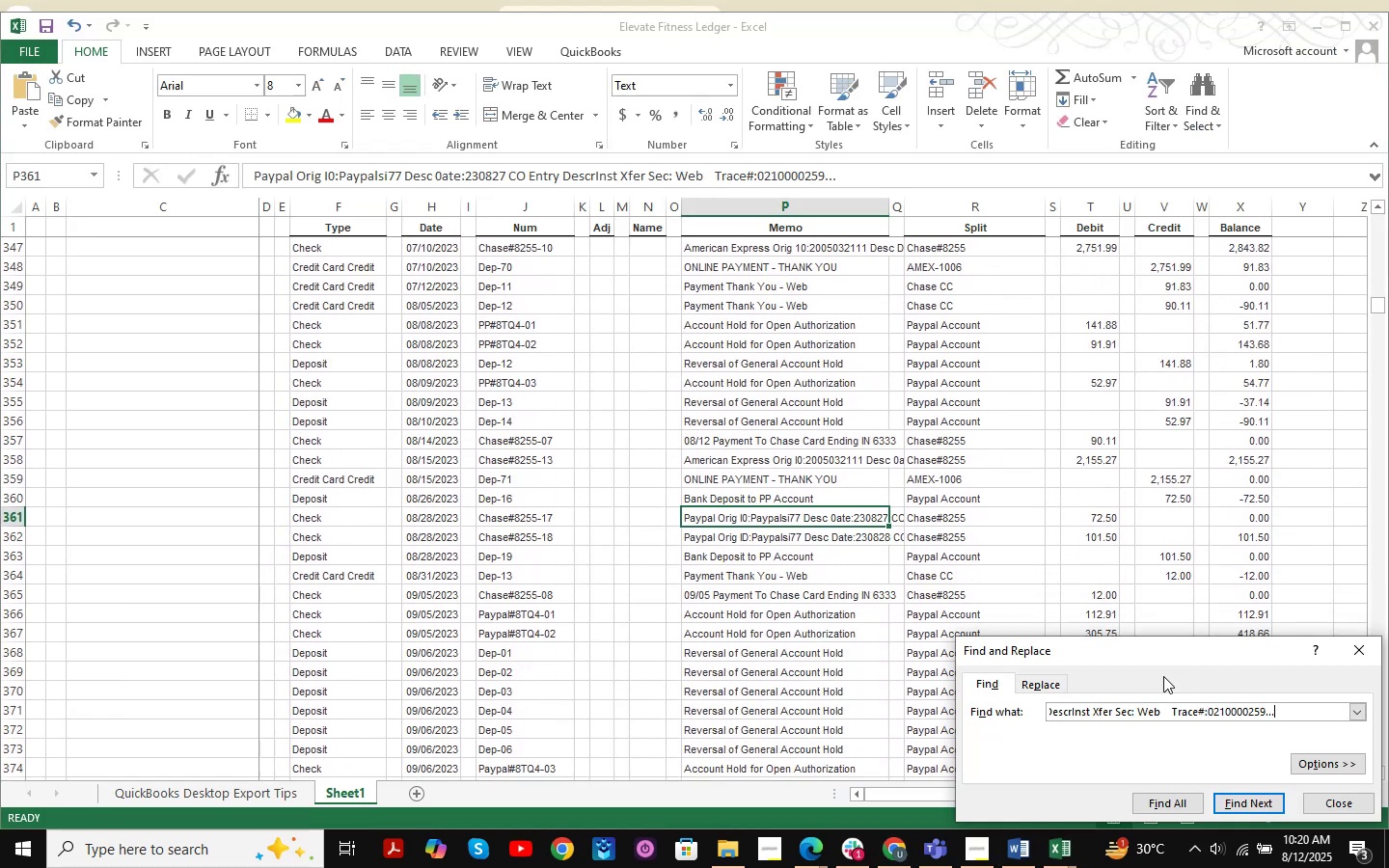 
key(NumpadEnter)
 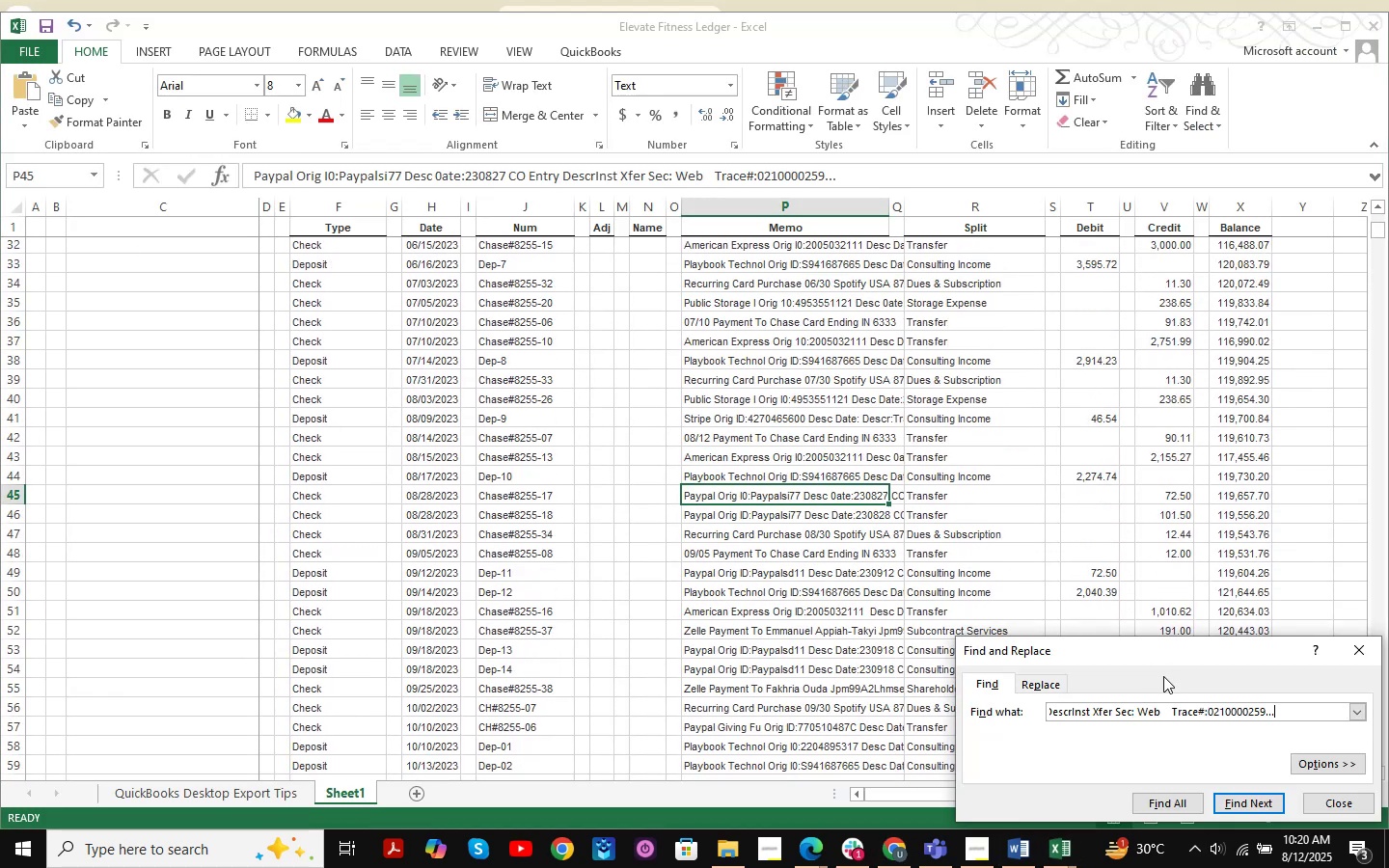 
key(NumpadEnter)
 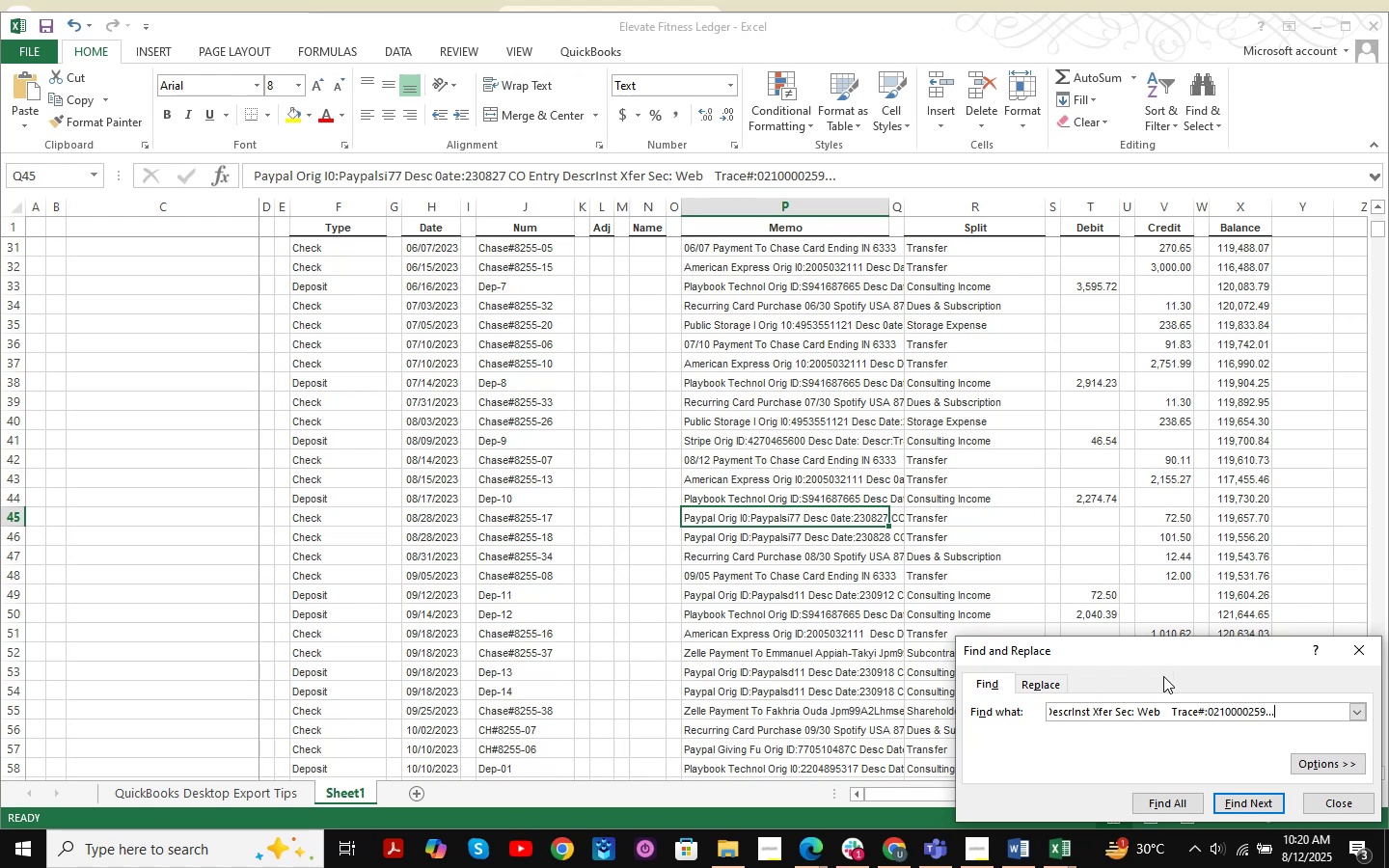 
key(NumpadEnter)
 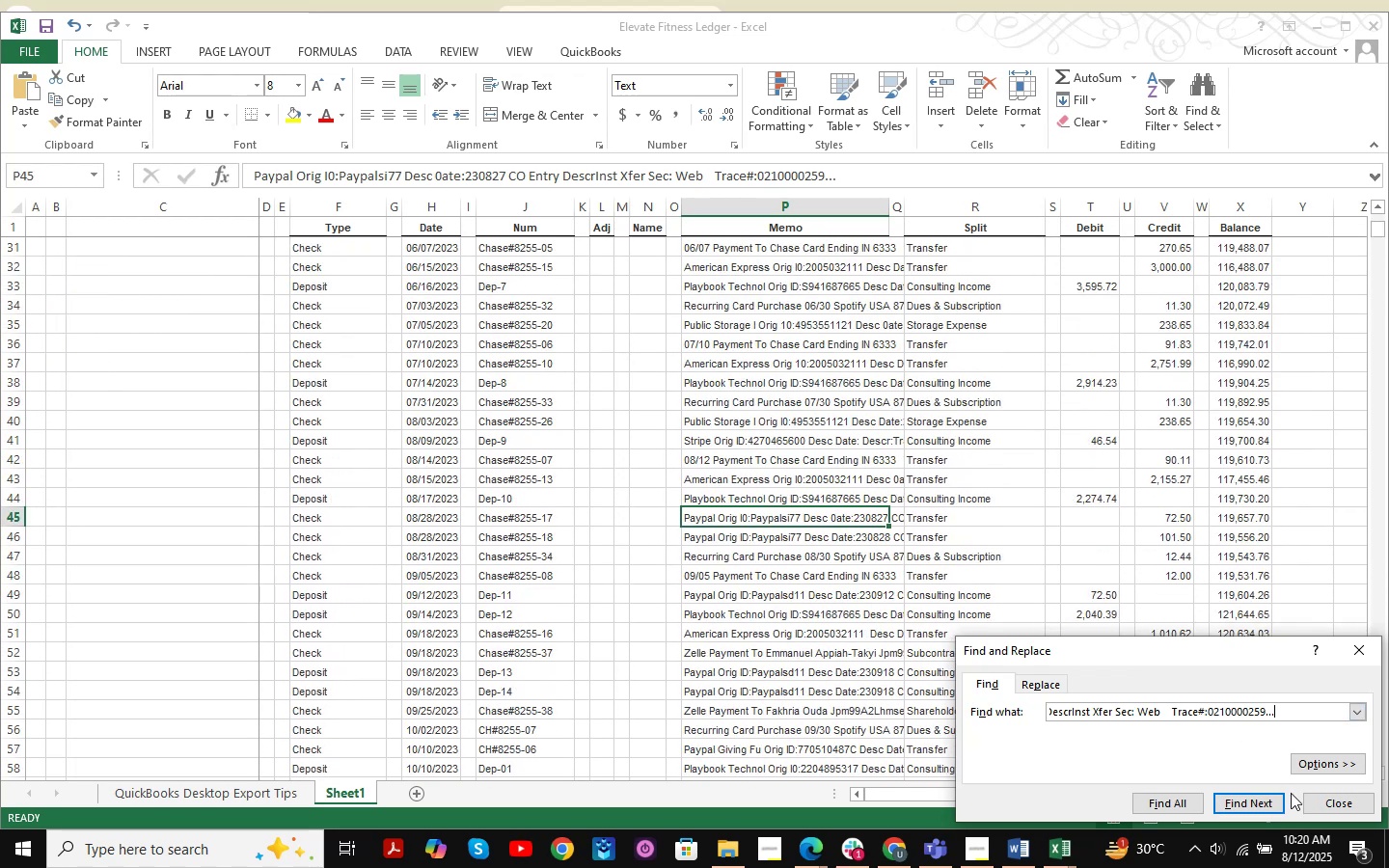 
left_click([1314, 800])
 